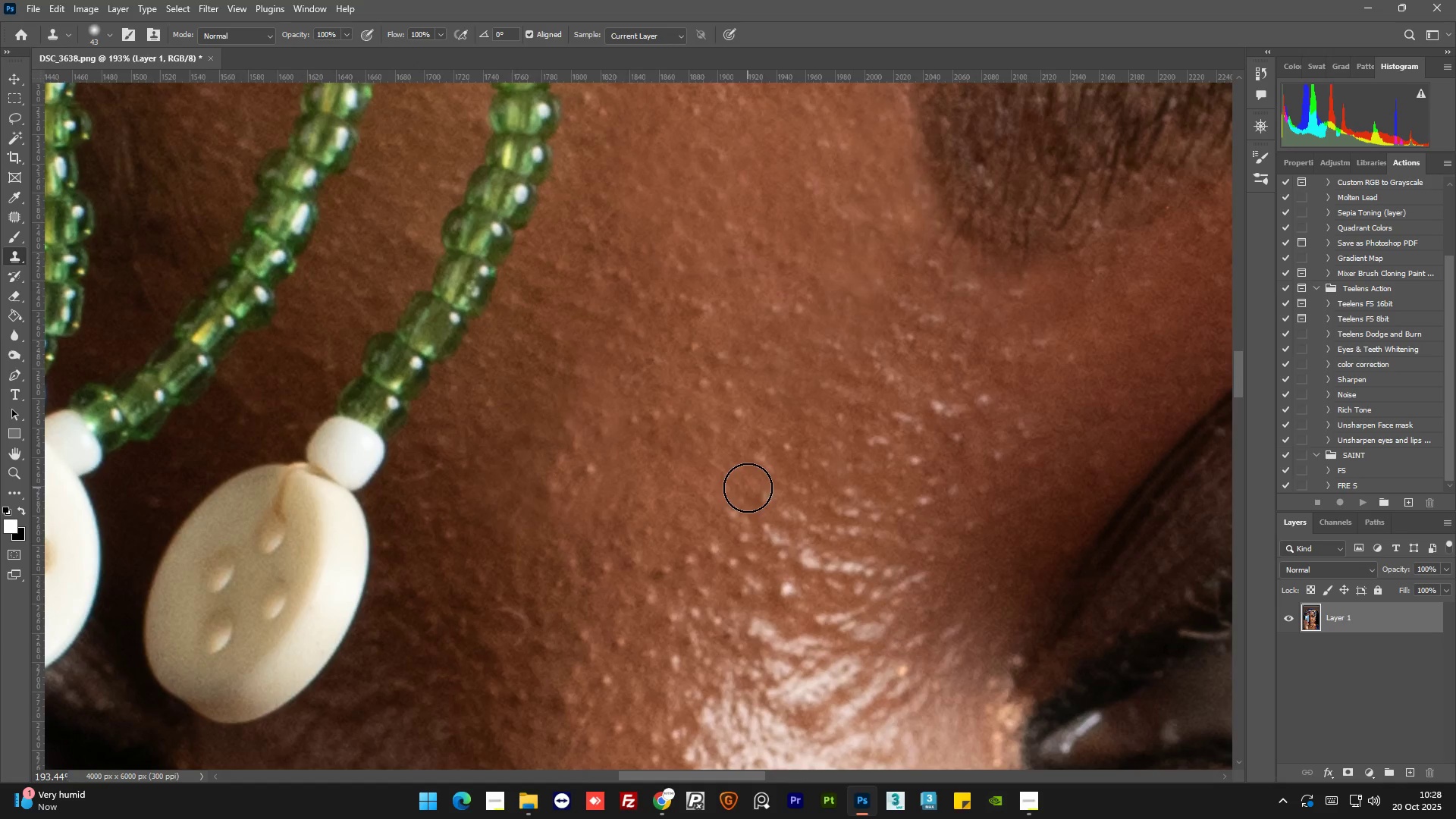 
hold_key(key=AltLeft, duration=1.5)
scroll: coordinate [764, 370], scroll_direction: down, amount: 11.0
 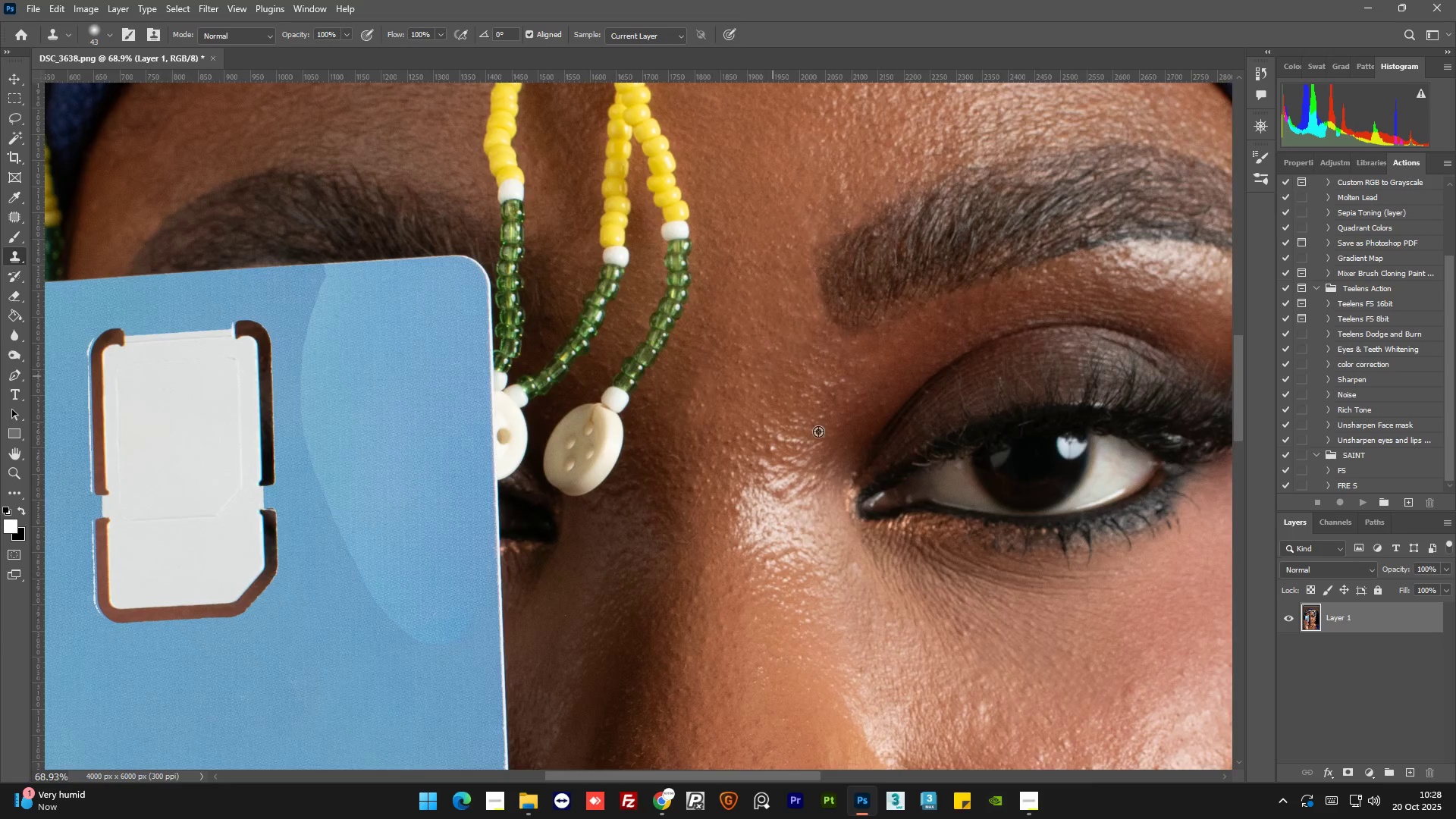 
scroll: coordinate [867, 484], scroll_direction: up, amount: 12.0
 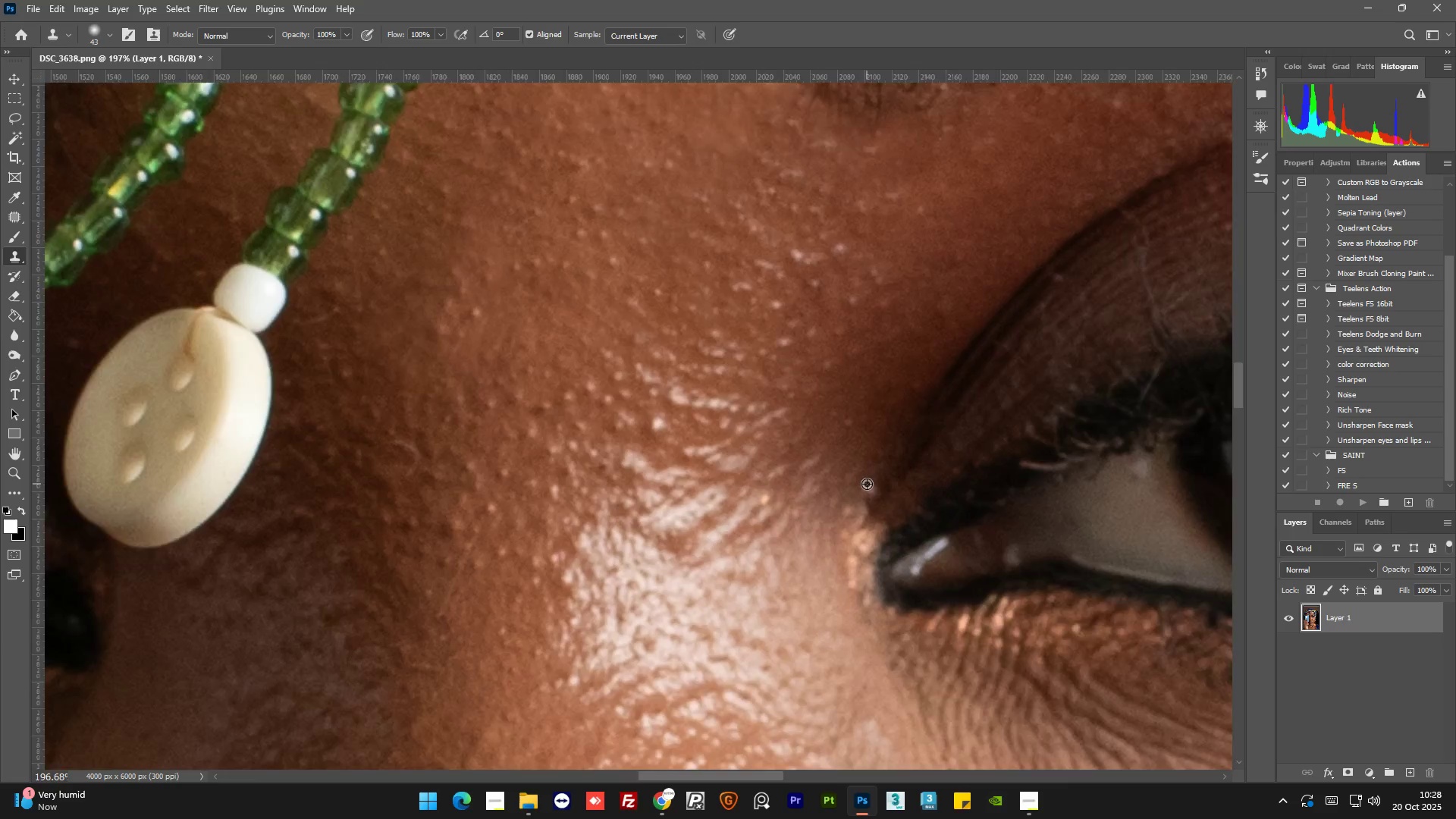 
key(Alt+AltLeft)
 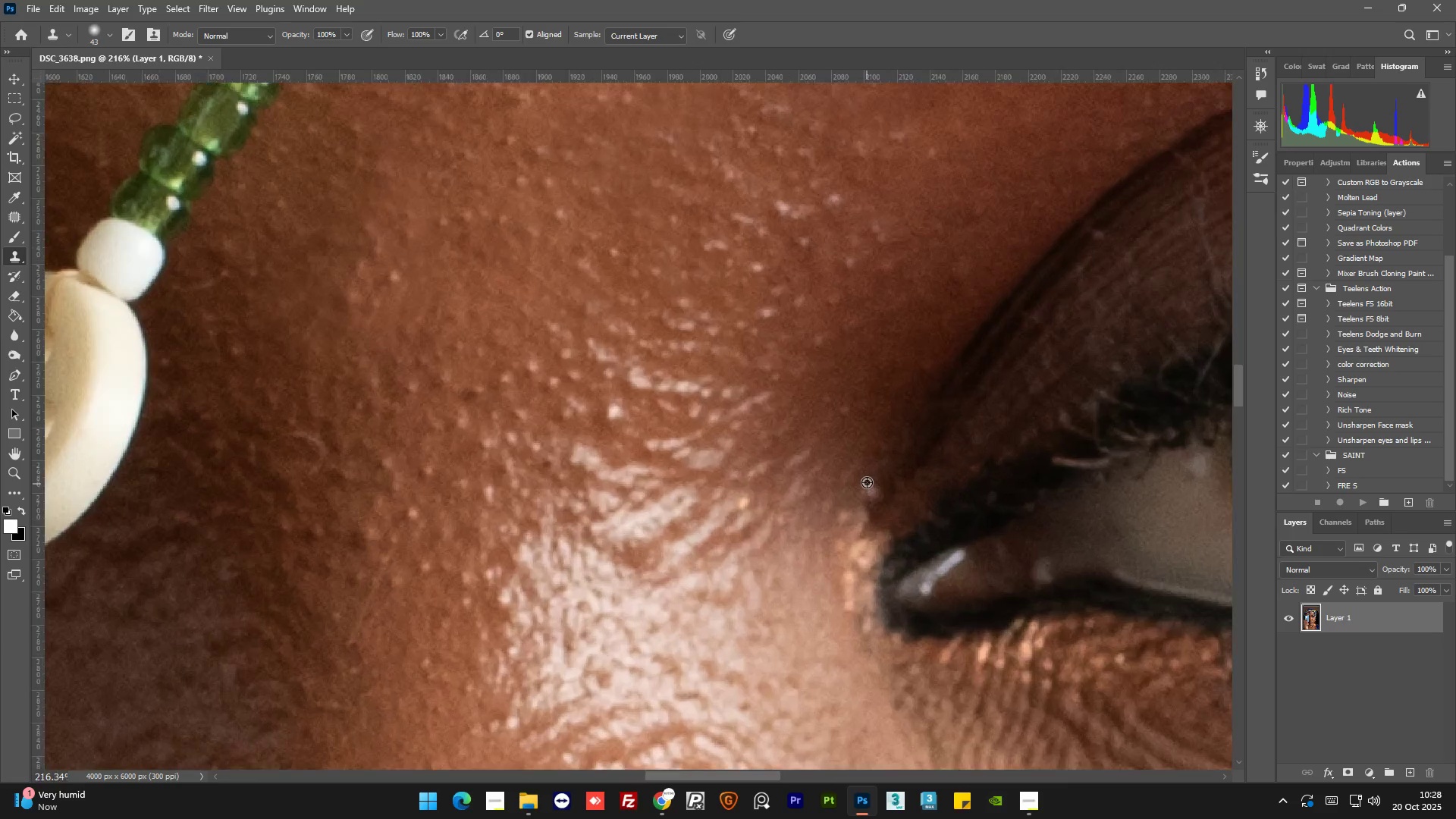 
key(Alt+AltLeft)
 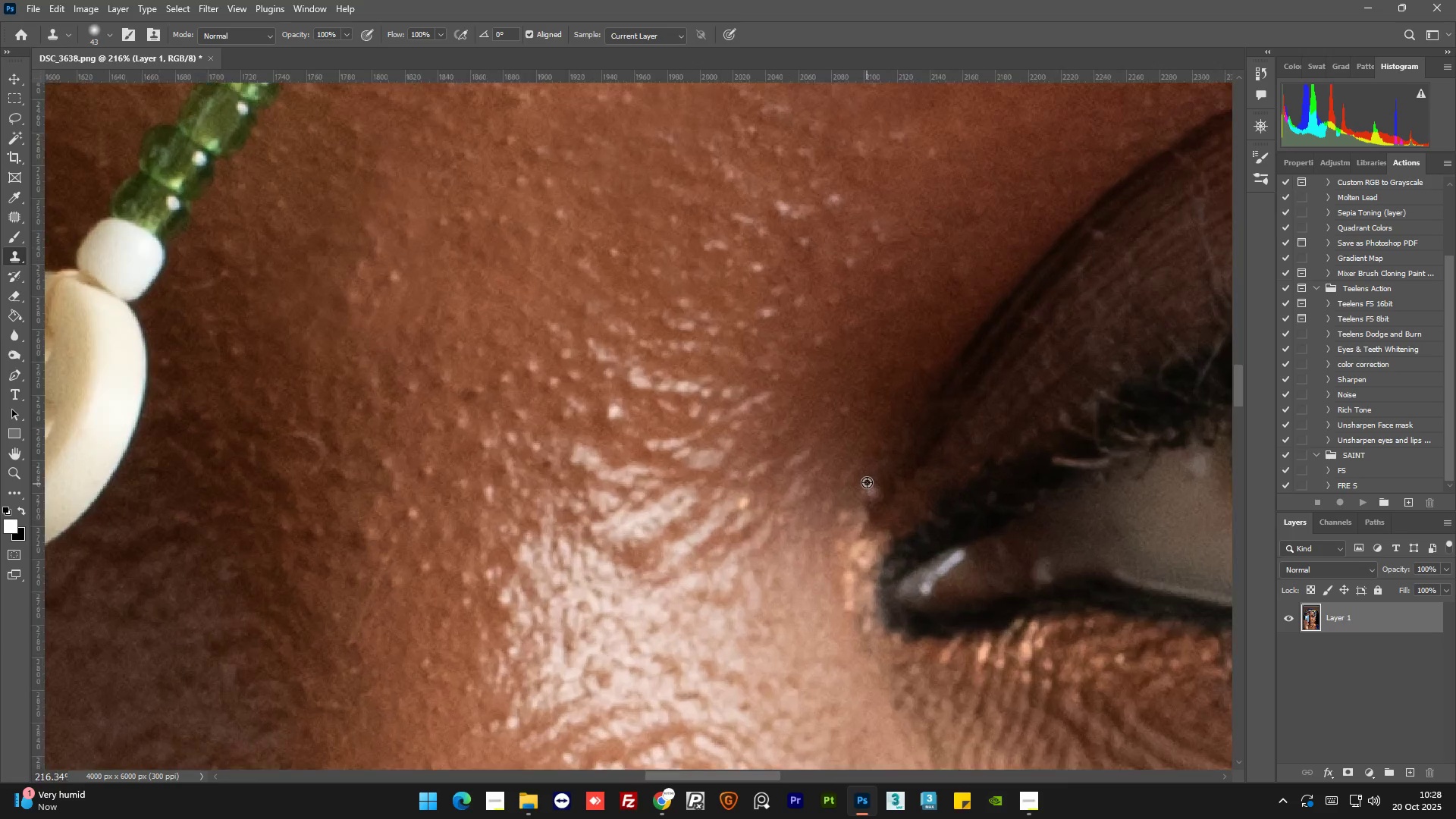 
key(Alt+AltLeft)
 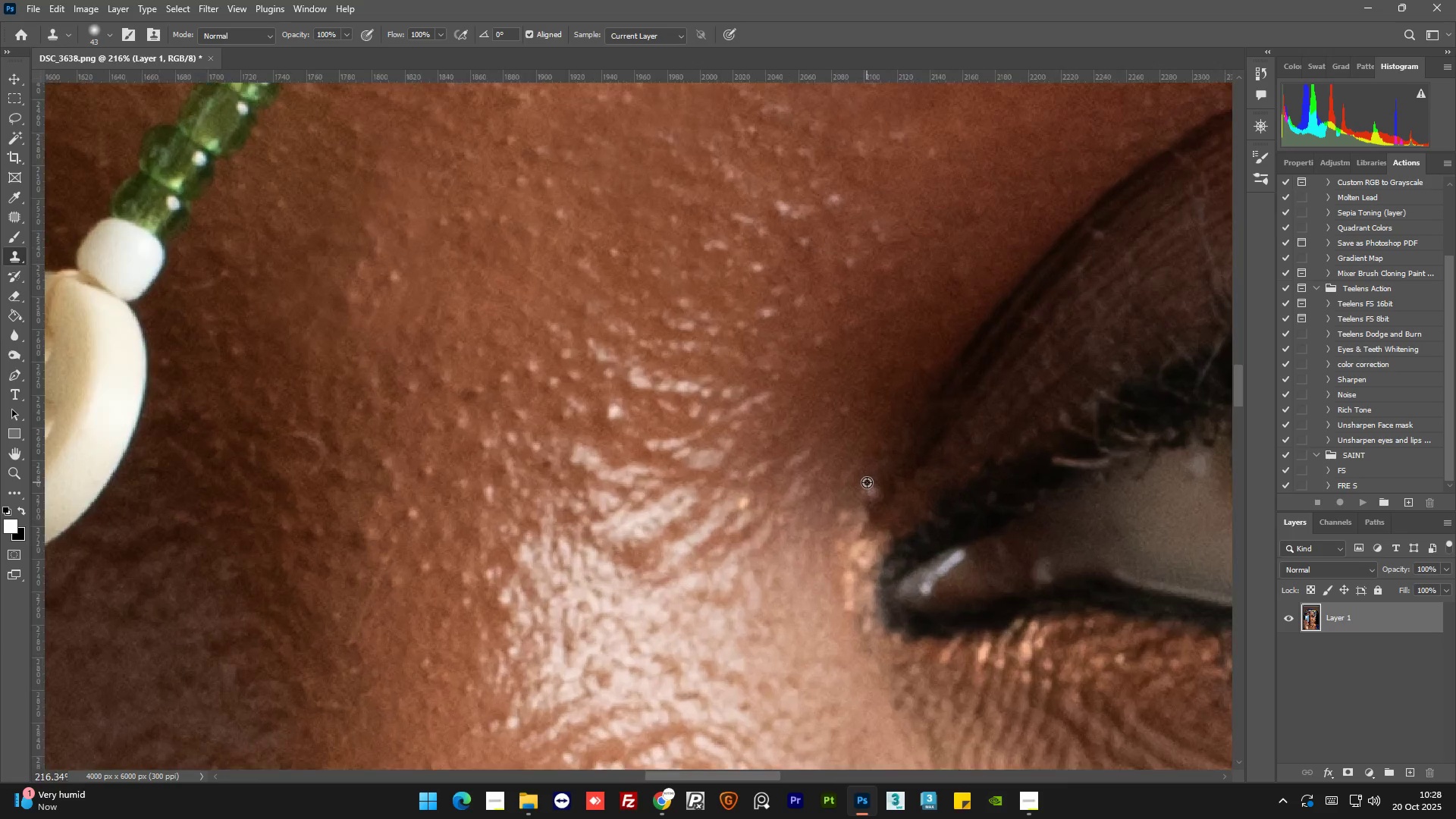 
key(Alt+AltLeft)
 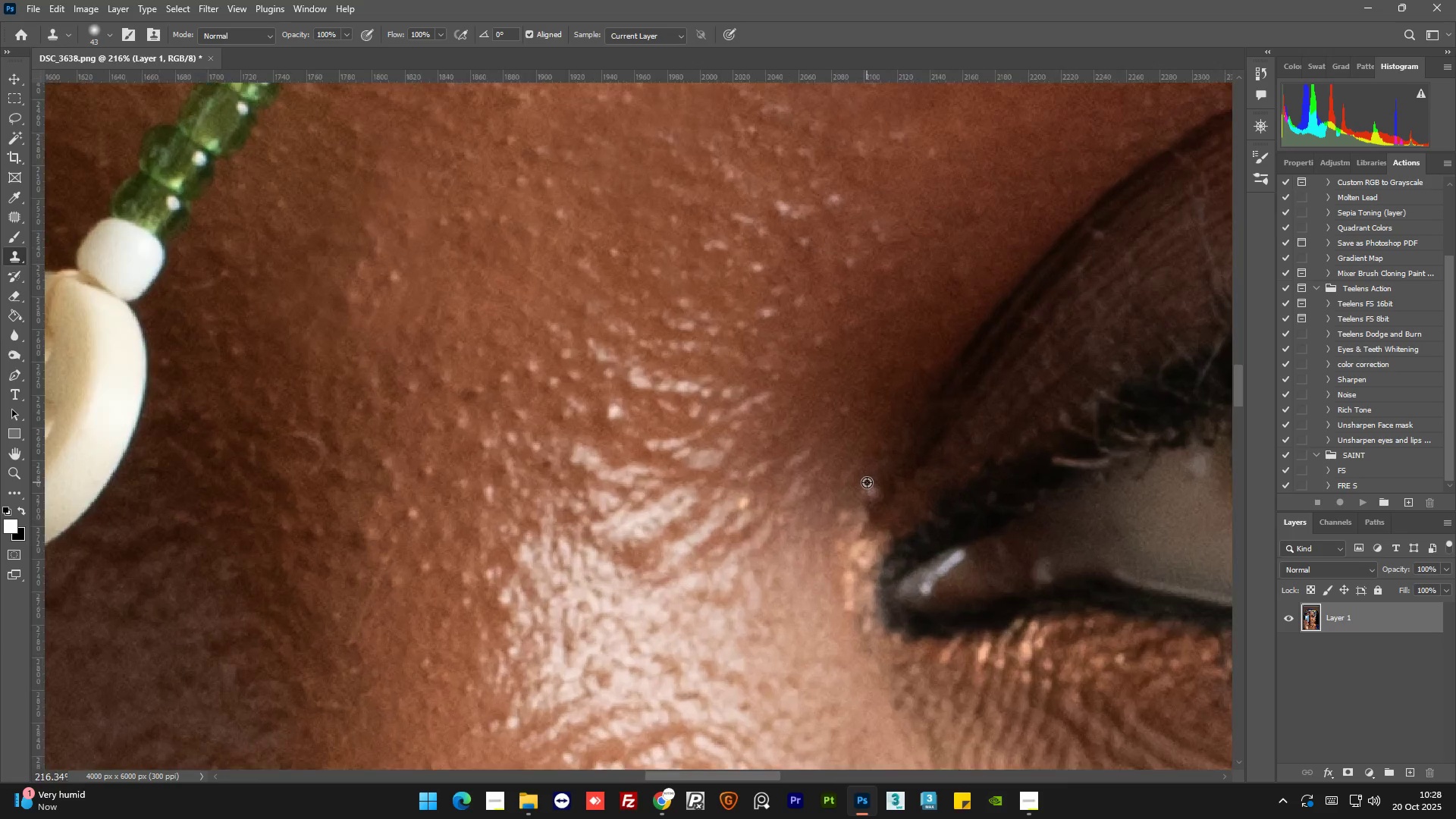 
key(Alt+AltLeft)
 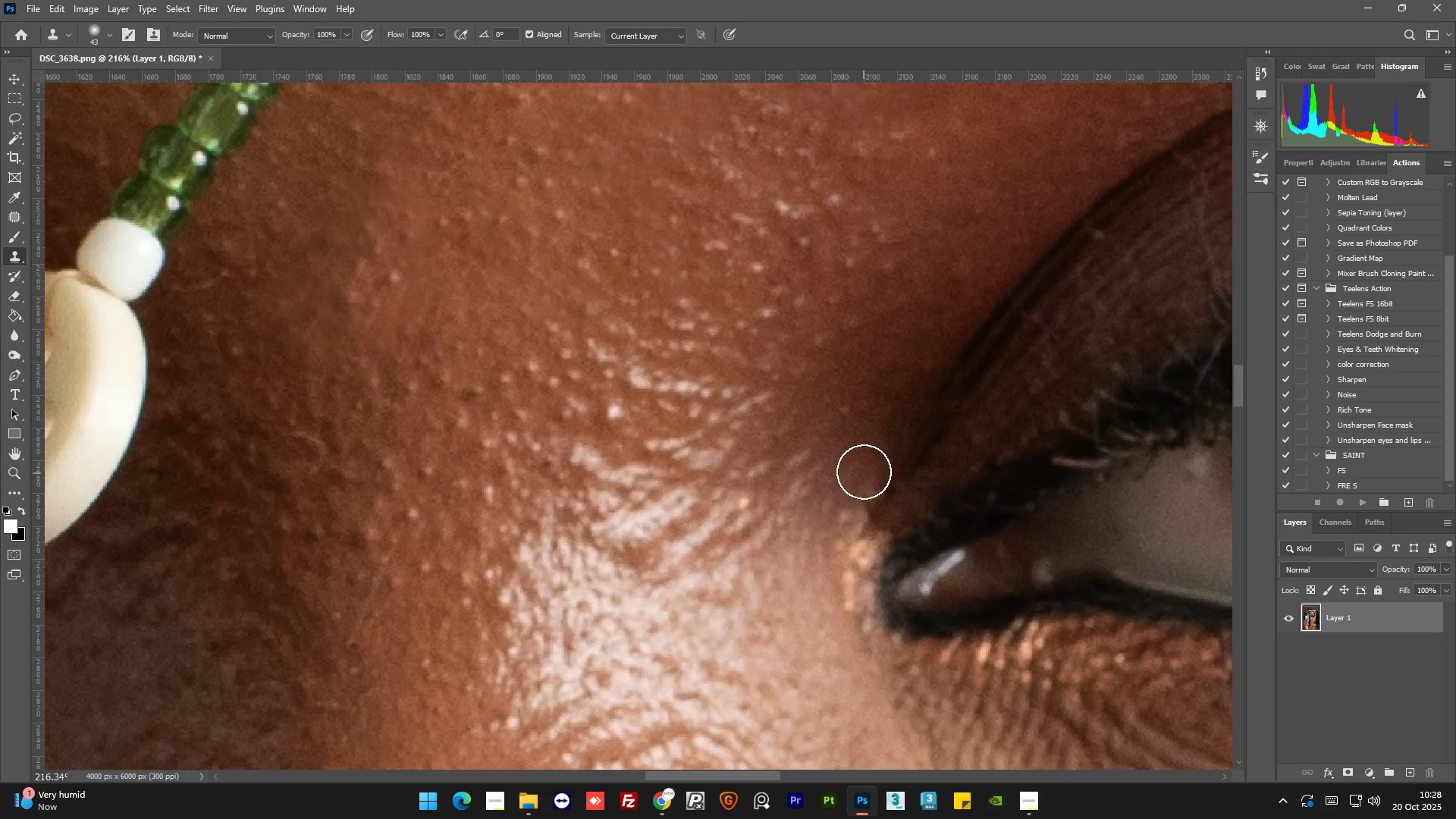 
hold_key(key=AltLeft, duration=1.19)
 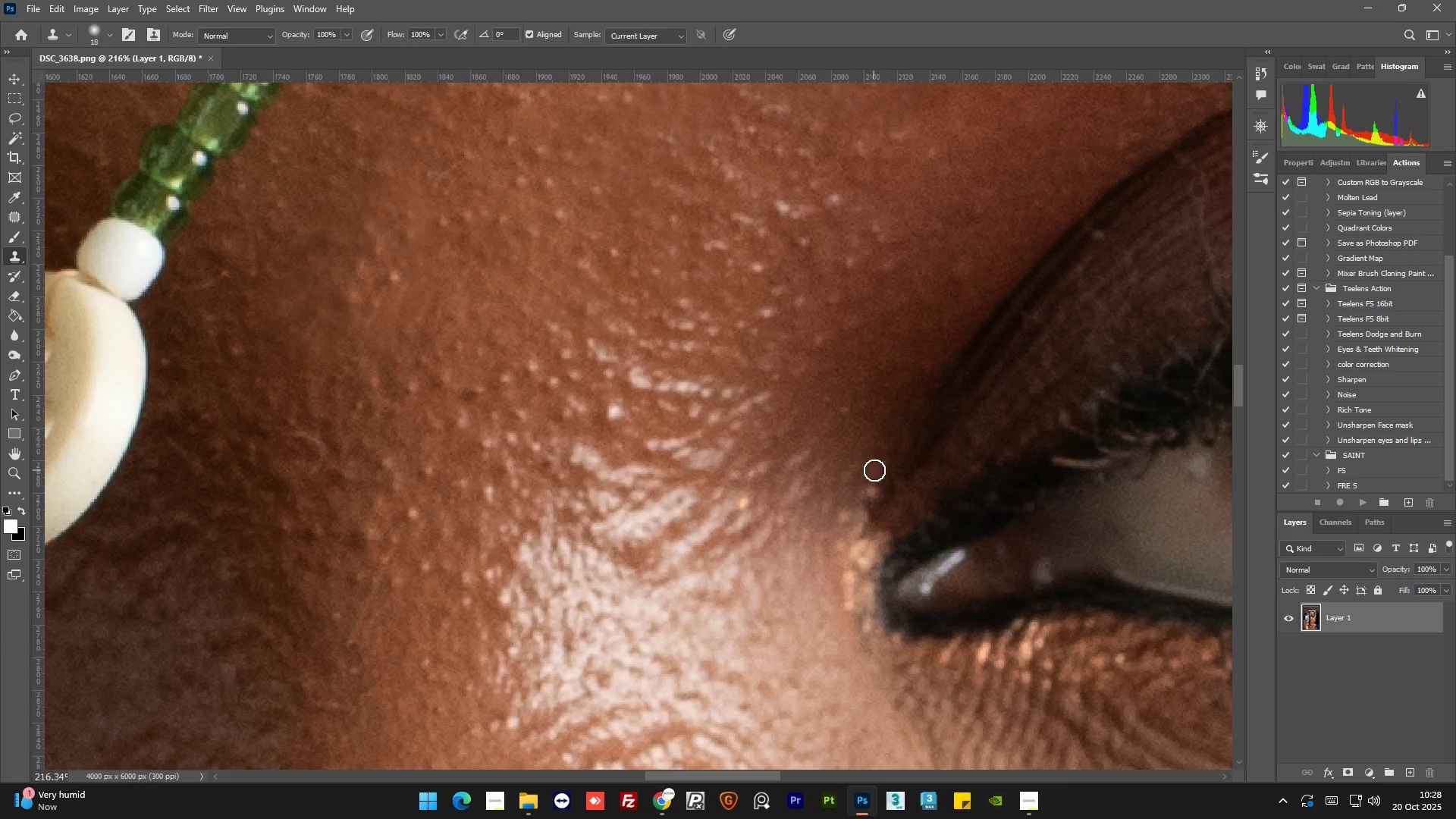 
hold_key(key=AltLeft, duration=0.31)
 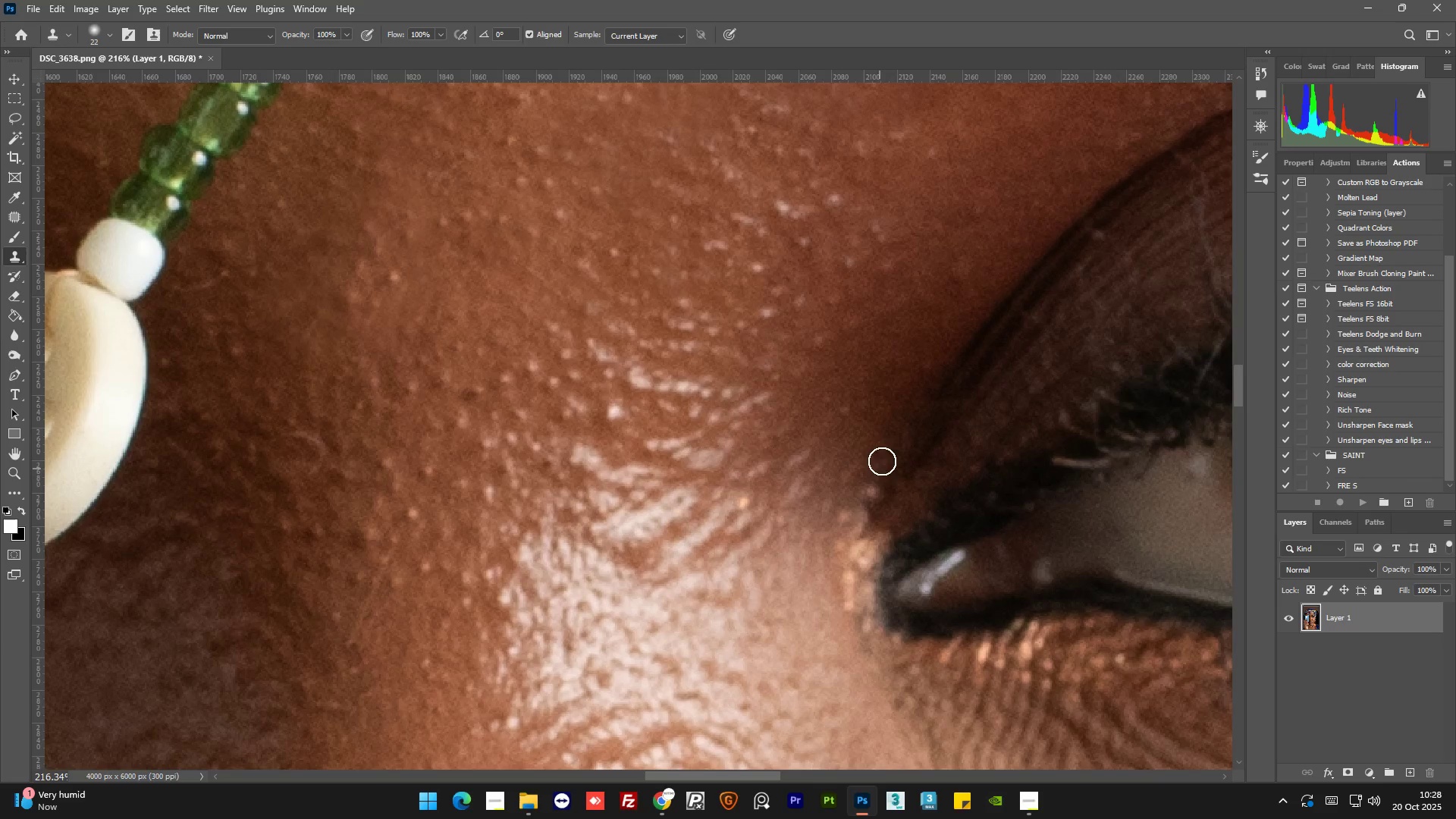 
key(Alt+AltLeft)
 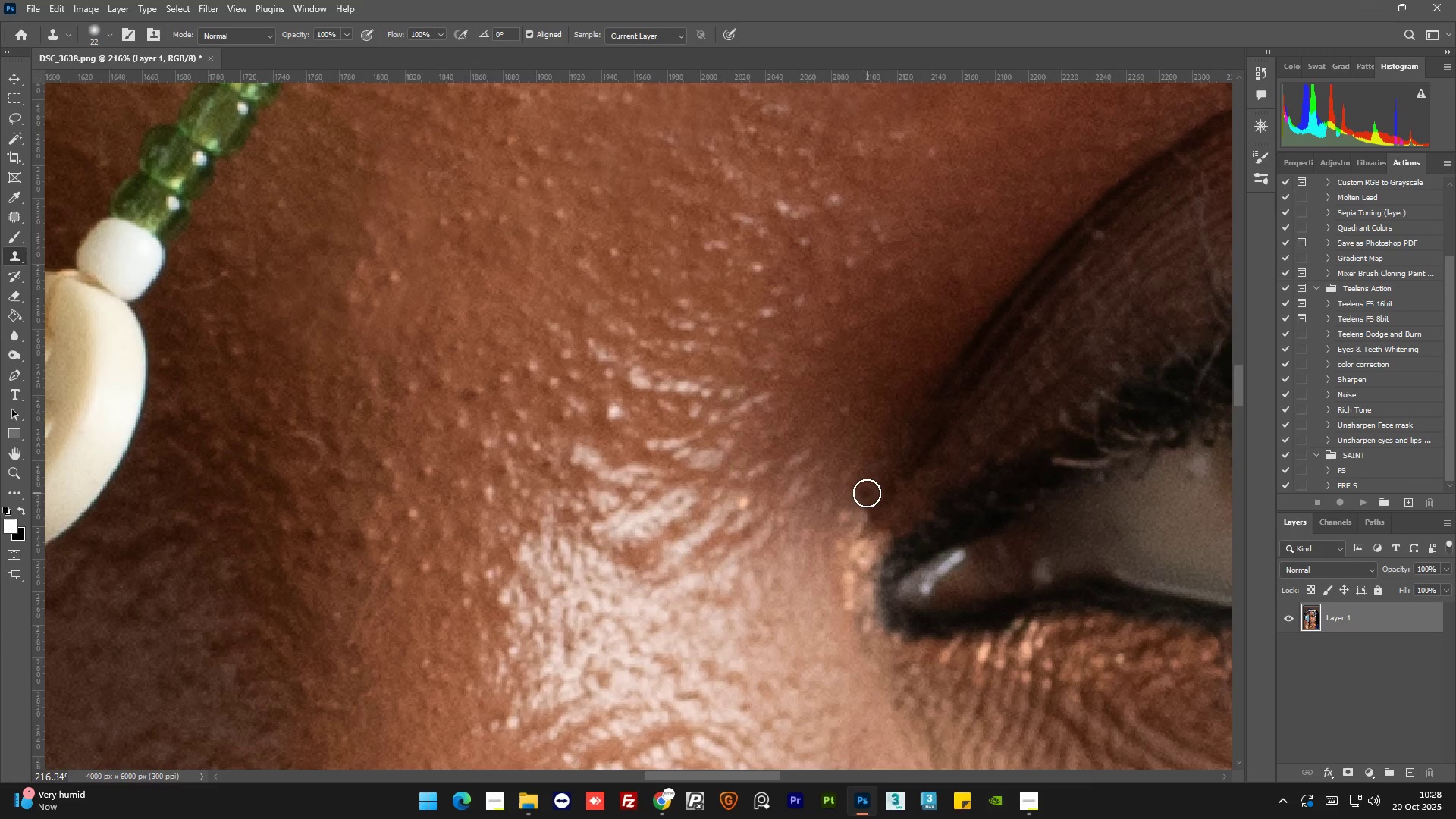 
hold_key(key=AltLeft, duration=0.73)
left_click([887, 466])
 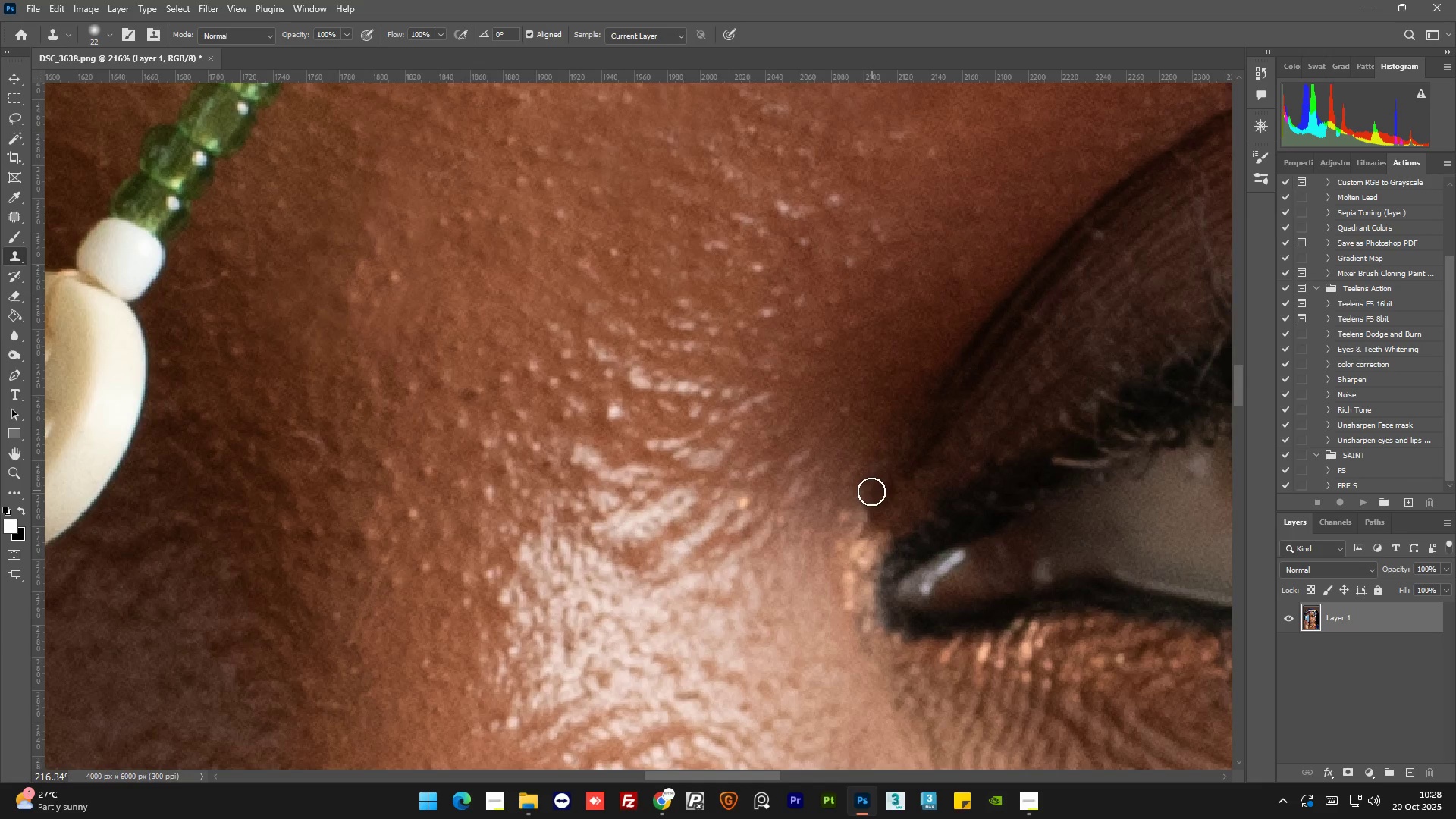 
left_click([871, 493])
 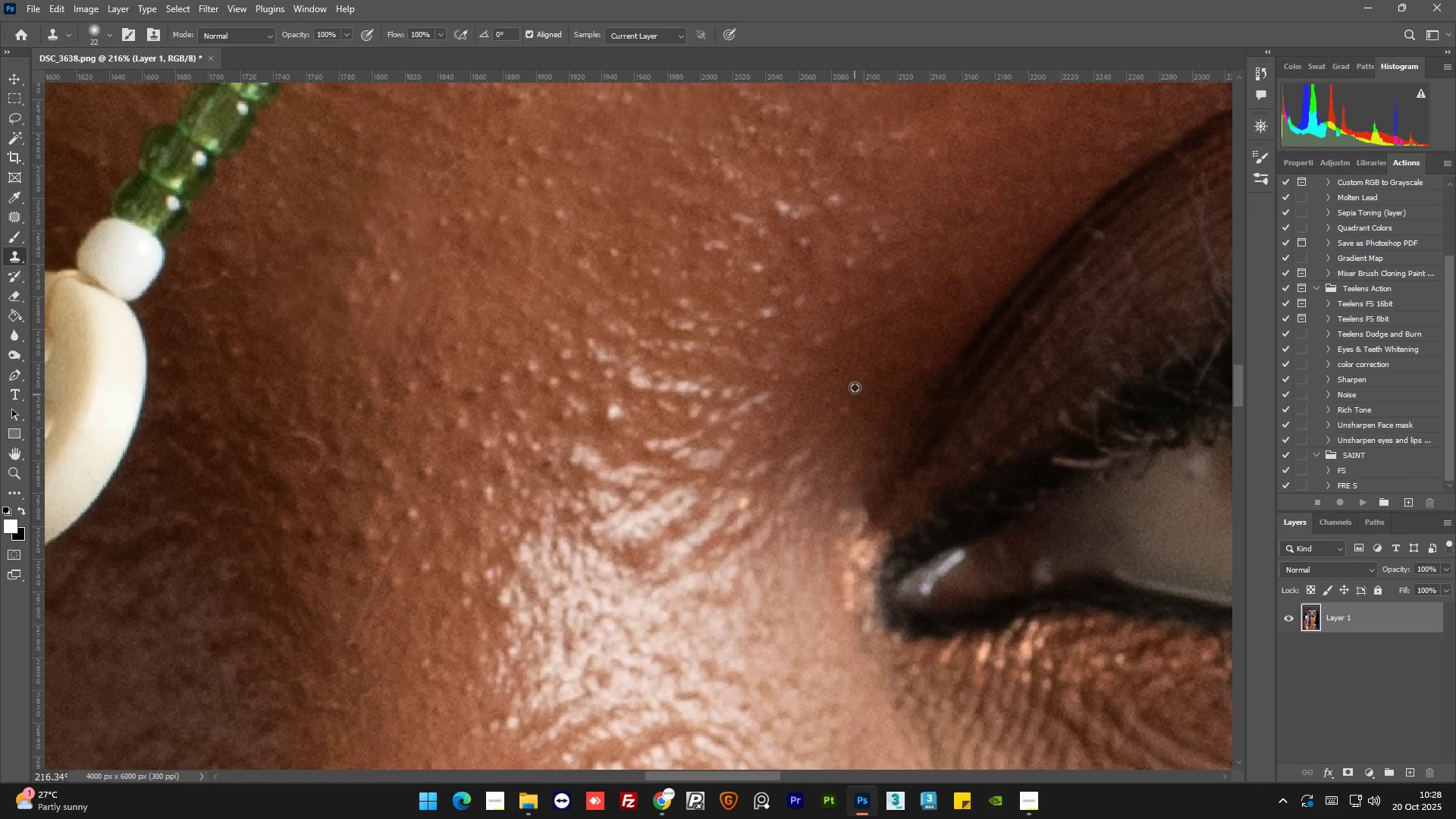 
hold_key(key=AltLeft, duration=1.5)
scroll: coordinate [861, 407], scroll_direction: down, amount: 17.0
 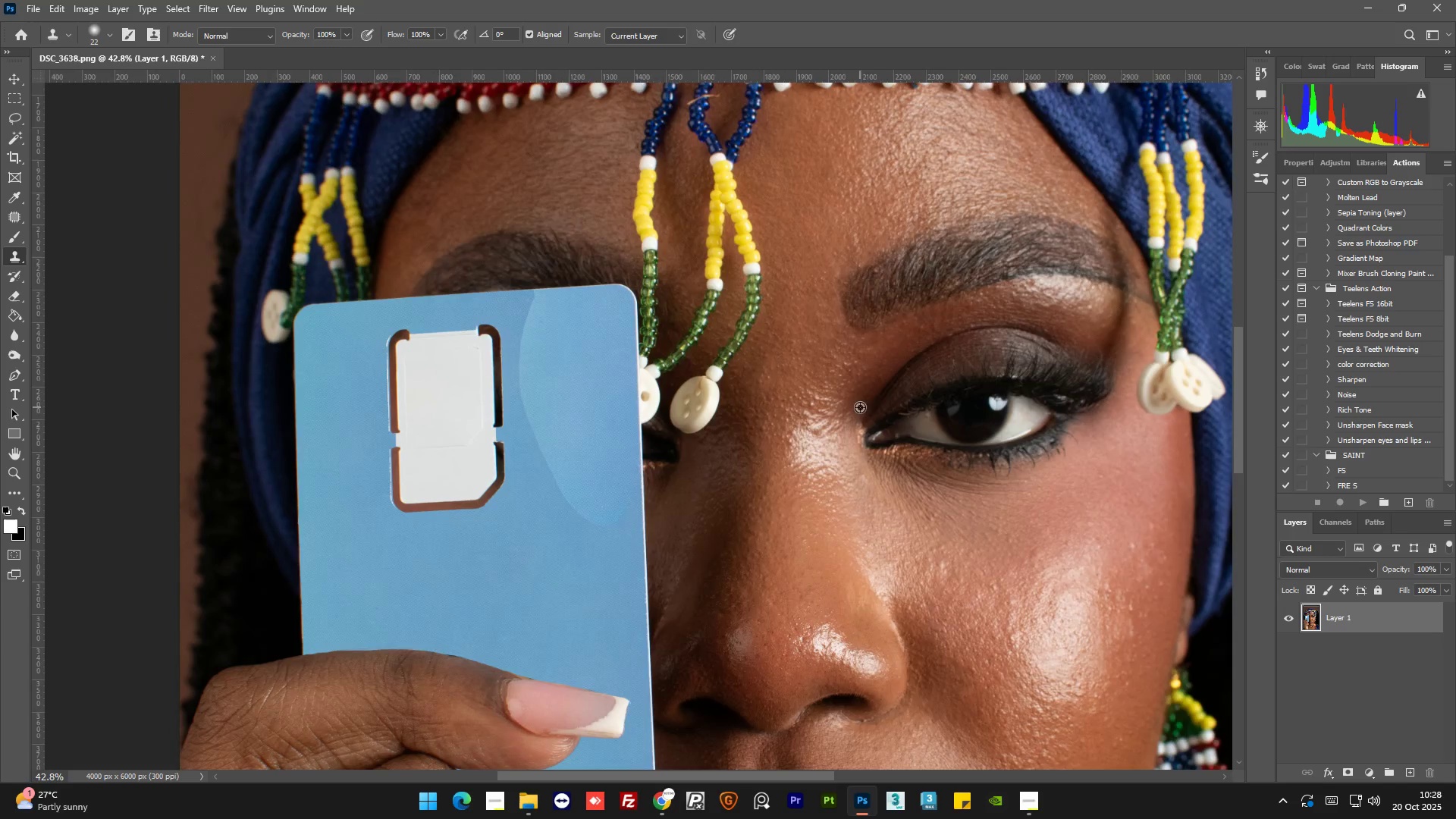 
hold_key(key=AltLeft, duration=1.5)
scroll: coordinate [1010, 389], scroll_direction: up, amount: 3.0
 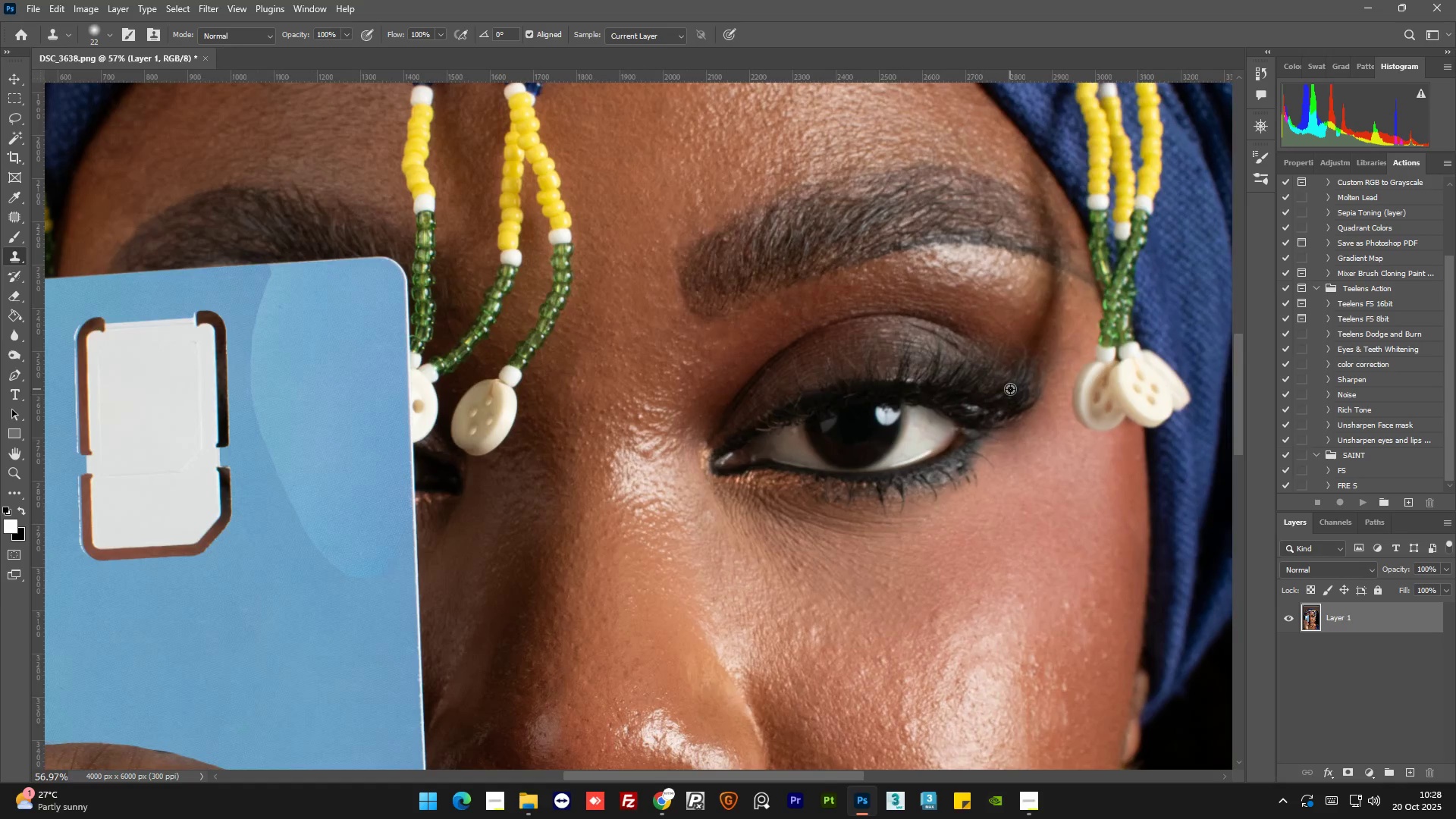 
hold_key(key=AltLeft, duration=1.5)
scroll: coordinate [921, 482], scroll_direction: down, amount: 1.0
 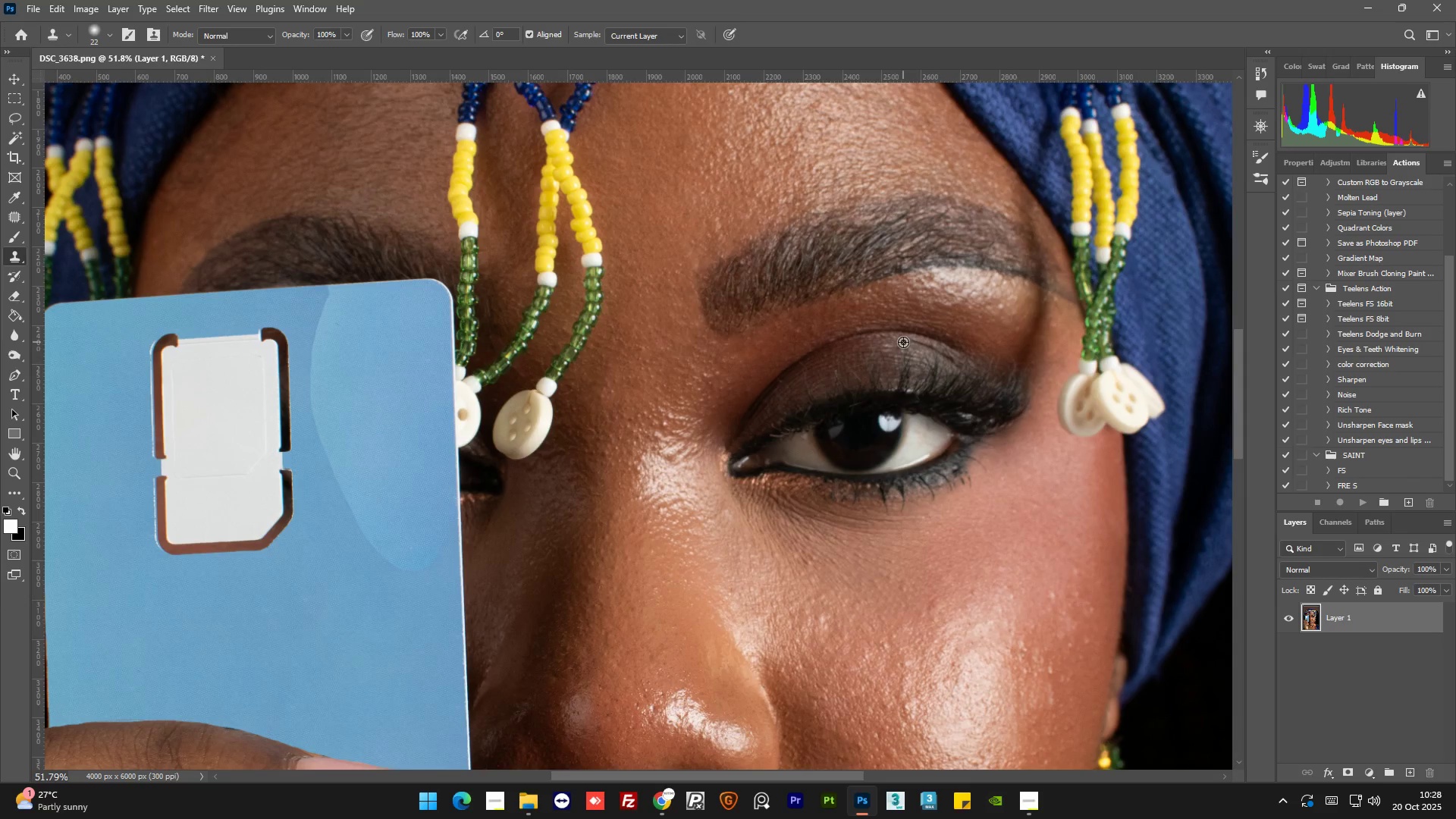 
scroll: coordinate [913, 300], scroll_direction: up, amount: 16.0
 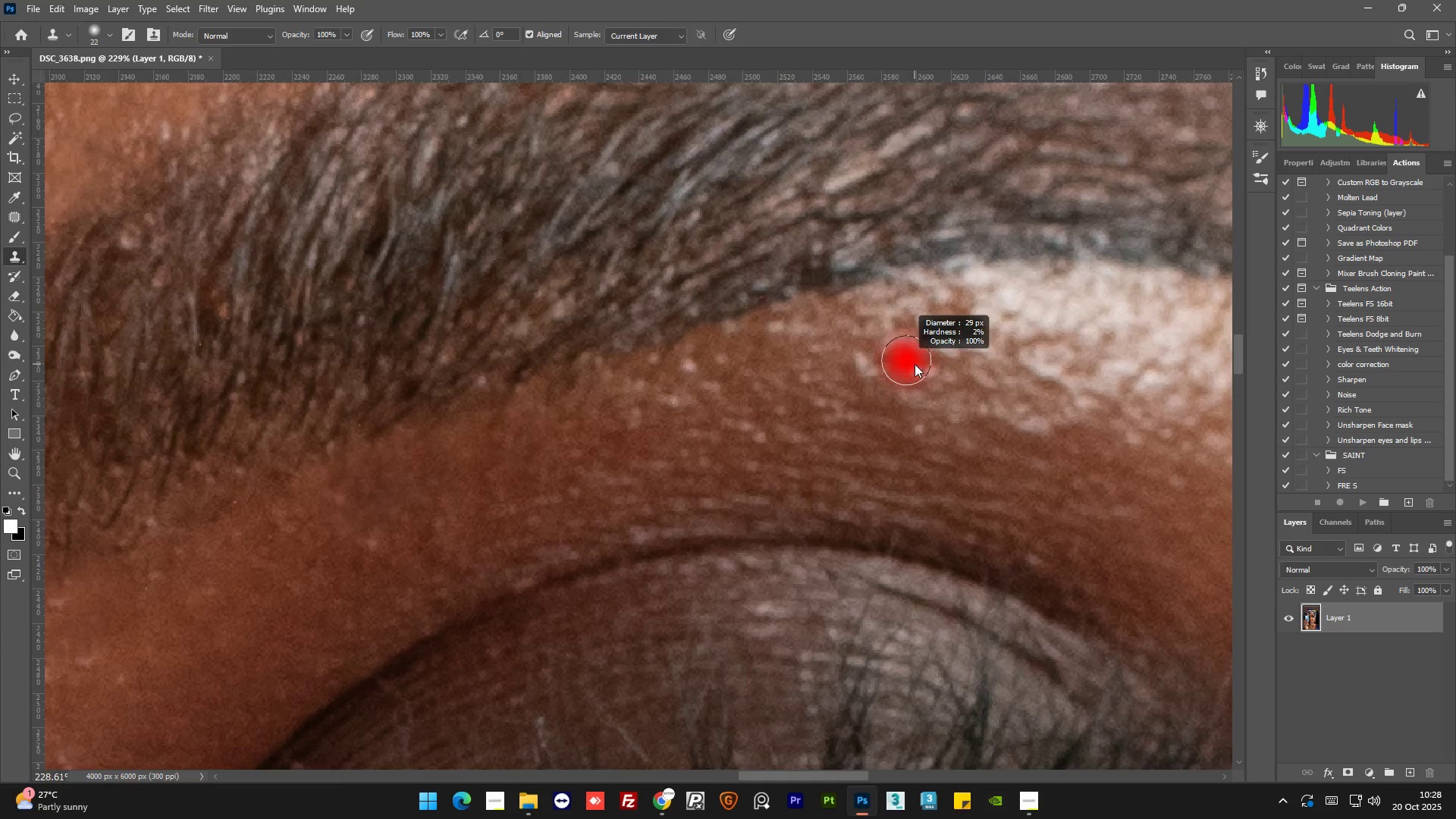 
hold_key(key=AltLeft, duration=0.81)
 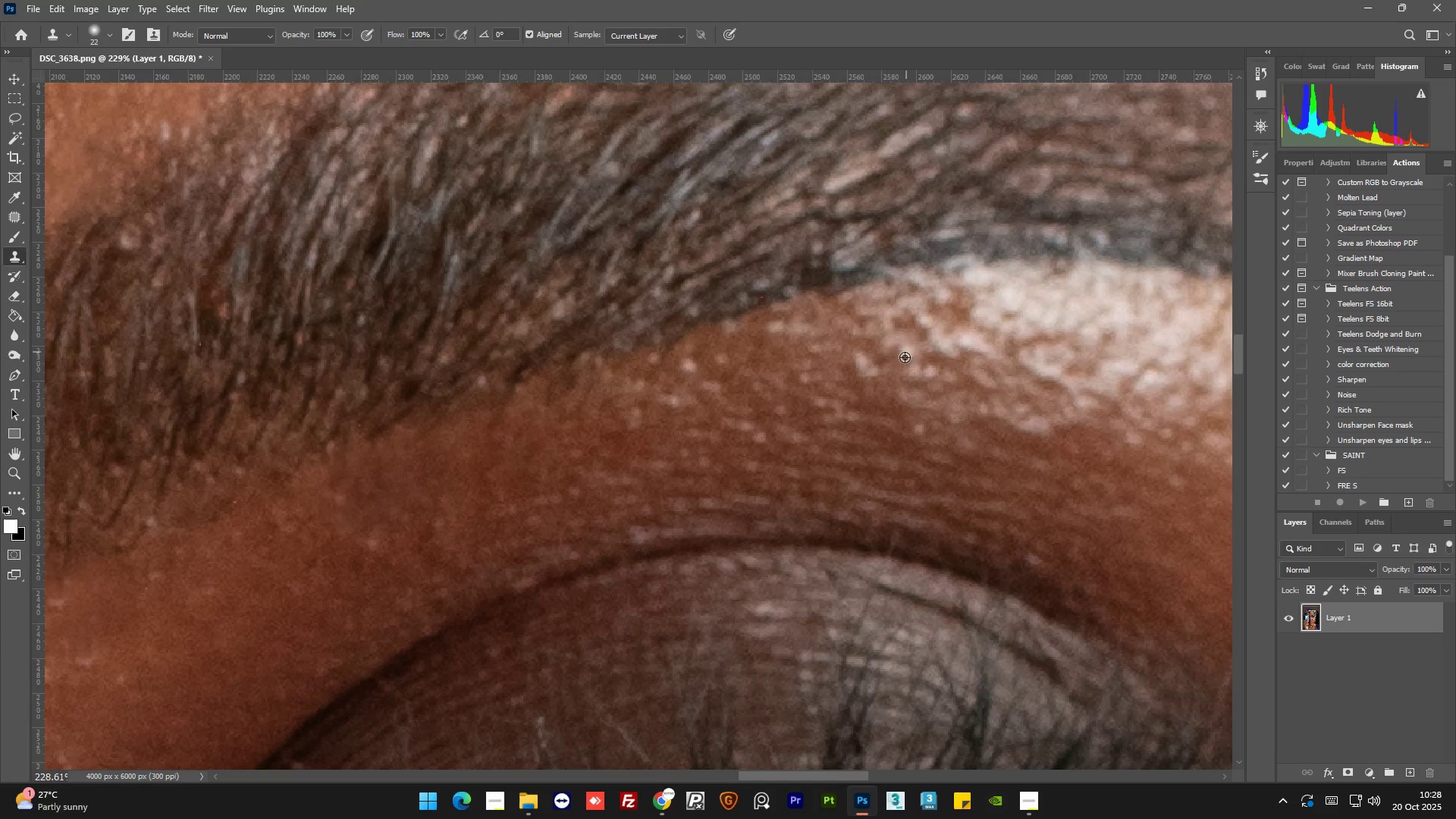 
hold_key(key=AltLeft, duration=0.38)
 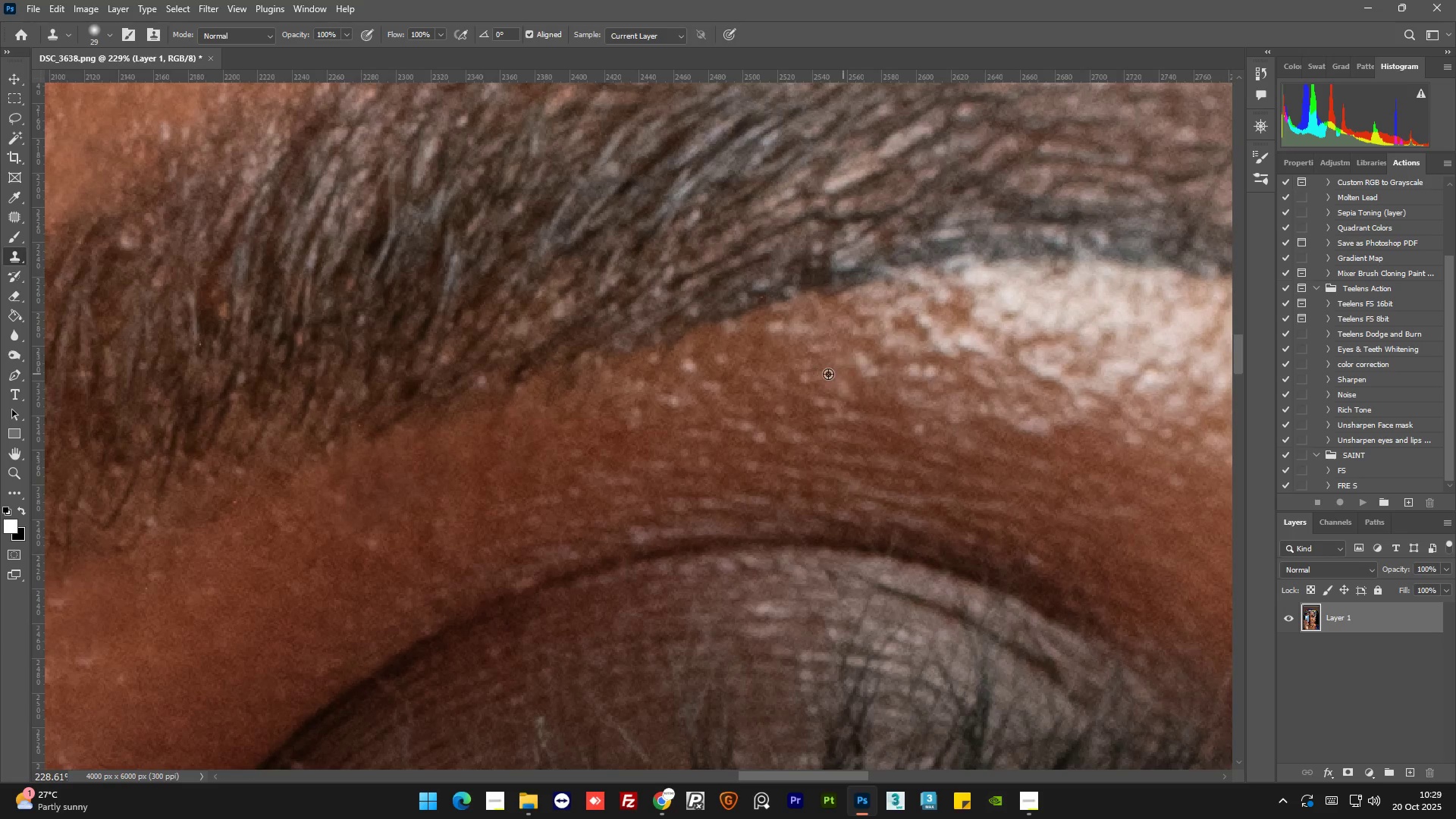 
hold_key(key=AltLeft, duration=0.44)
left_click_drag(start_coordinate=[825, 389], to_coordinate=[830, 388])
 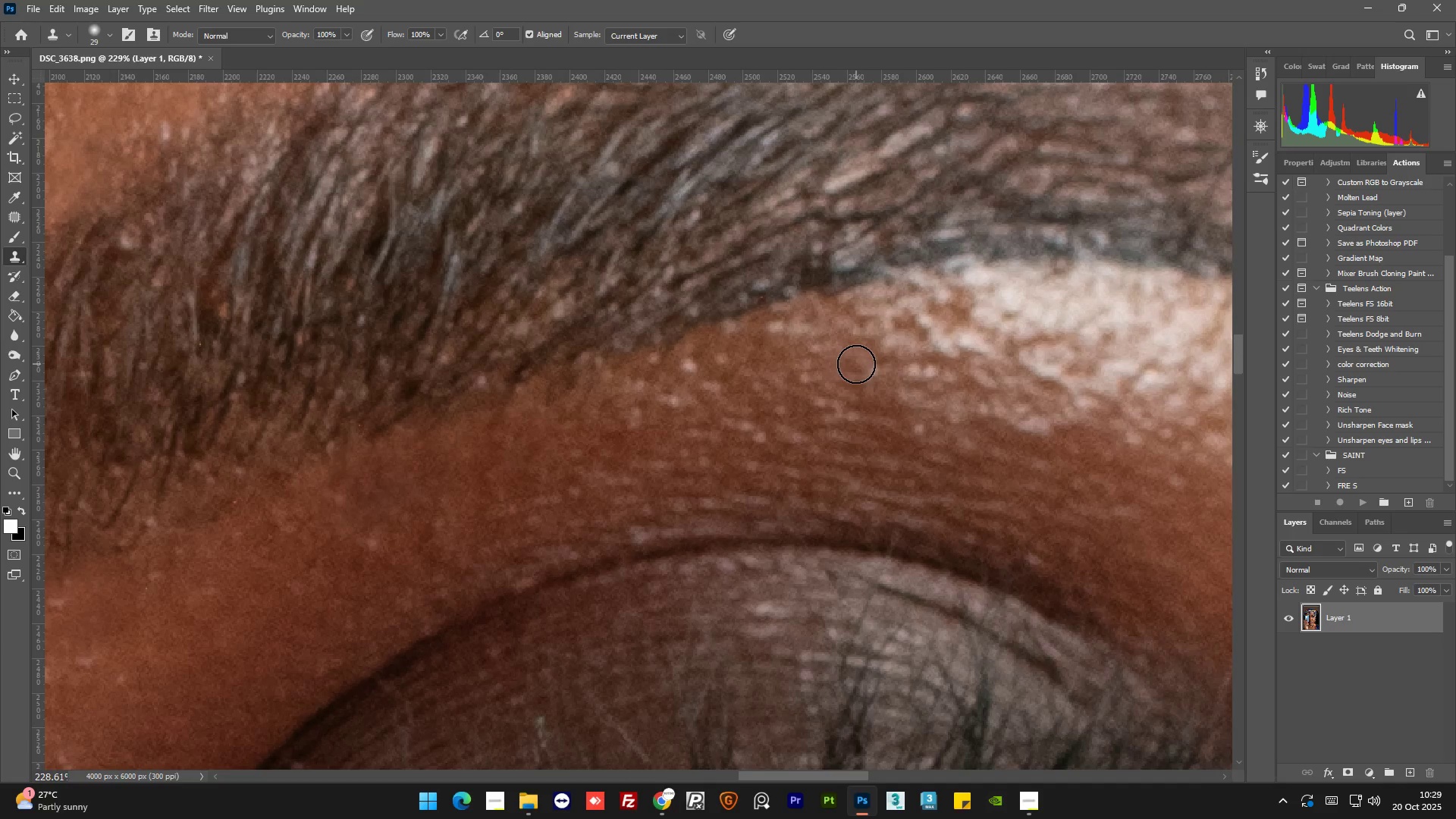 
left_click([860, 364])
 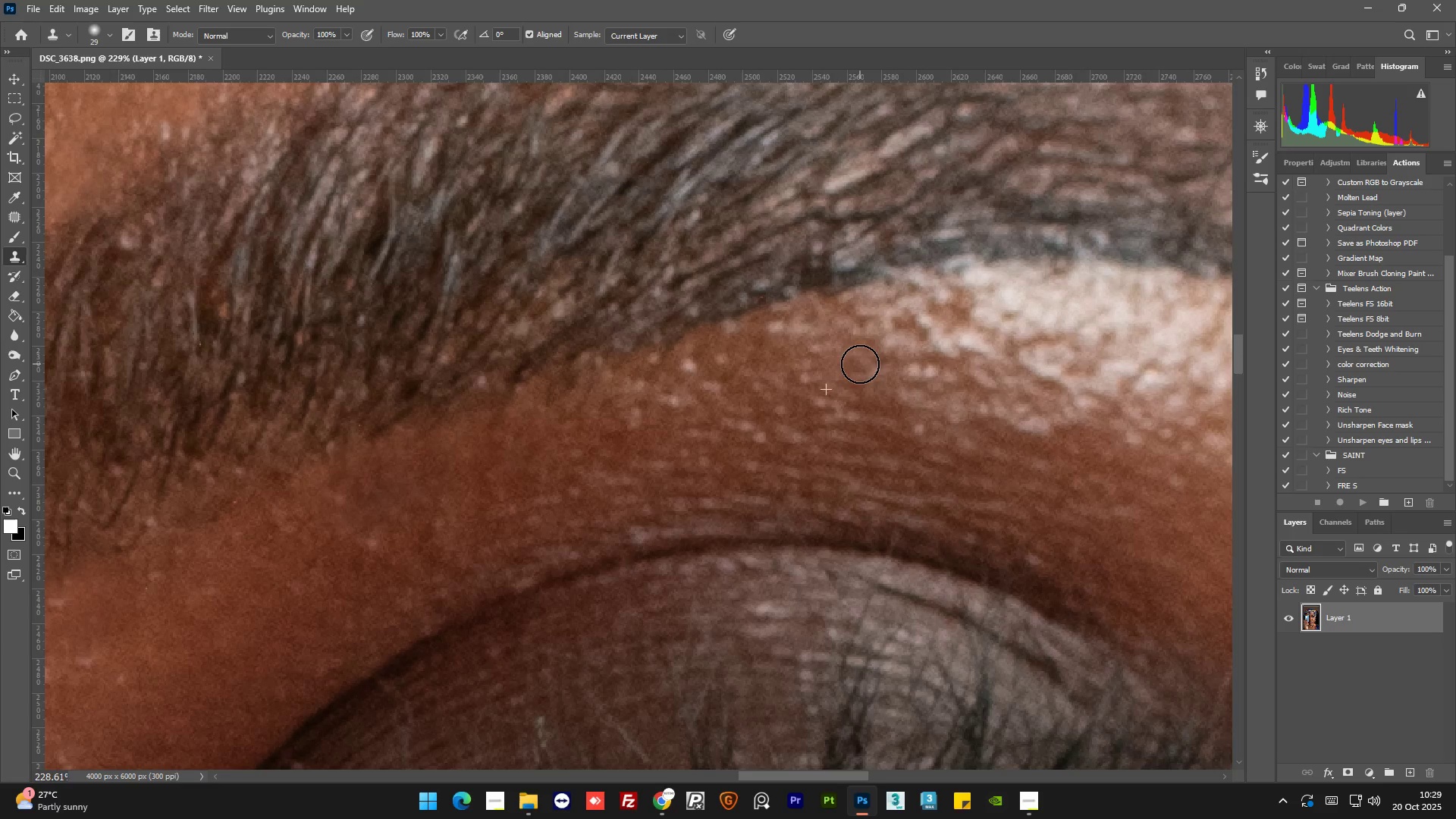 
hold_key(key=AltLeft, duration=1.5)
scroll: coordinate [938, 354], scroll_direction: down, amount: 3.0
 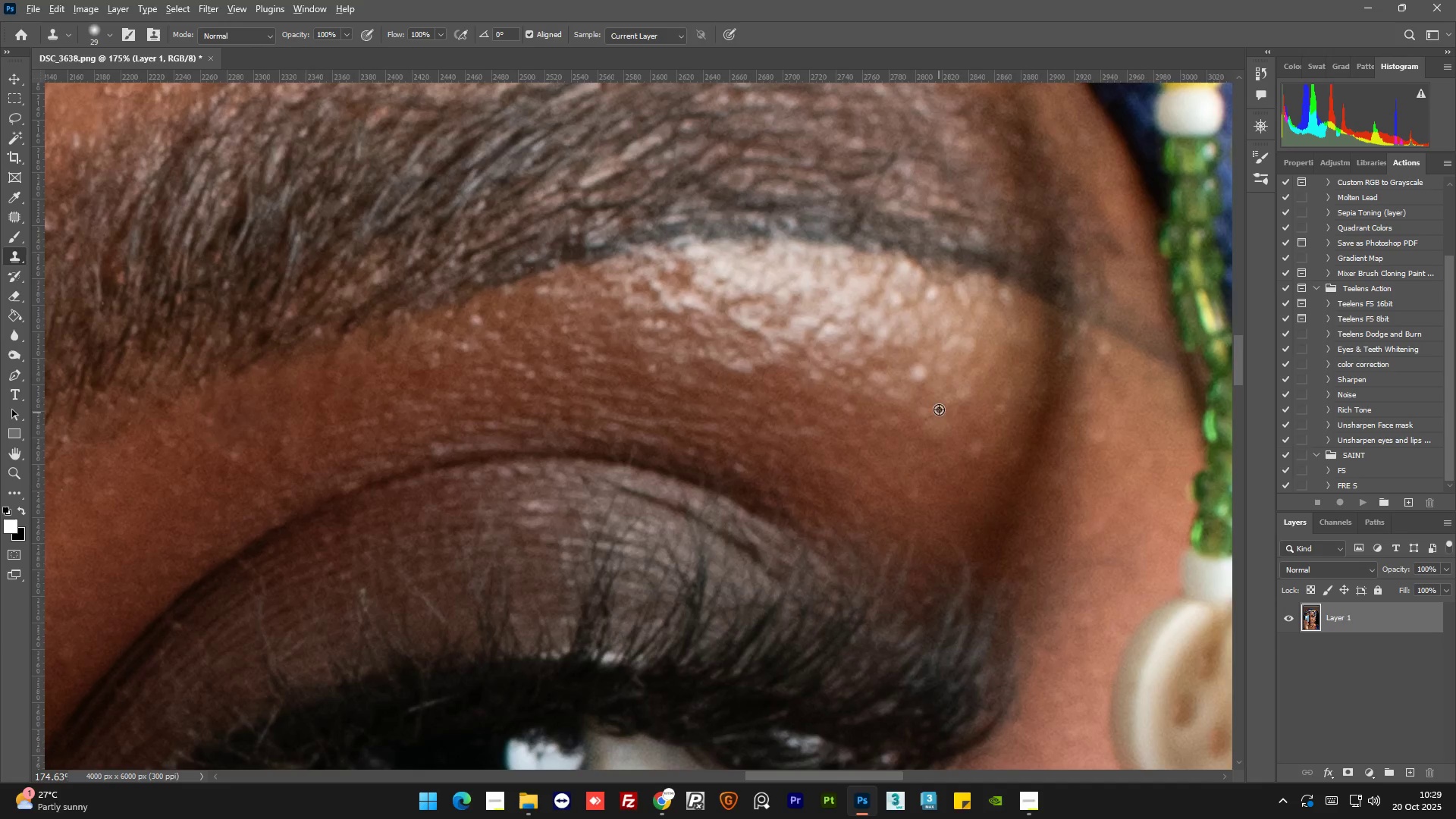 
key(Alt+AltLeft)
 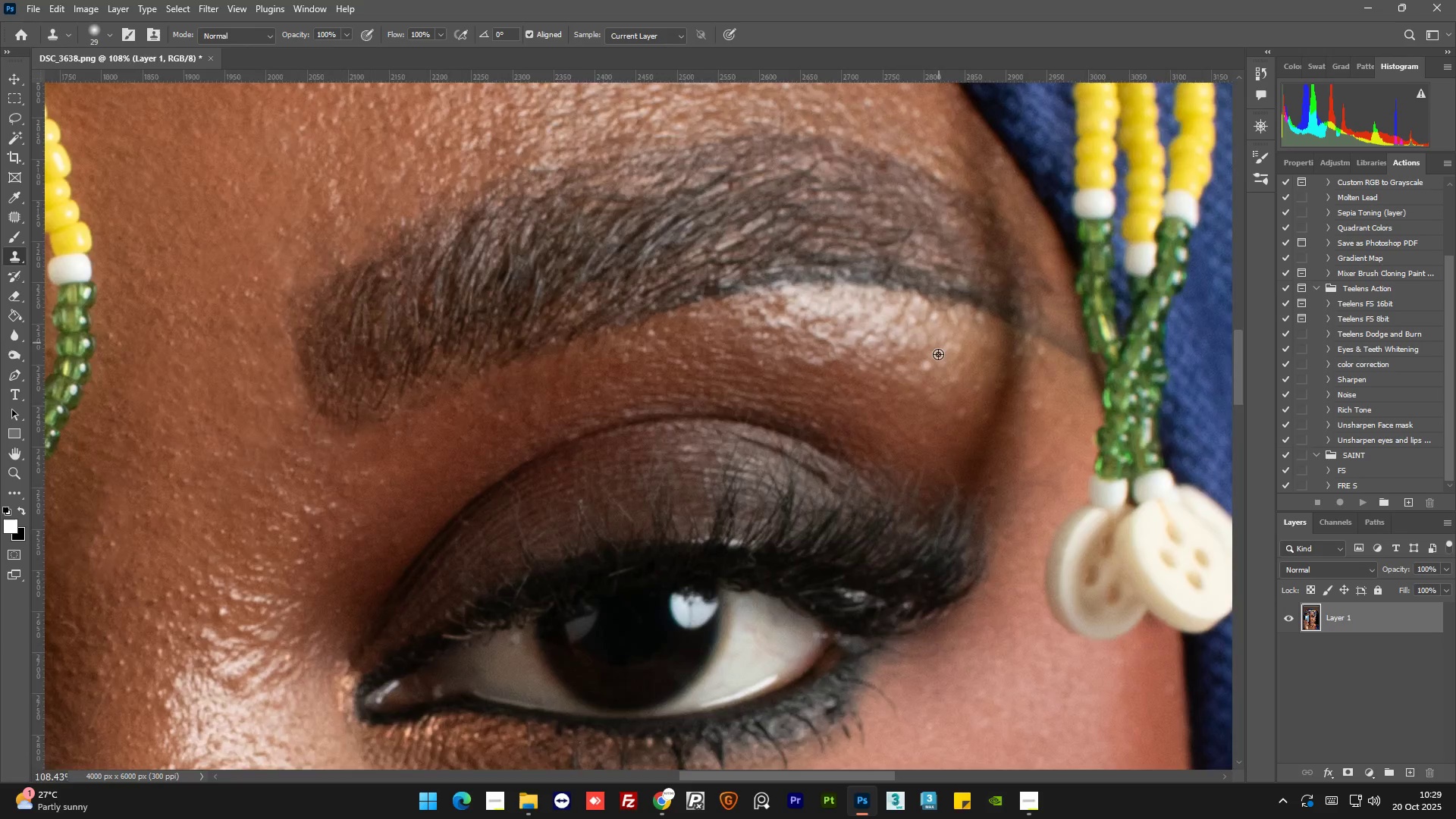 
key(Alt+AltLeft)
 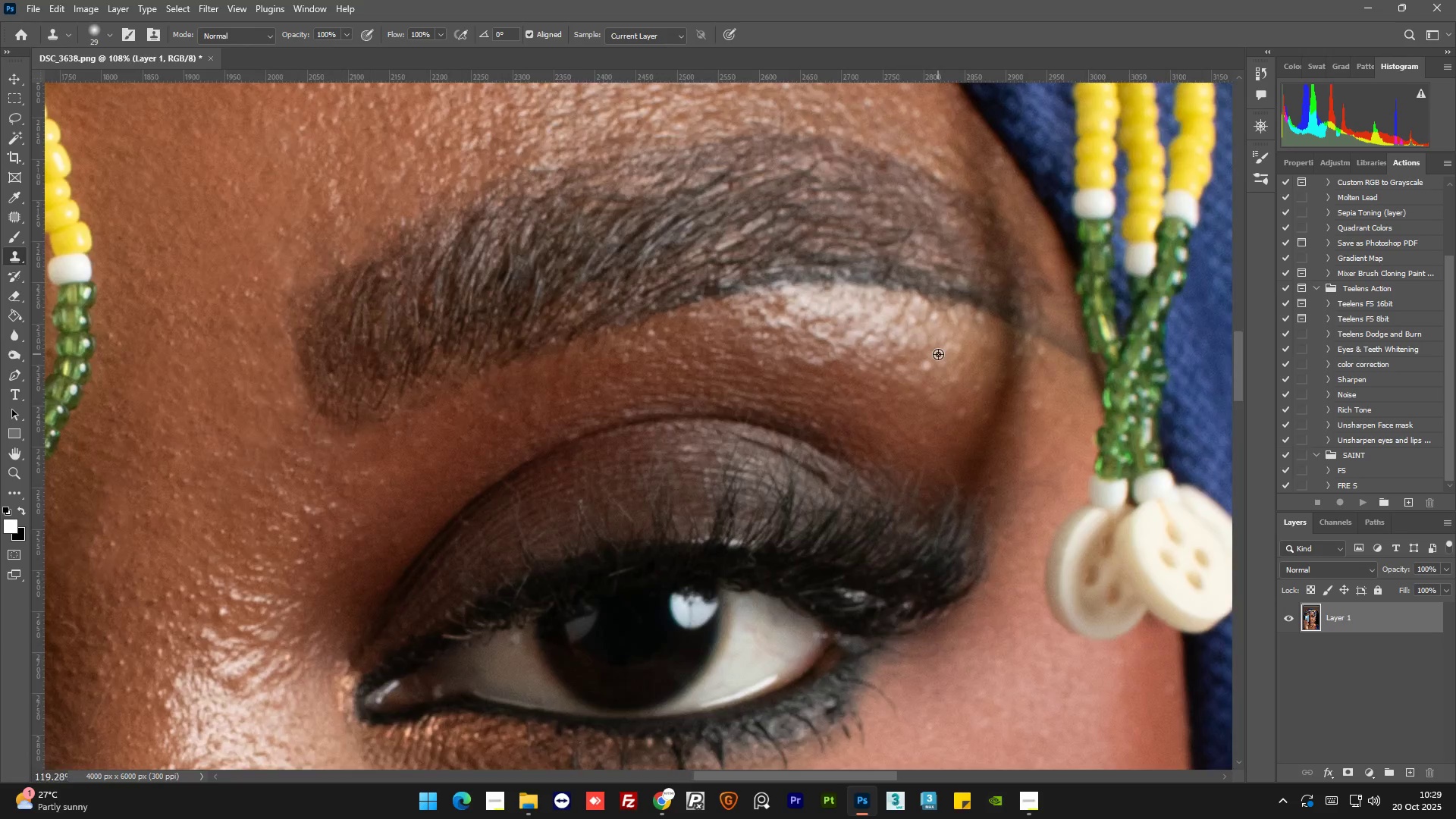 
key(Alt+AltLeft)
 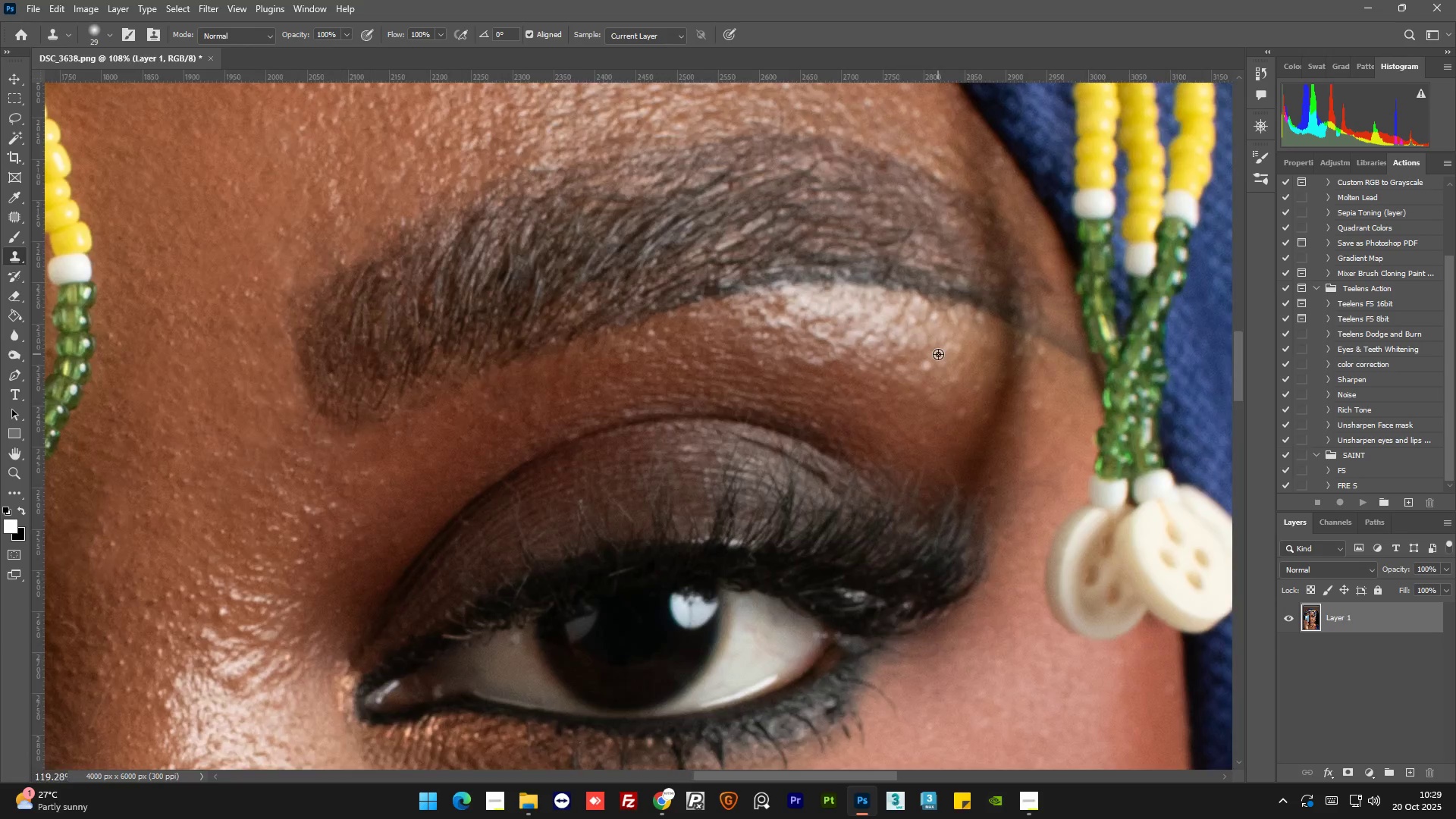 
key(Alt+AltLeft)
 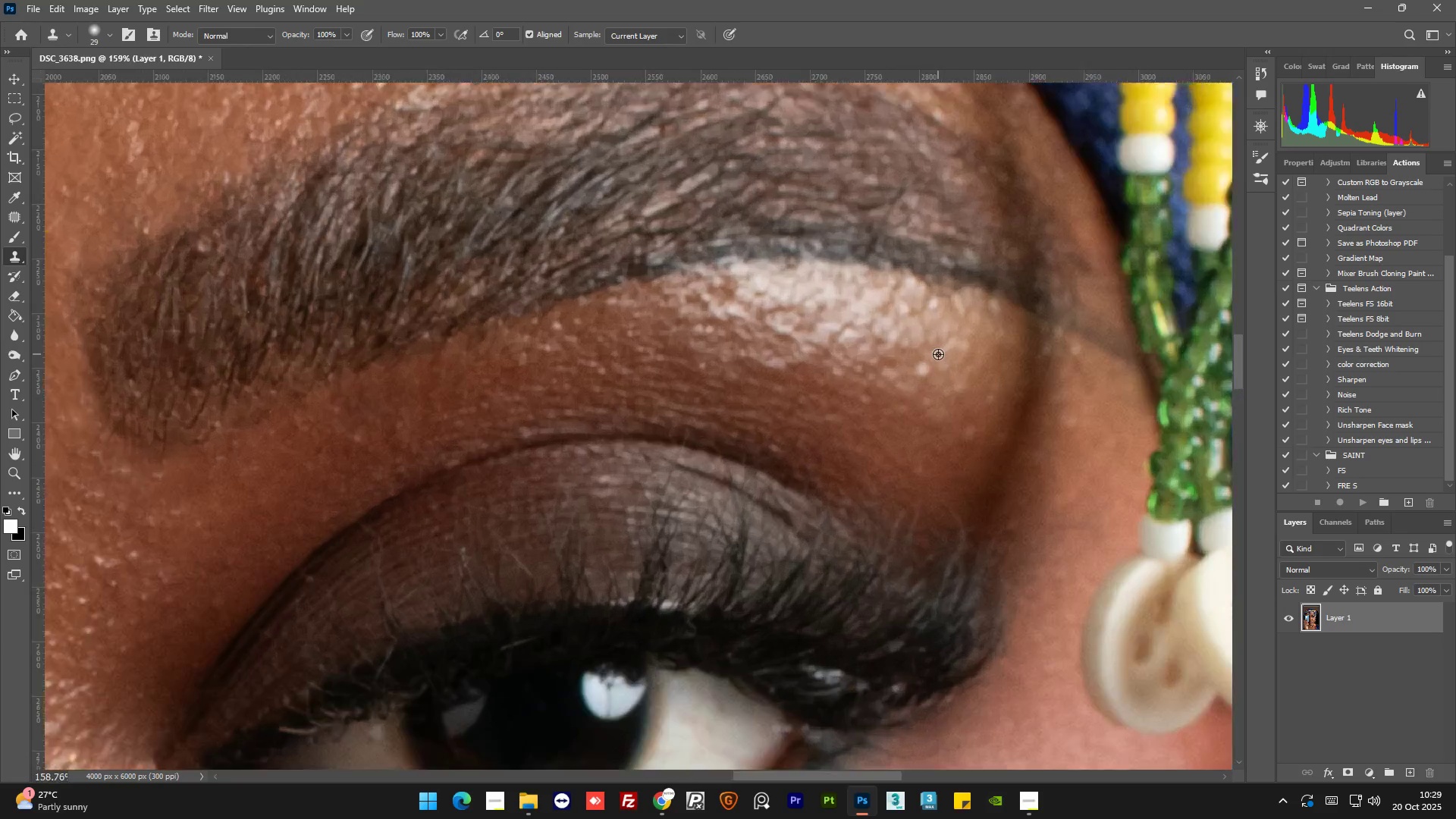 
key(Alt+AltLeft)
 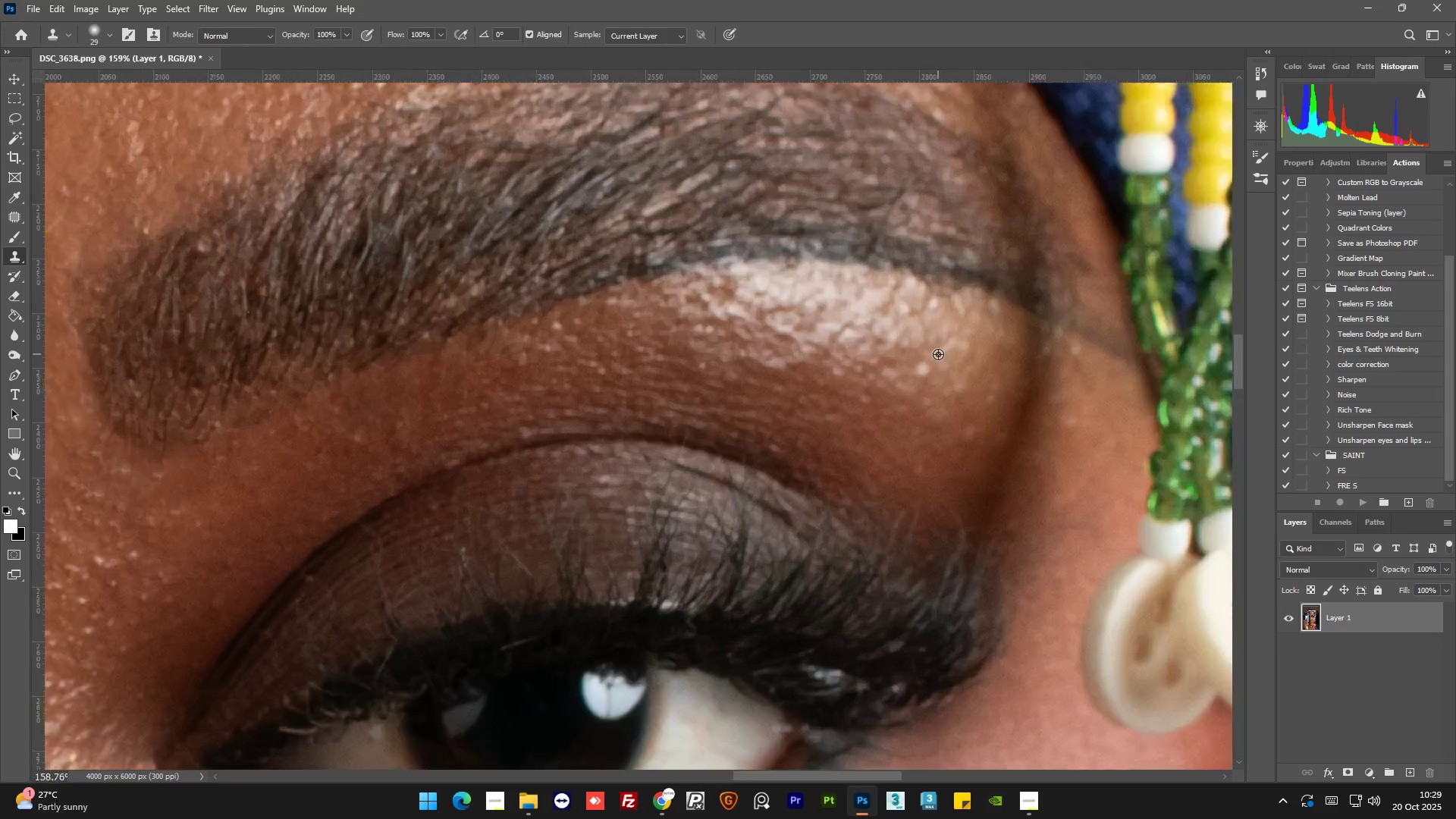 
key(Alt+AltLeft)
 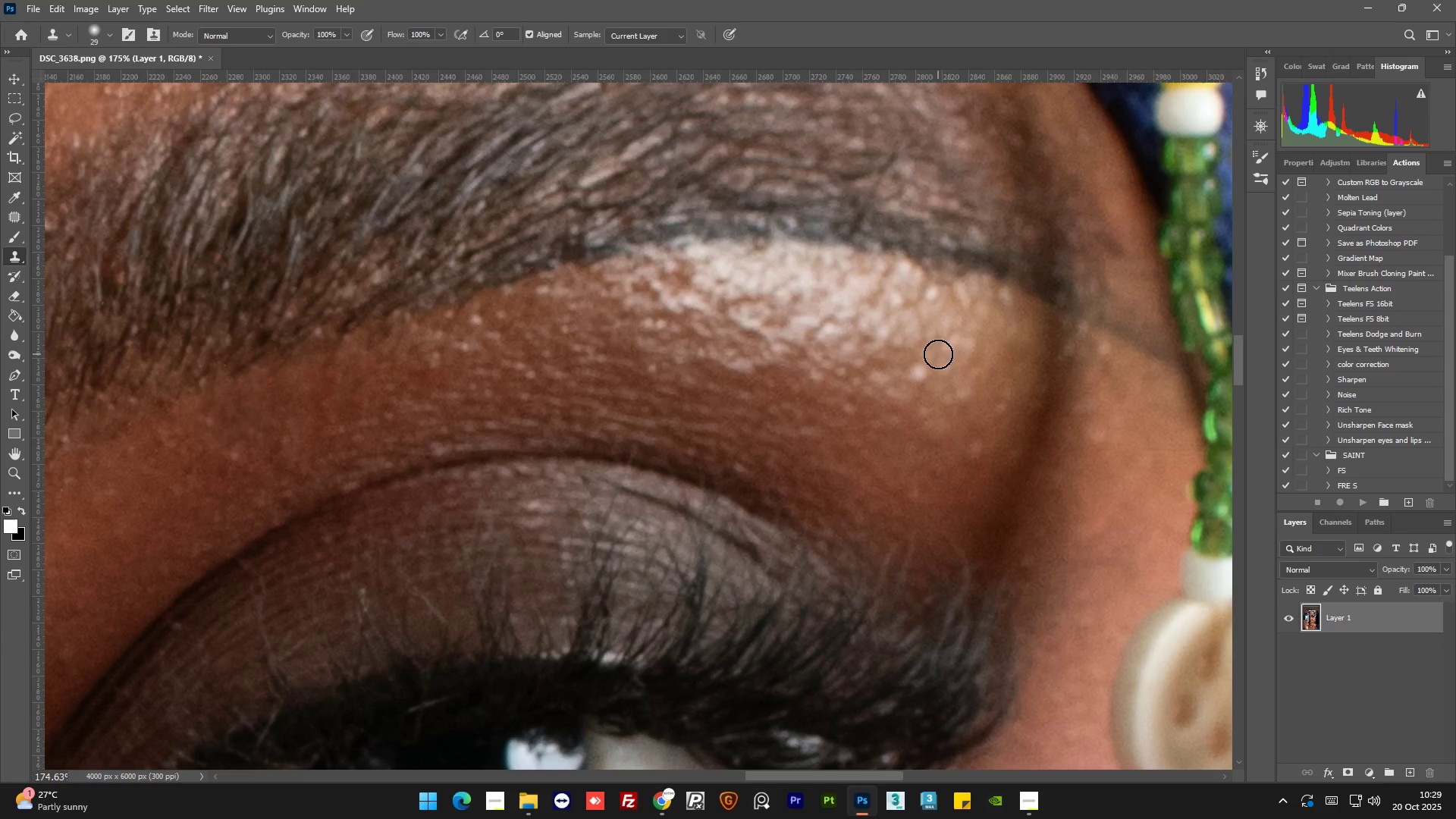 
key(Alt+AltLeft)
 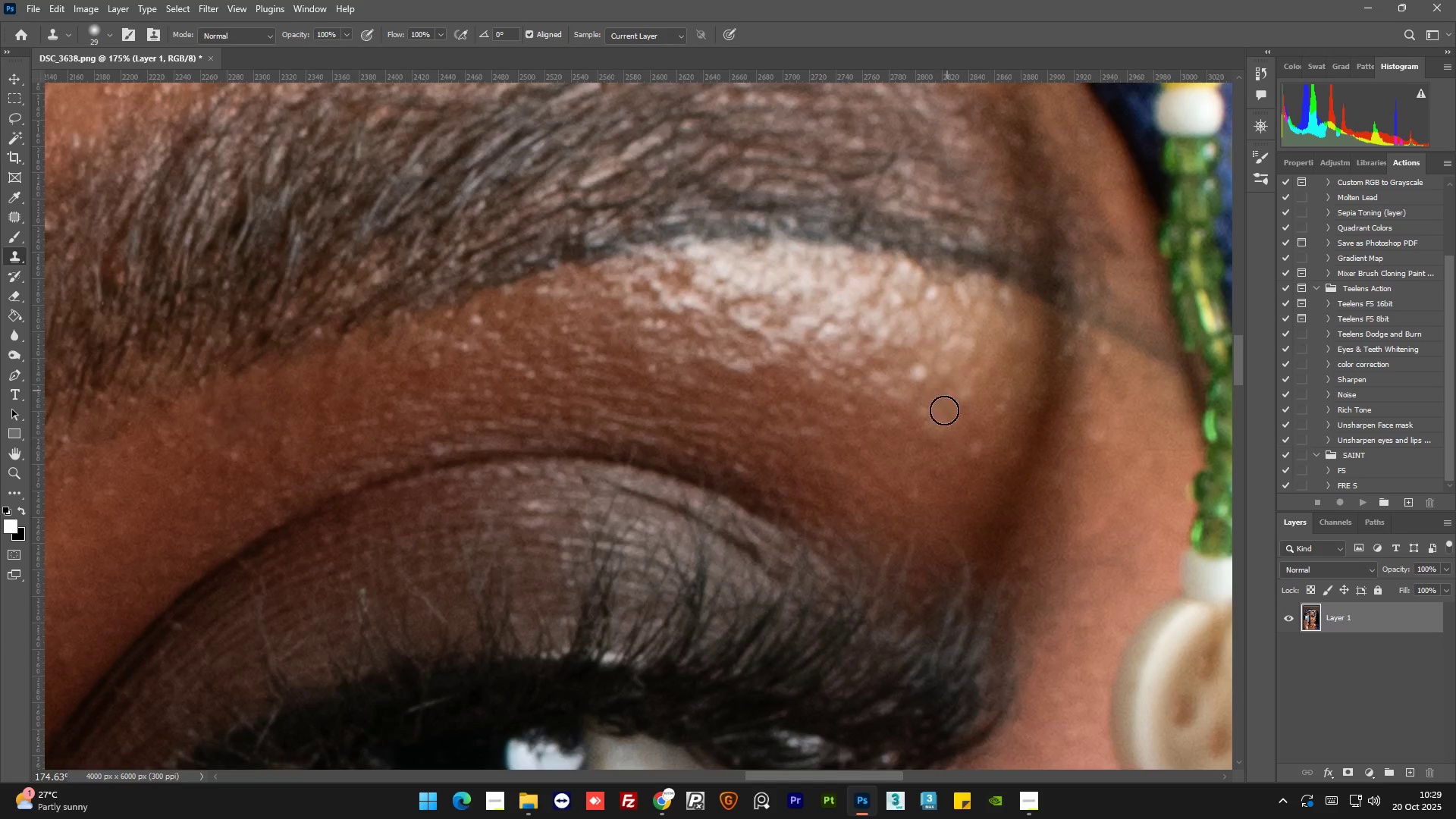 
hold_key(key=AltLeft, duration=0.69)
 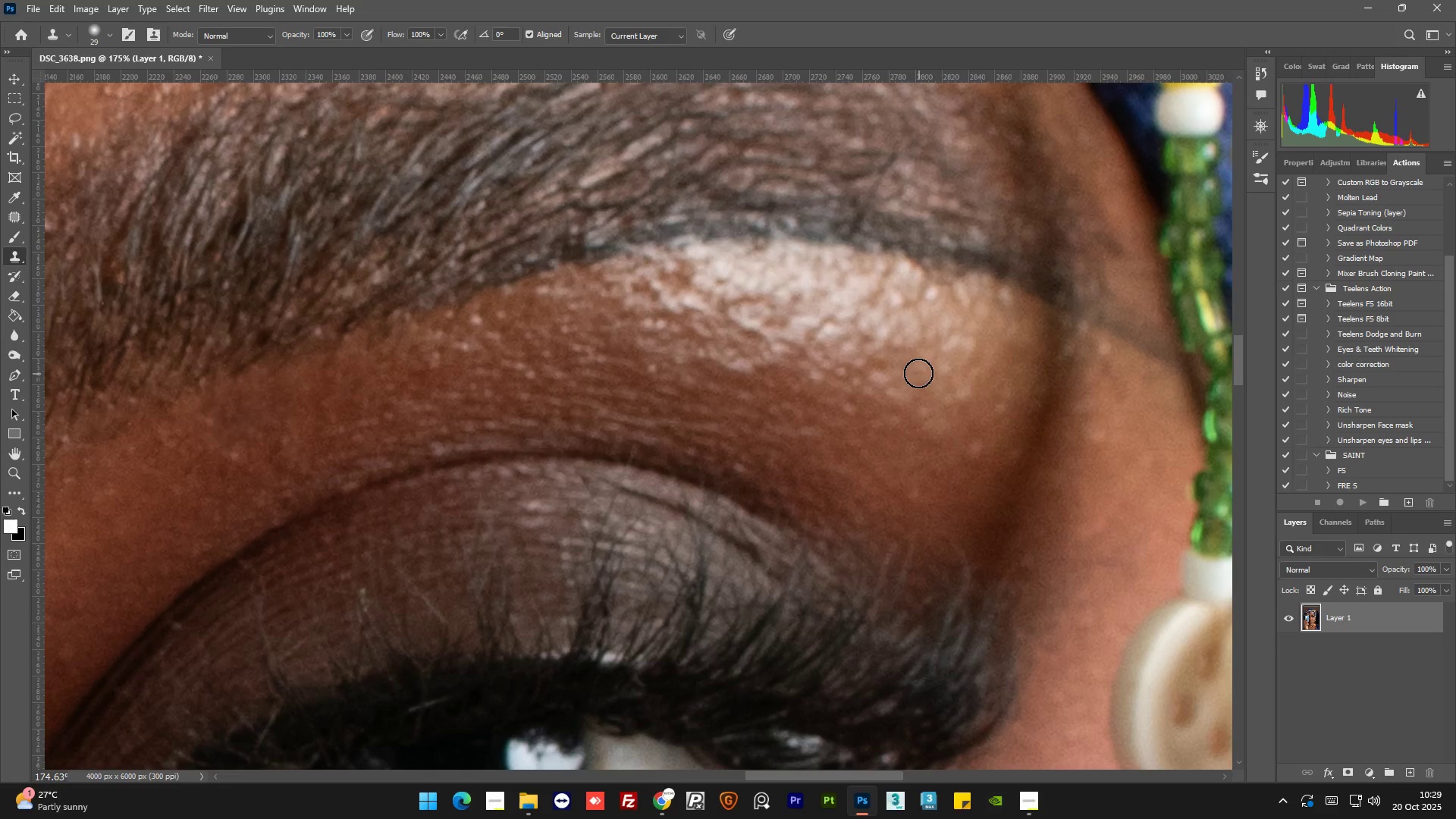 
left_click([918, 373])
 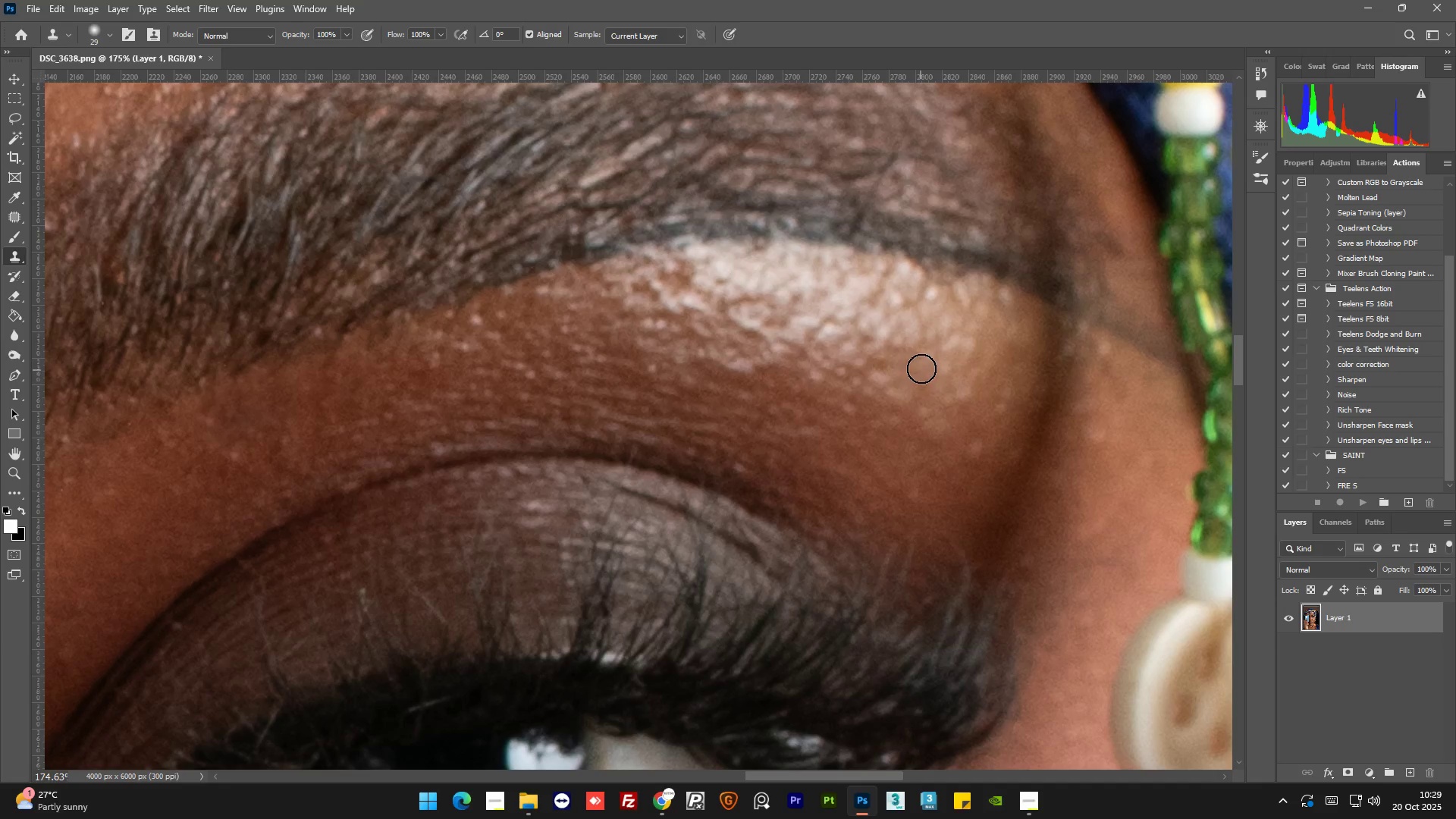 
hold_key(key=AltLeft, duration=1.5)
scroll: coordinate [678, 413], scroll_direction: down, amount: 3.0
 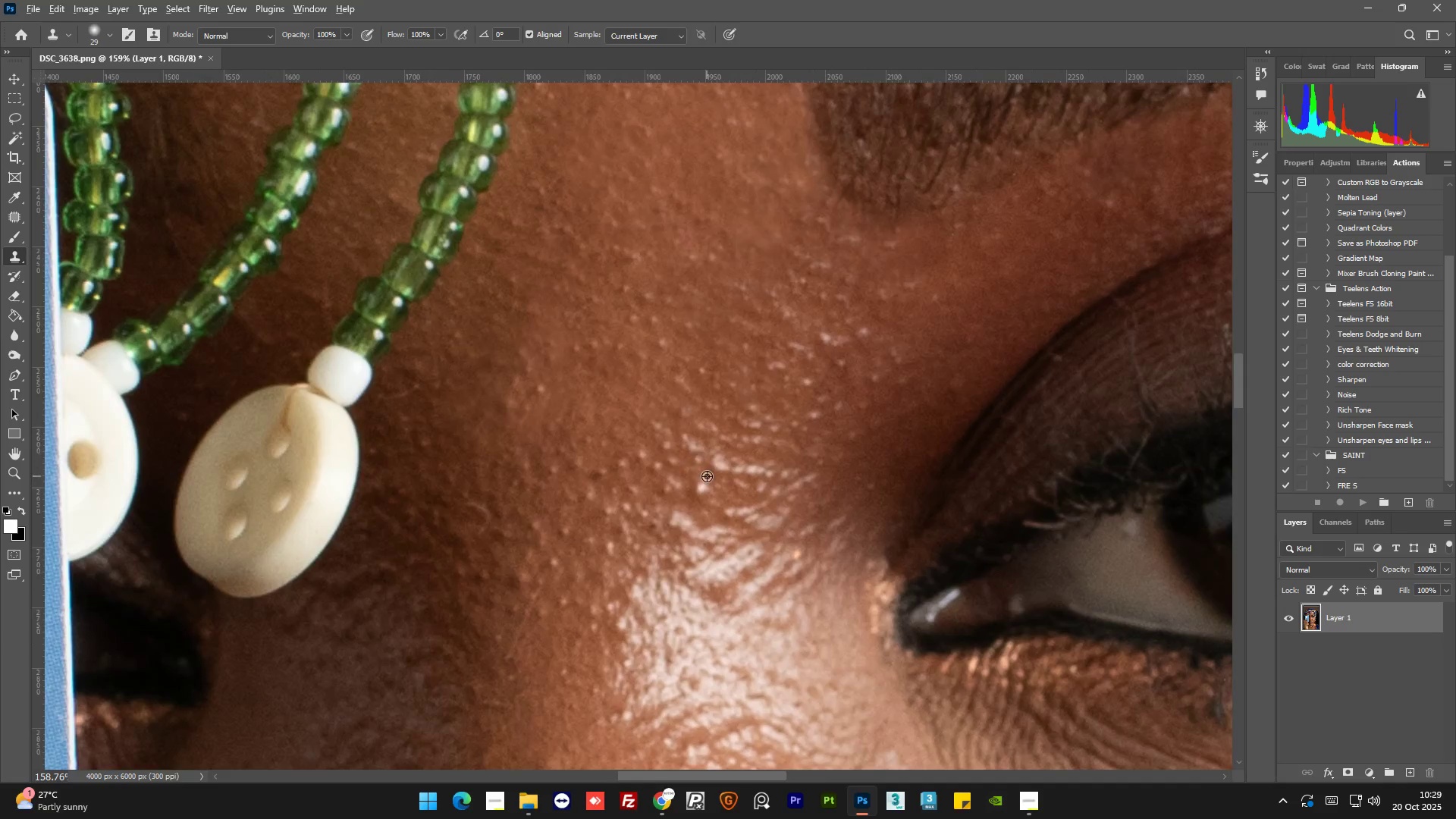 
hold_key(key=AltLeft, duration=0.52)
 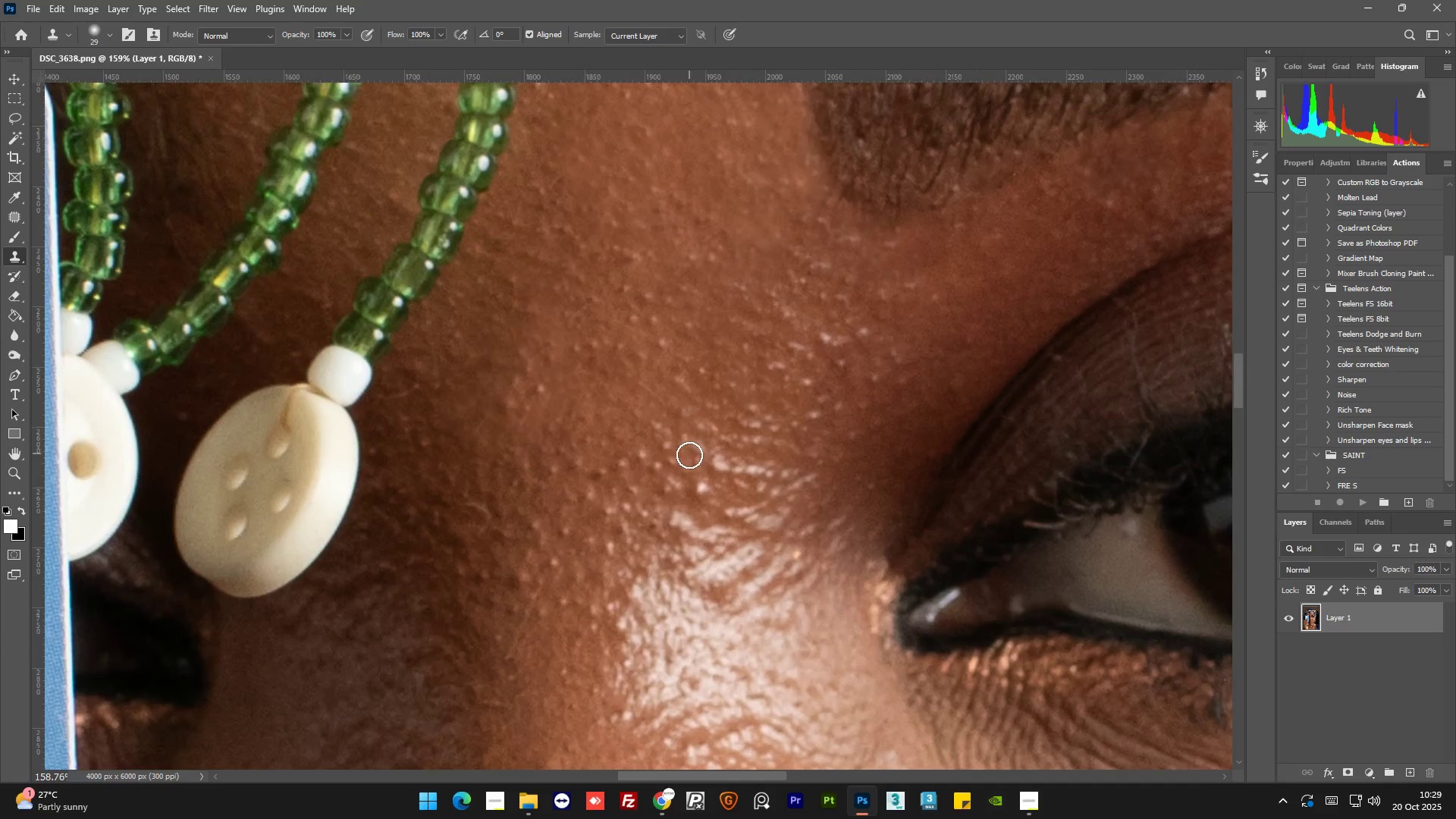 
hold_key(key=AltLeft, duration=0.66)
 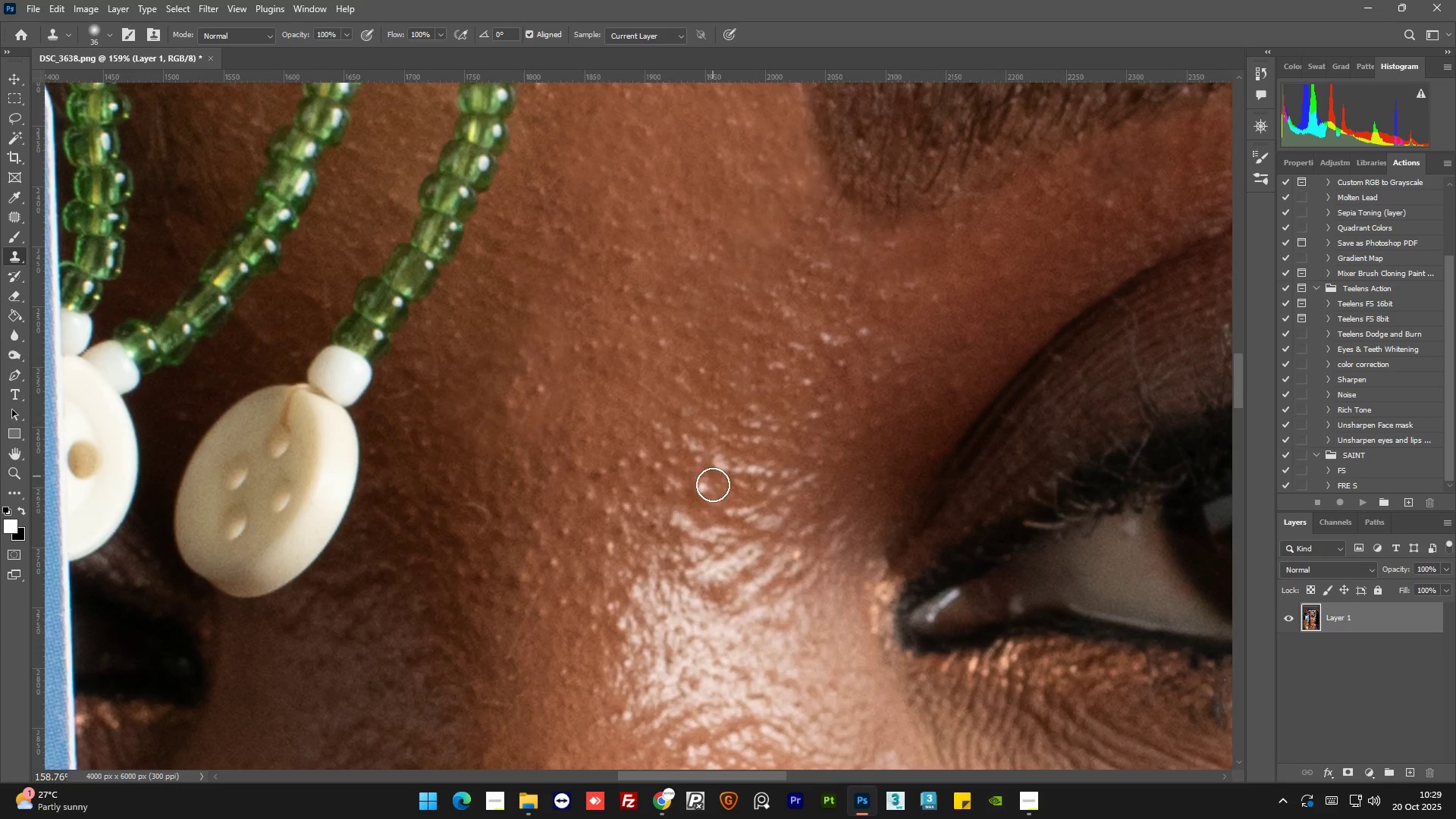 
key(Alt+AltLeft)
 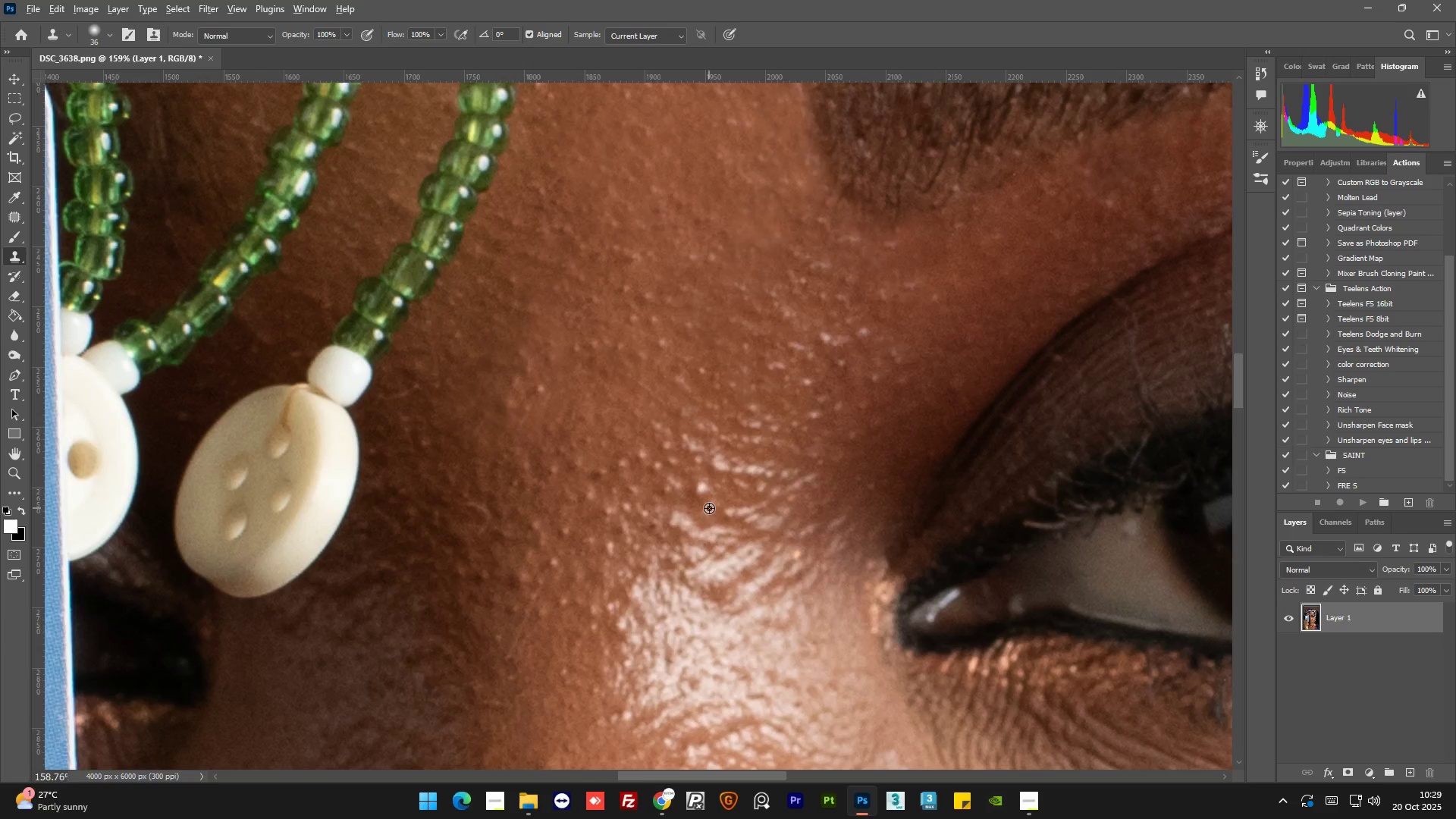 
left_click([709, 508])
 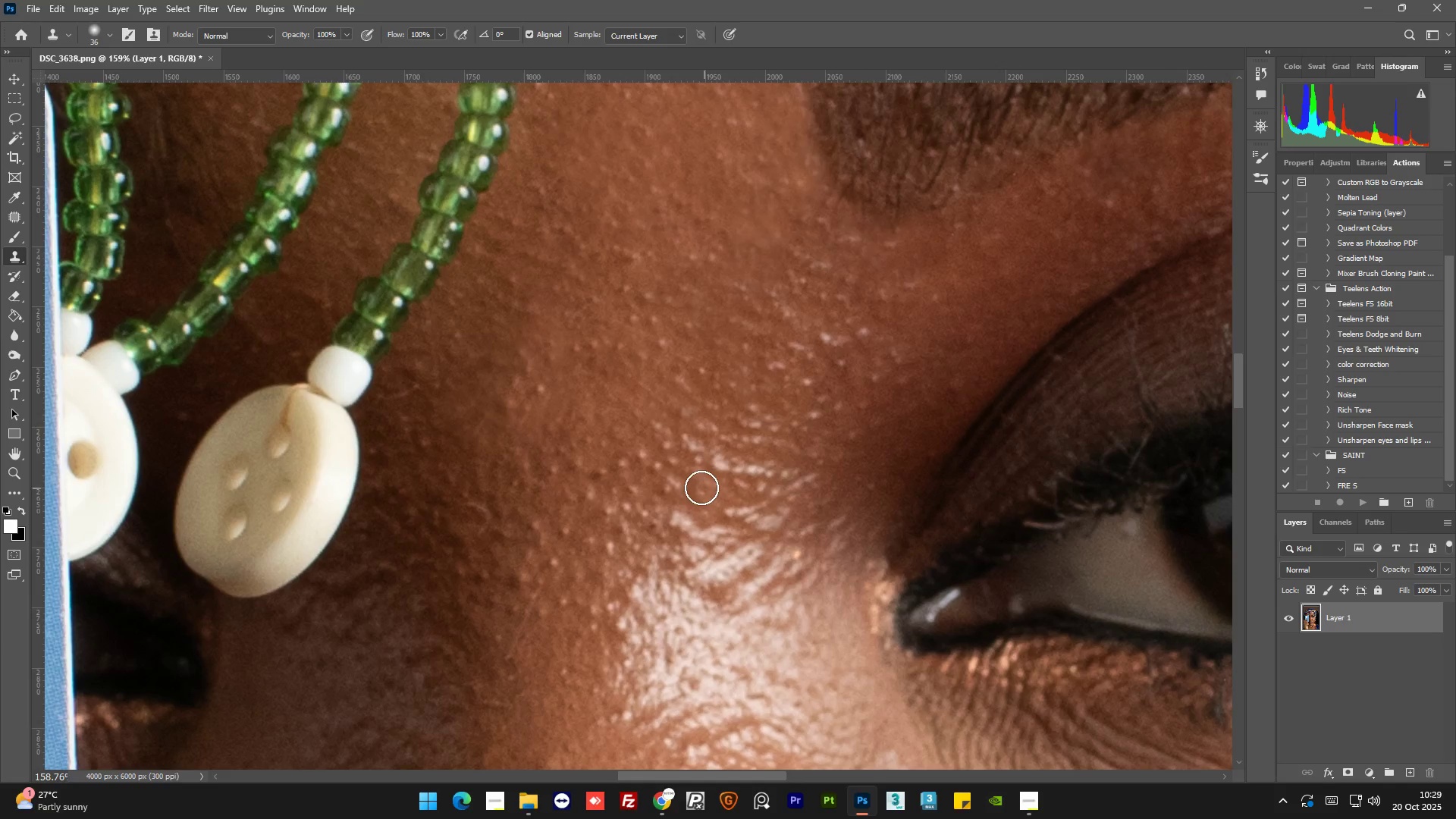 
left_click([699, 487])
 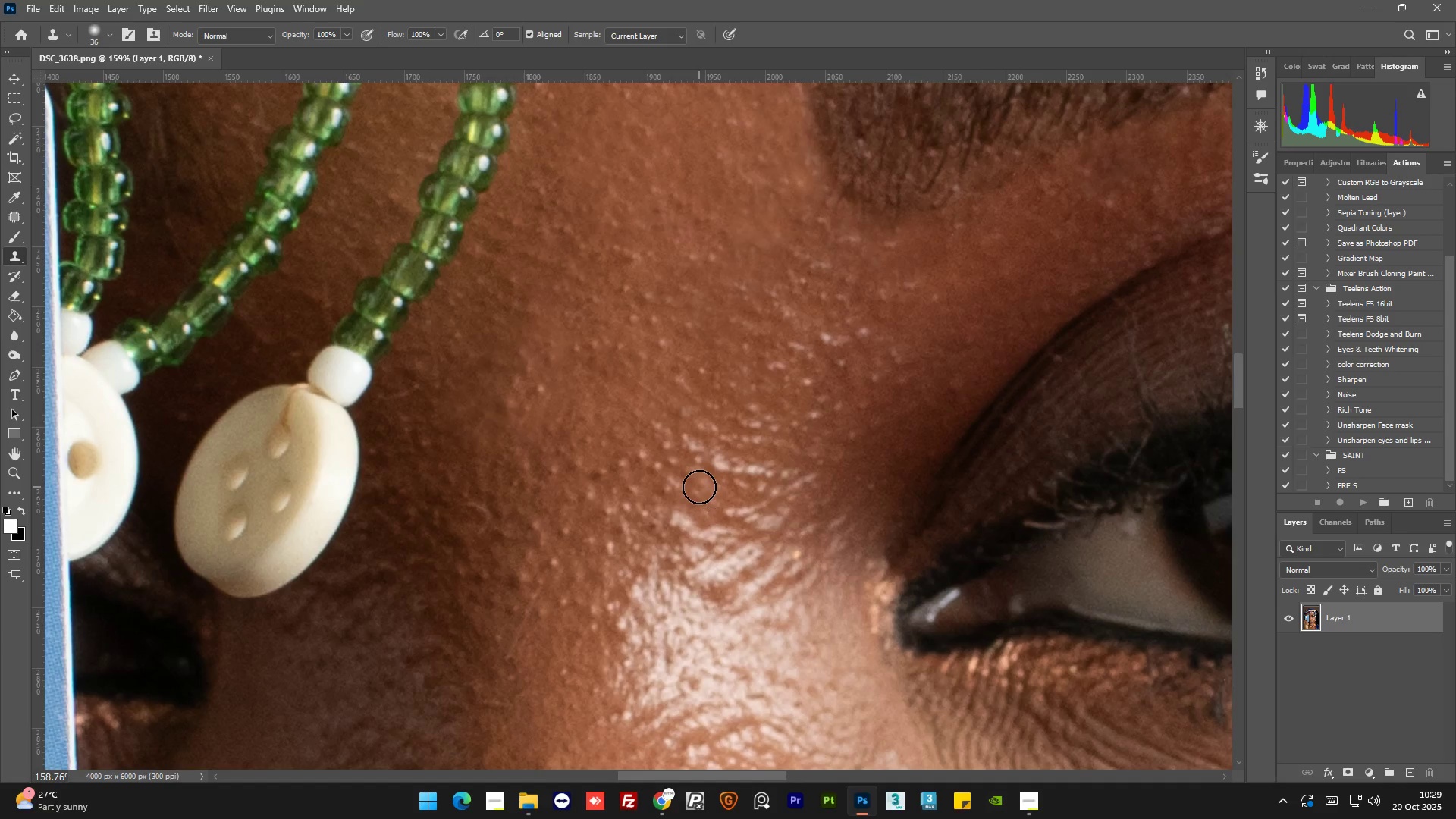 
hold_key(key=AltLeft, duration=0.62)
scroll: coordinate [579, 435], scroll_direction: up, amount: 1.0
 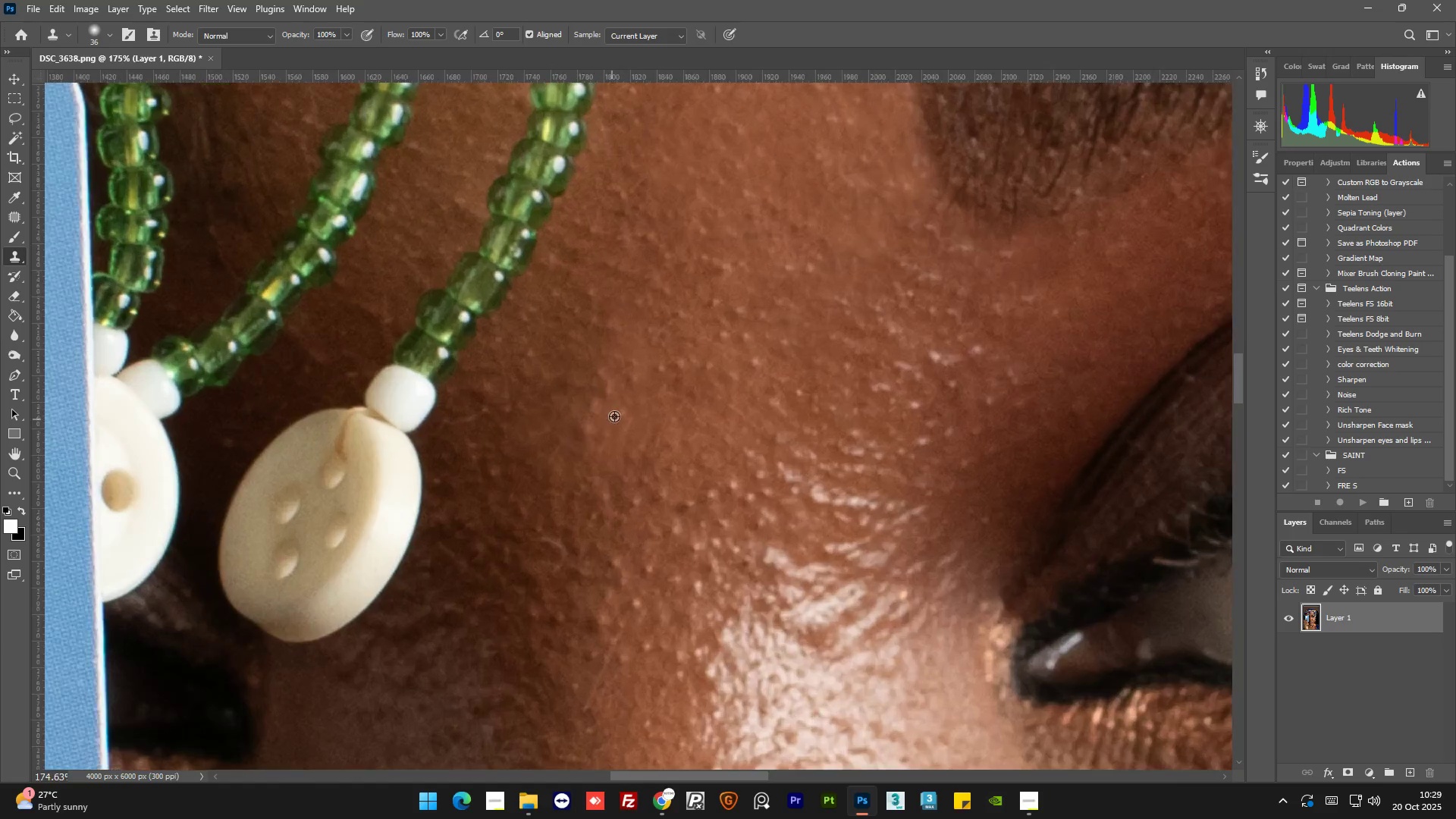 
hold_key(key=AltLeft, duration=0.41)
left_click_drag(start_coordinate=[620, 384], to_coordinate=[620, 391])
 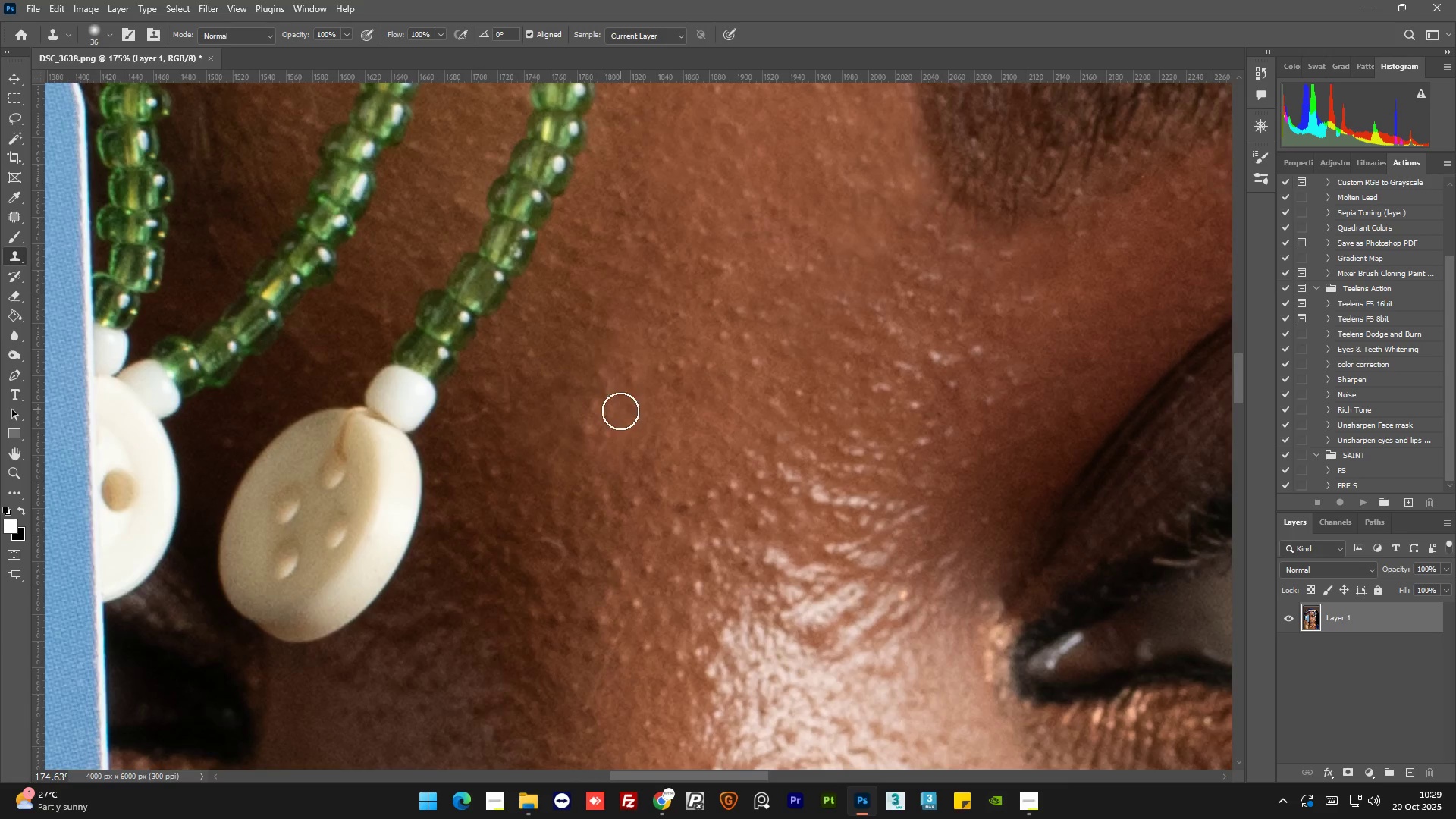 
left_click([620, 413])
 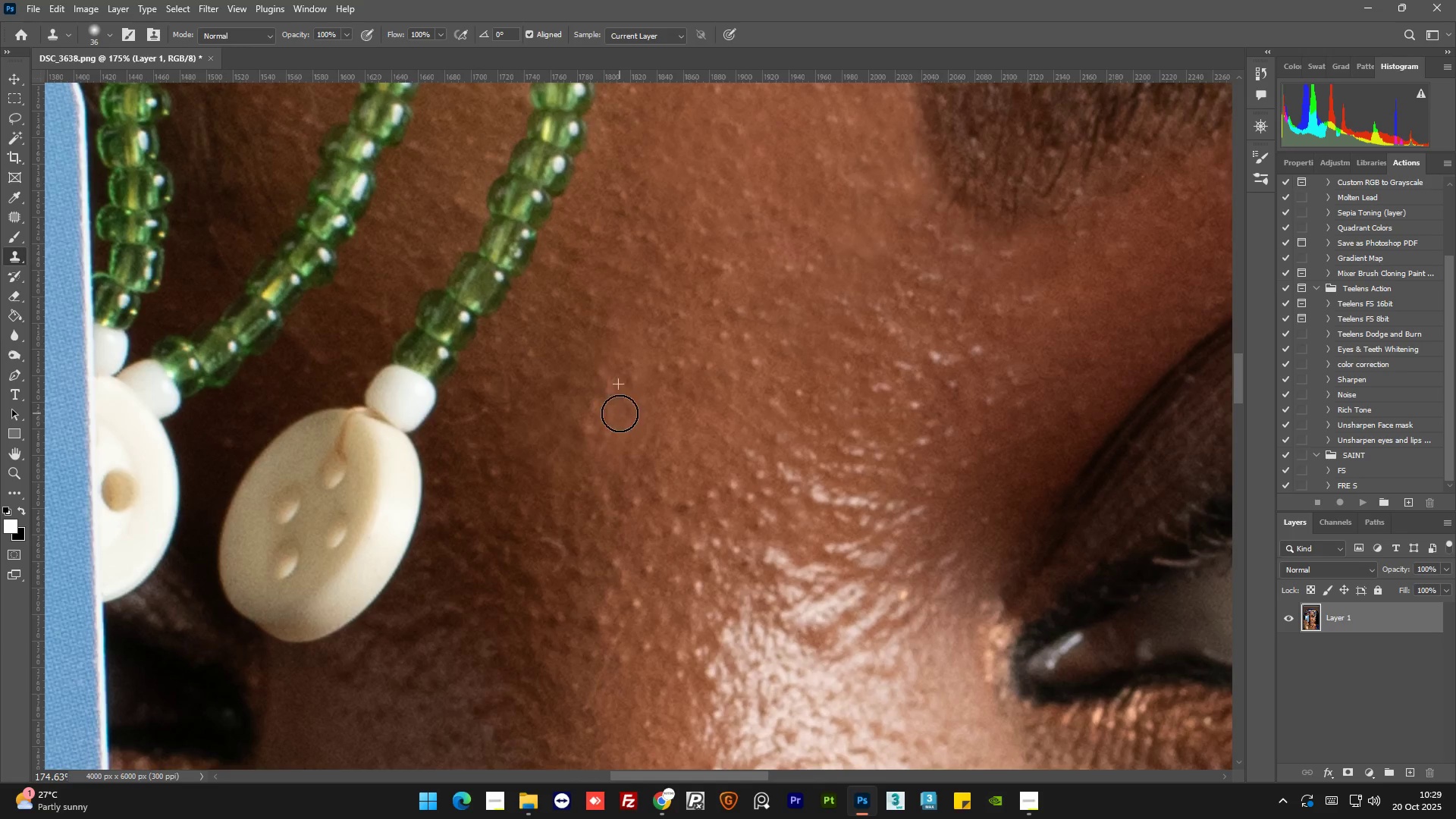 
hold_key(key=AltLeft, duration=1.5)
scroll: coordinate [667, 395], scroll_direction: down, amount: 3.0
 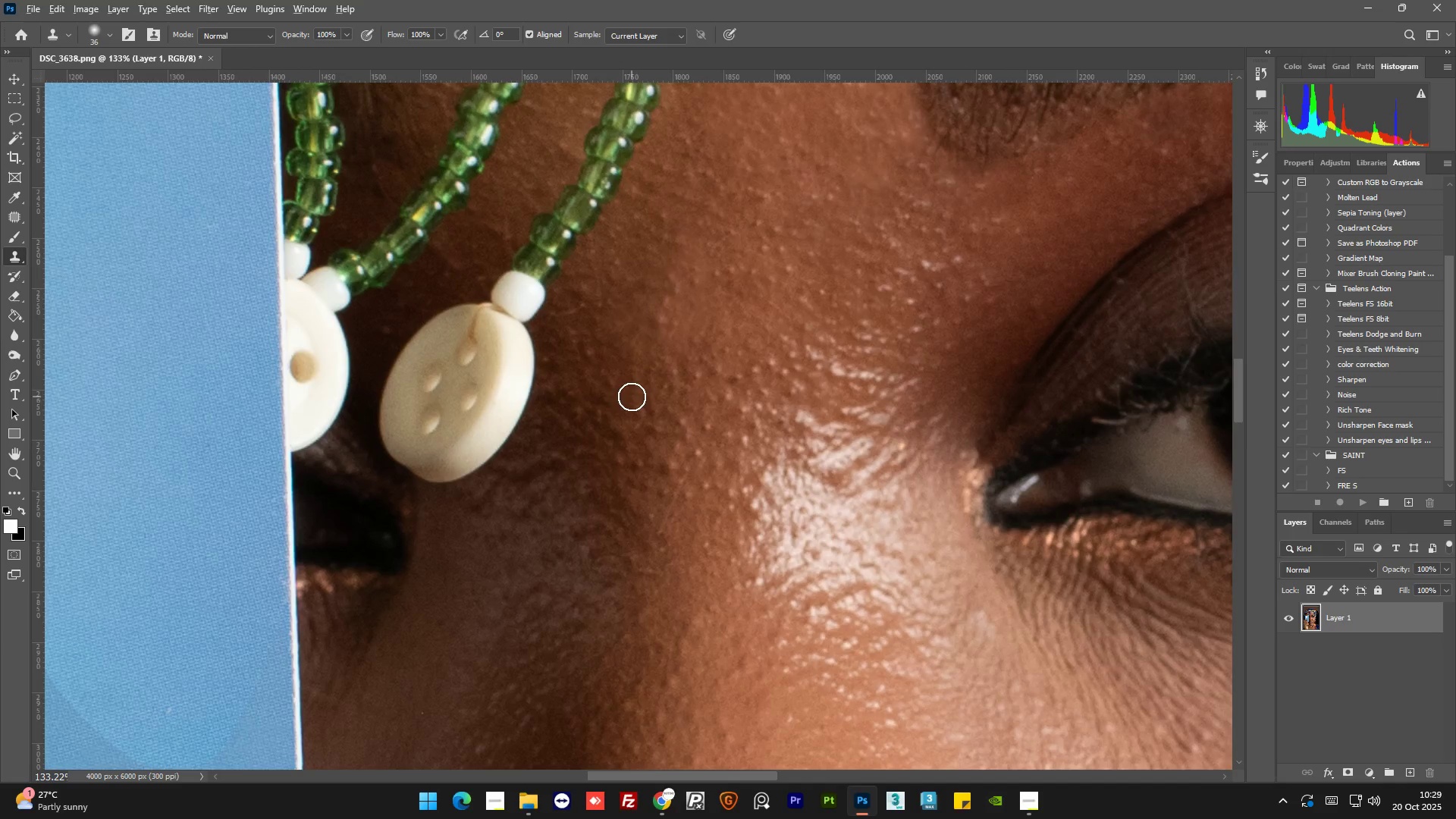 
hold_key(key=AltLeft, duration=0.83)
 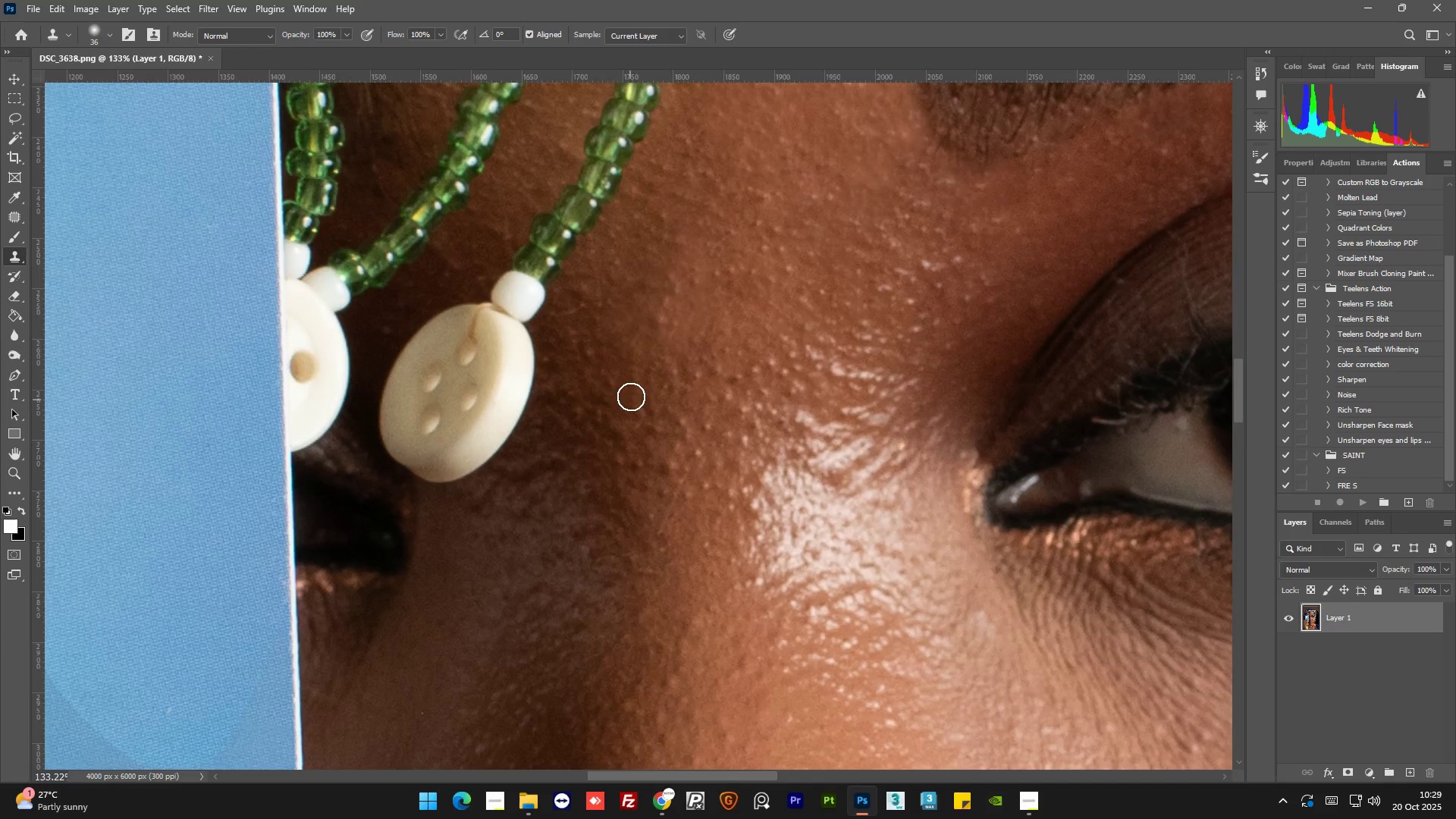 
hold_key(key=AltLeft, duration=0.36)
scroll: coordinate [632, 397], scroll_direction: up, amount: 5.0
 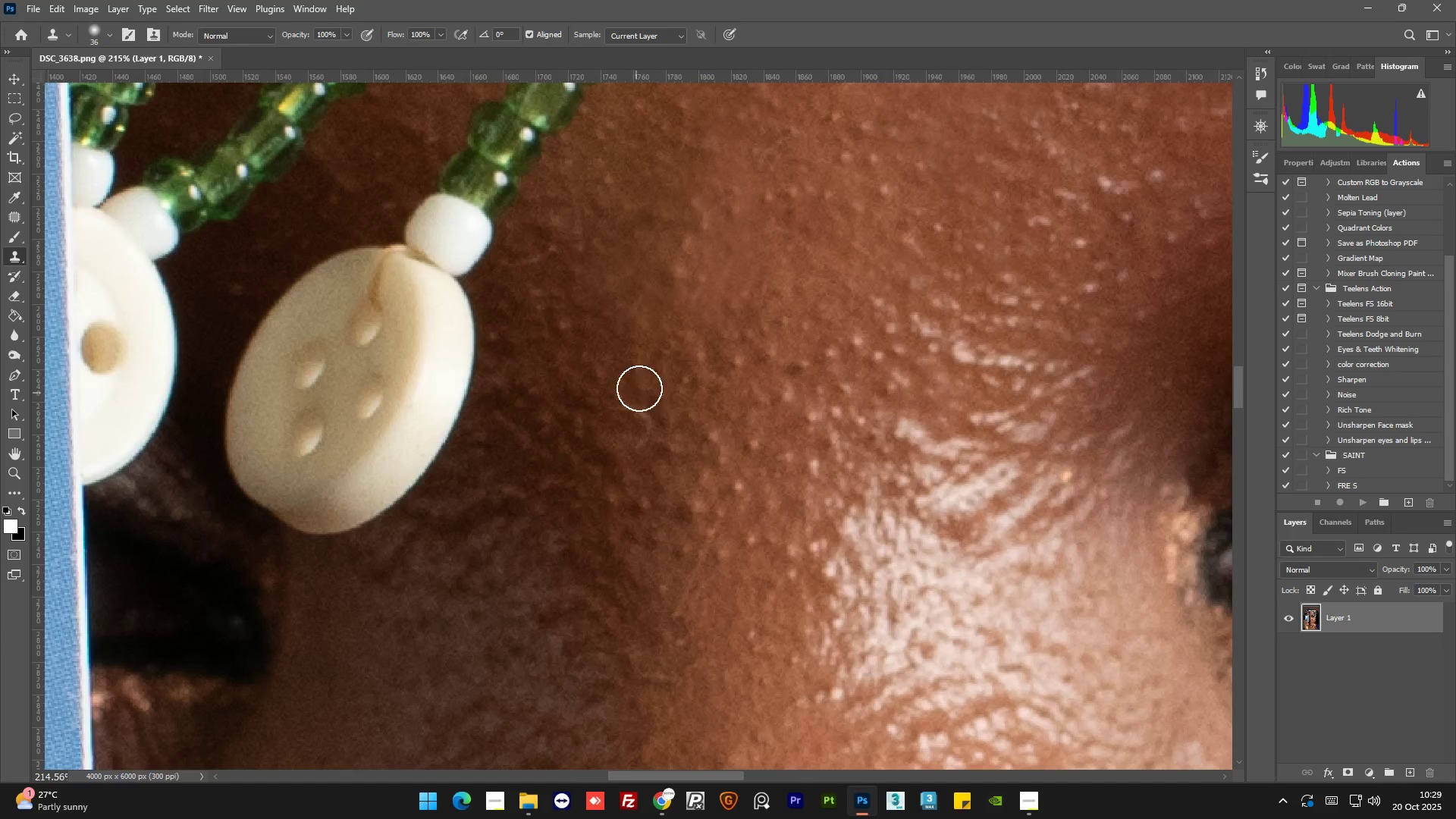 
hold_key(key=AltLeft, duration=0.31)
left_click([640, 384])
 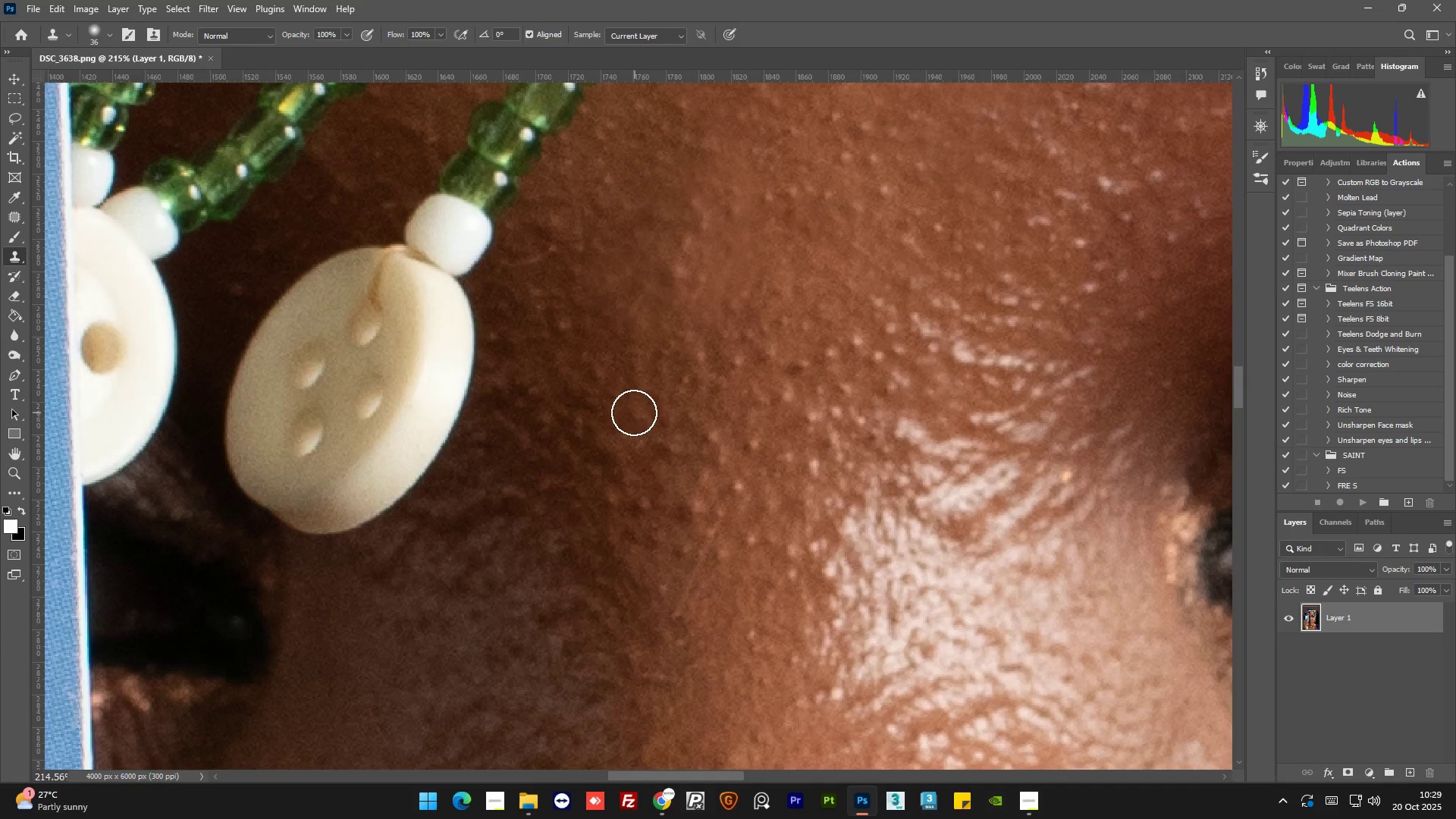 
left_click([632, 416])
 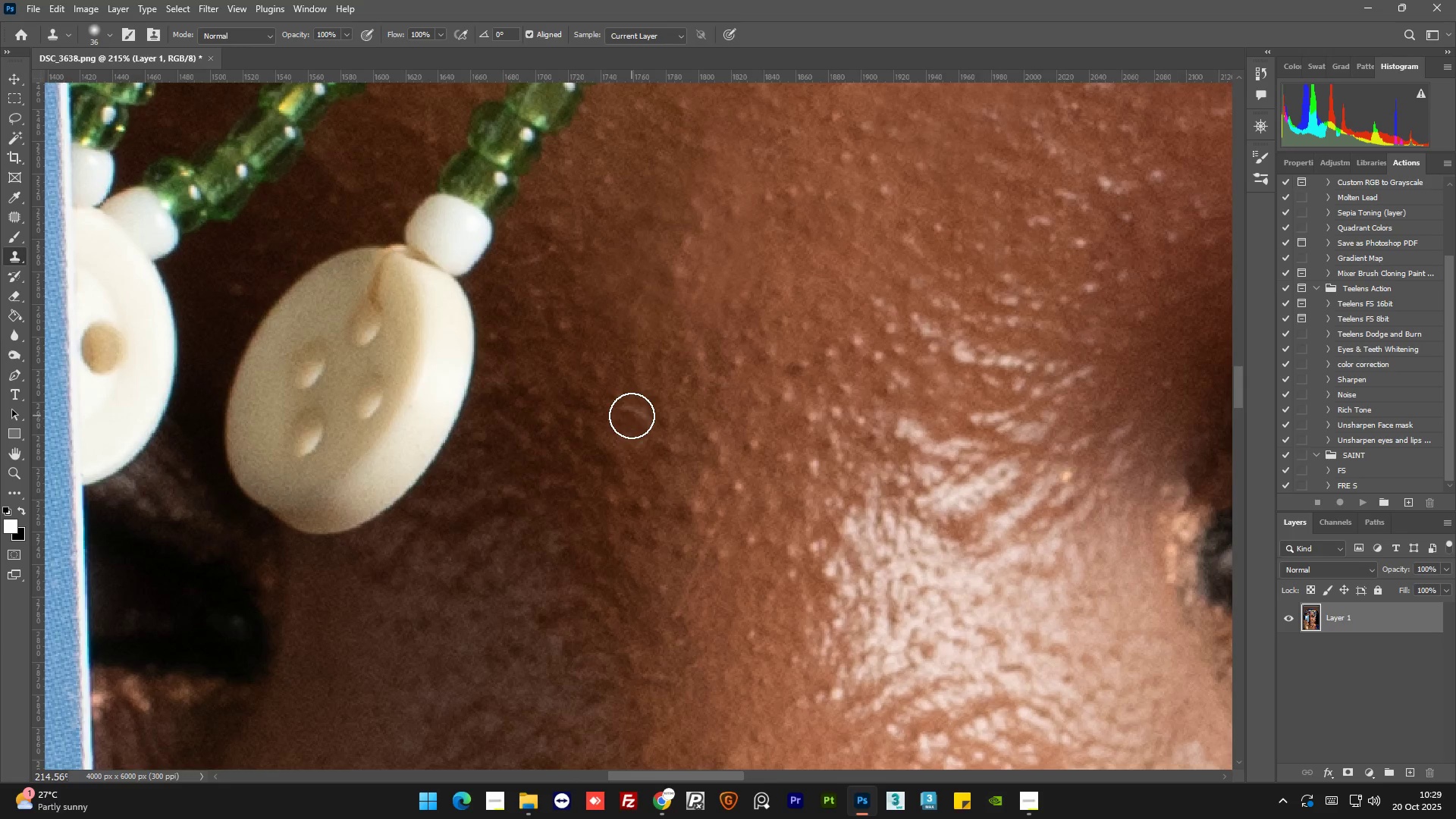 
key(Alt+AltLeft)
 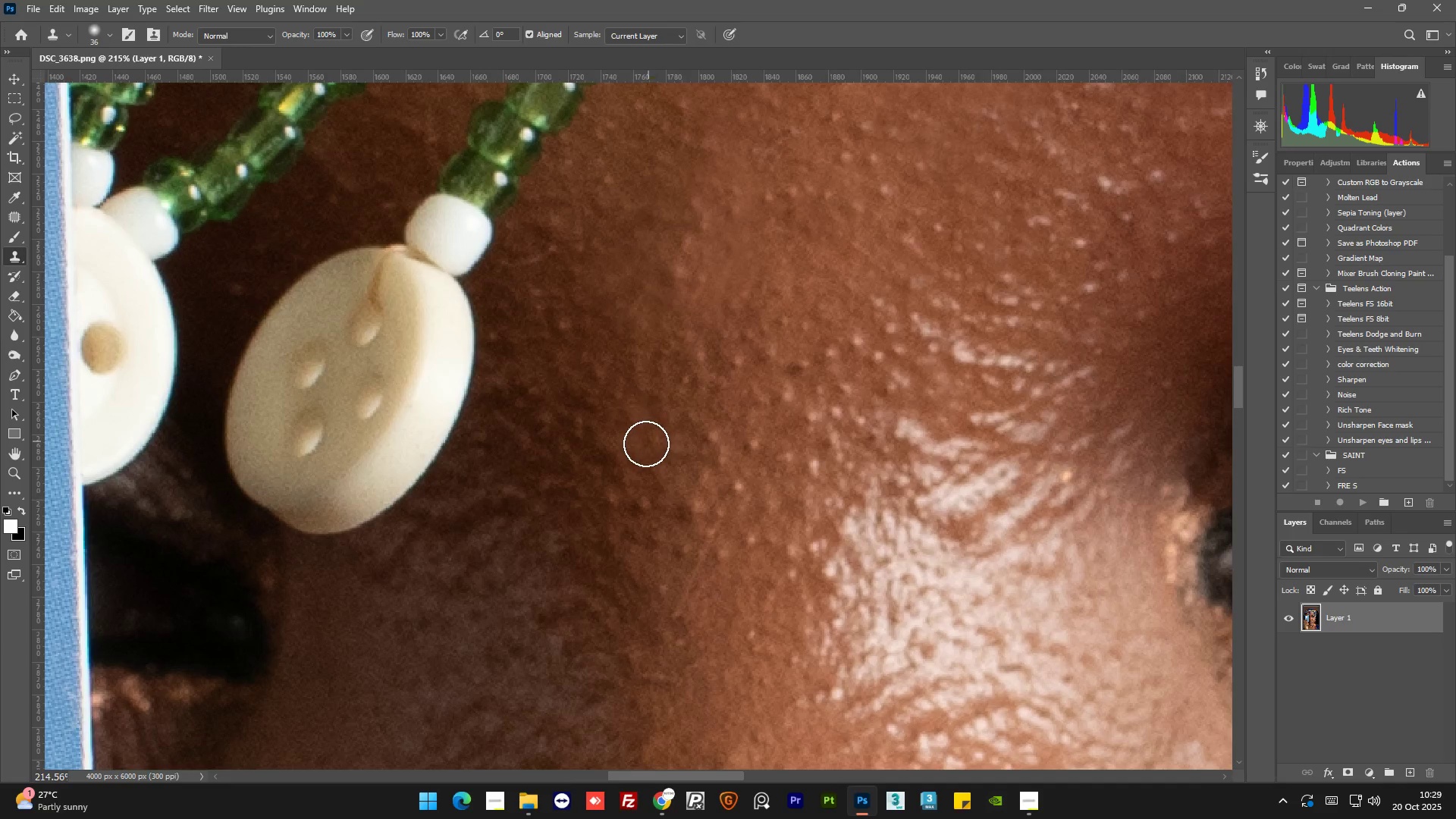 
left_click([645, 443])
 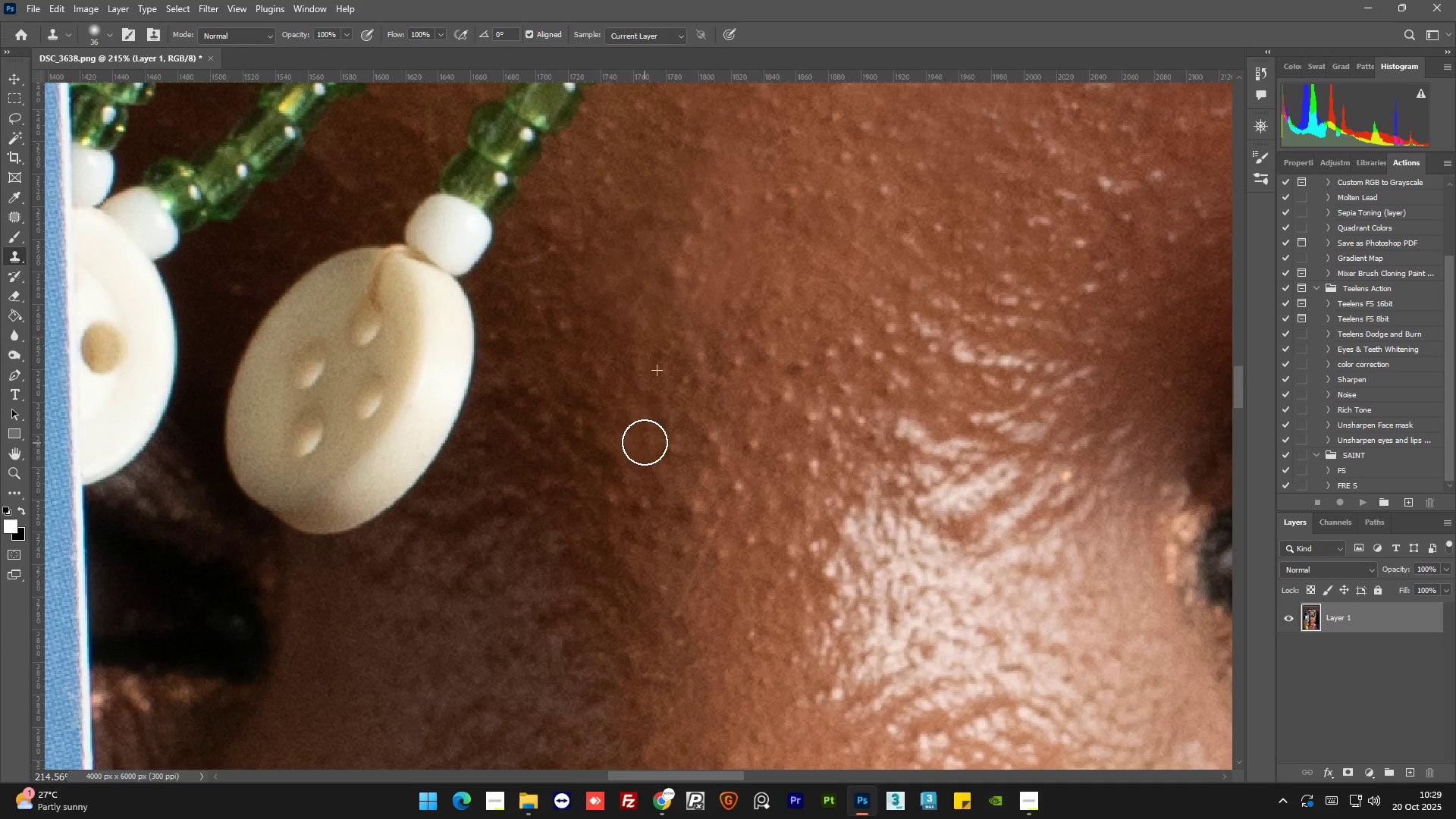 
hold_key(key=AltLeft, duration=1.39)
scroll: coordinate [666, 325], scroll_direction: down, amount: 3.0
 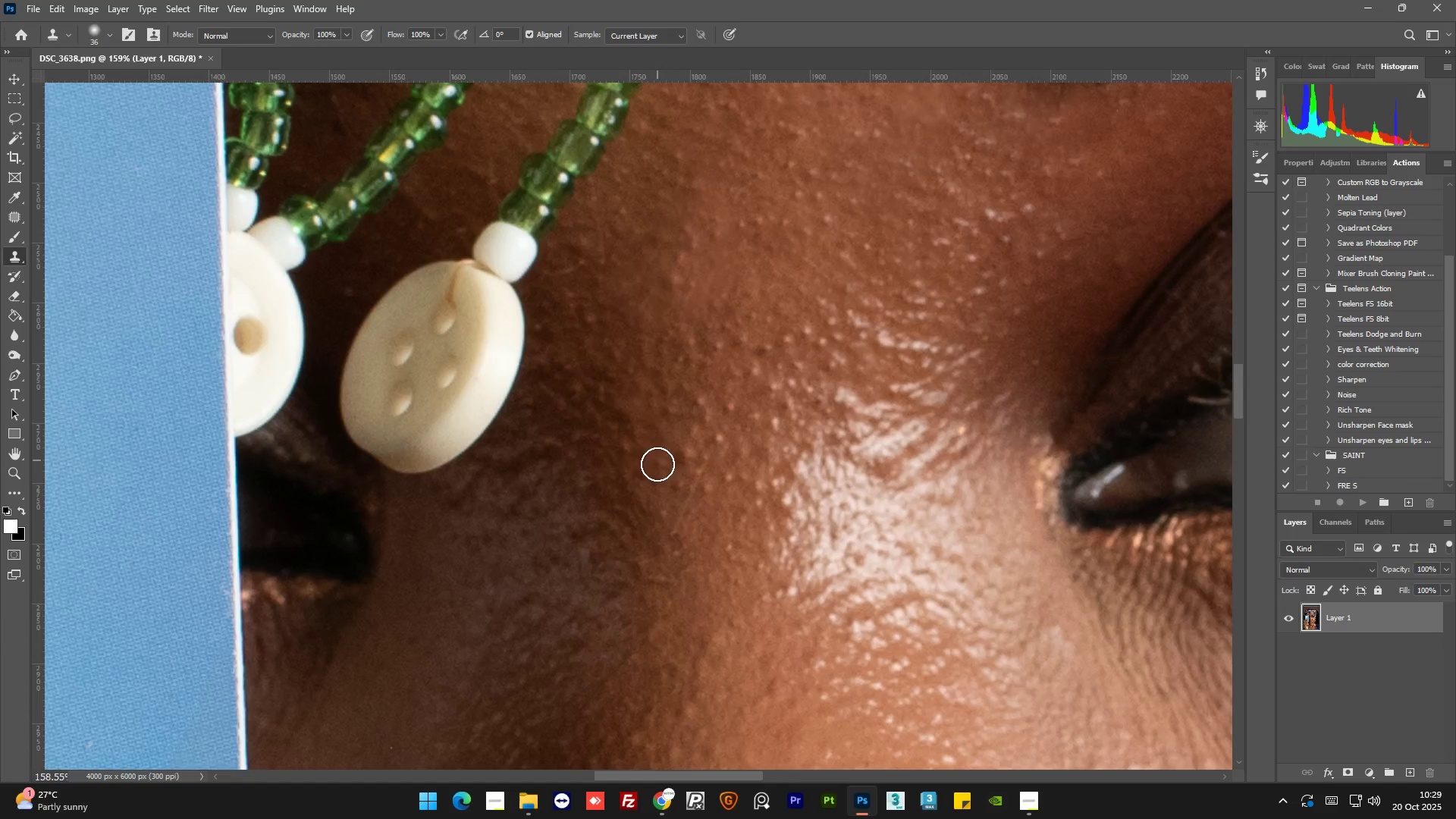 
hold_key(key=AltLeft, duration=0.47)
left_click([667, 505])
 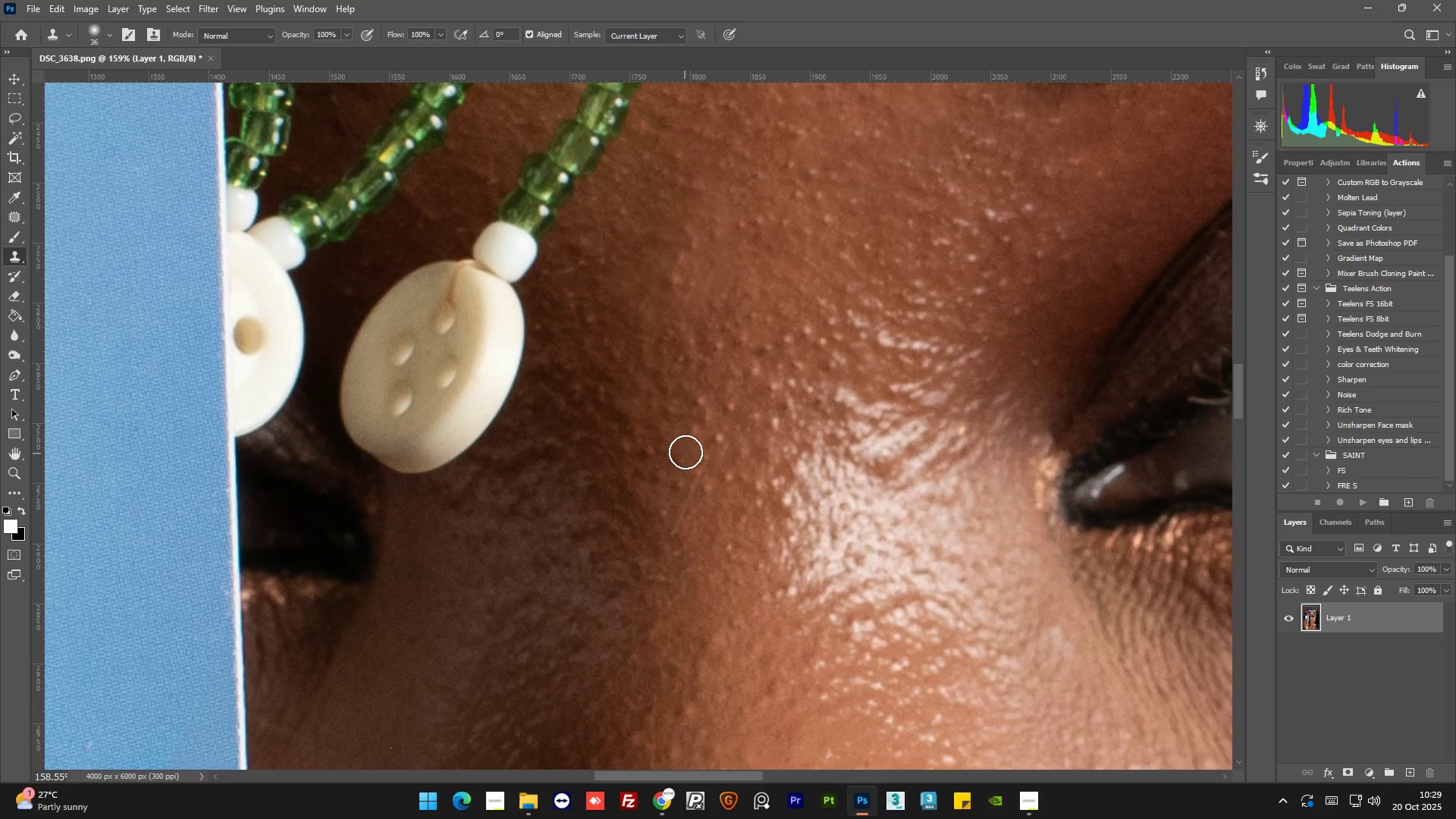 
left_click([686, 452])
 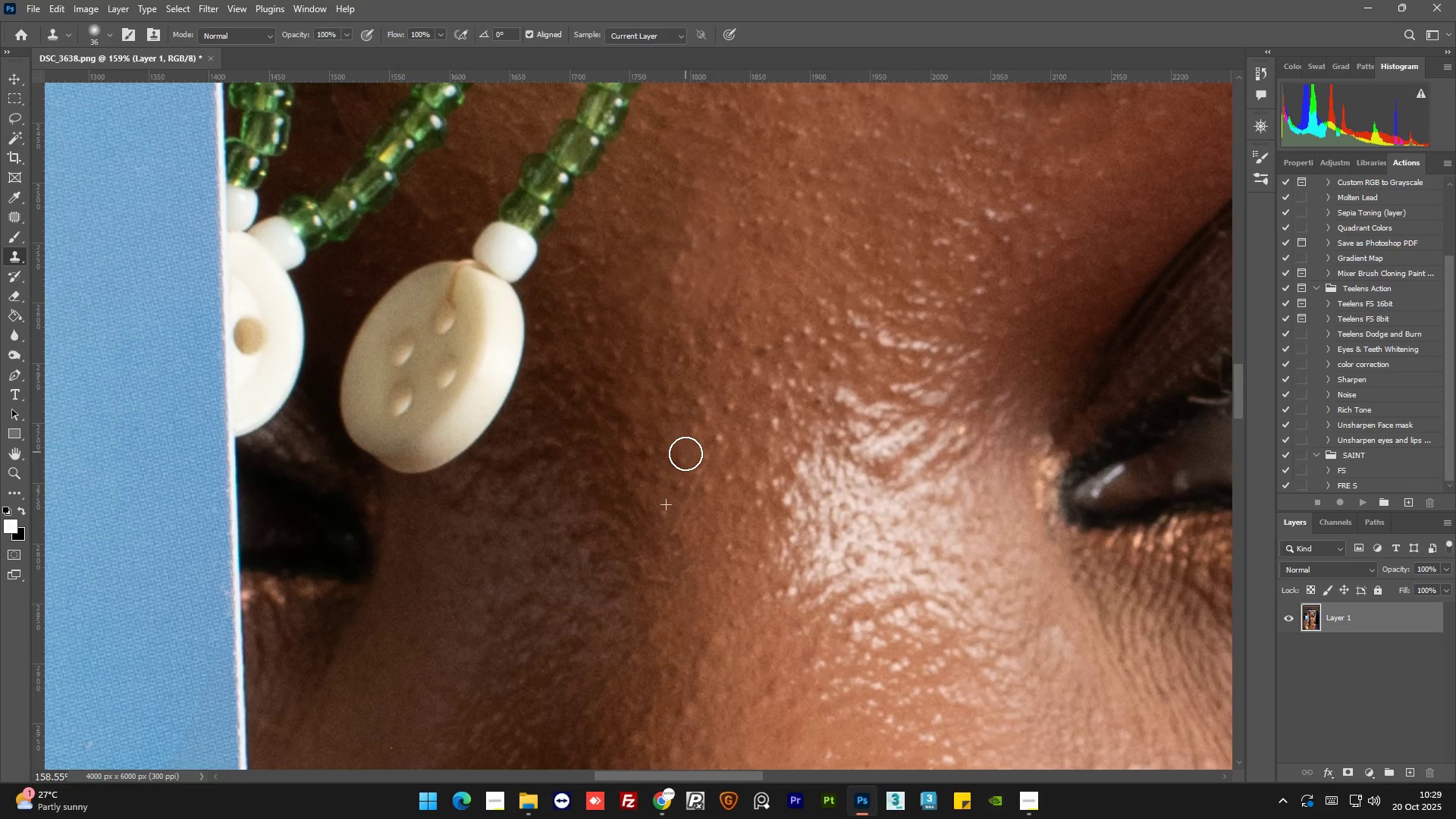 
hold_key(key=AltLeft, duration=0.36)
double_click([670, 494])
 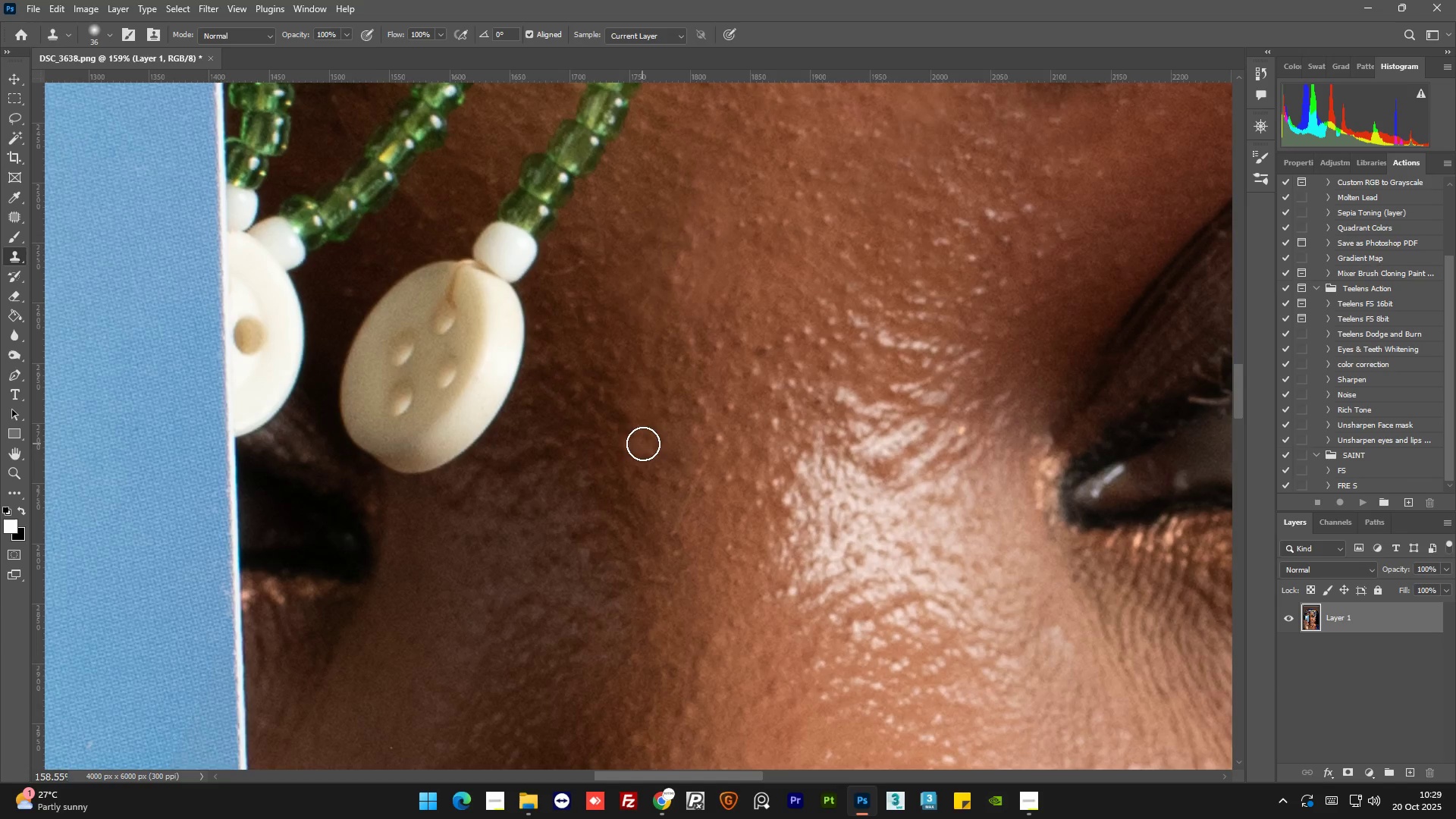 
left_click([648, 451])
 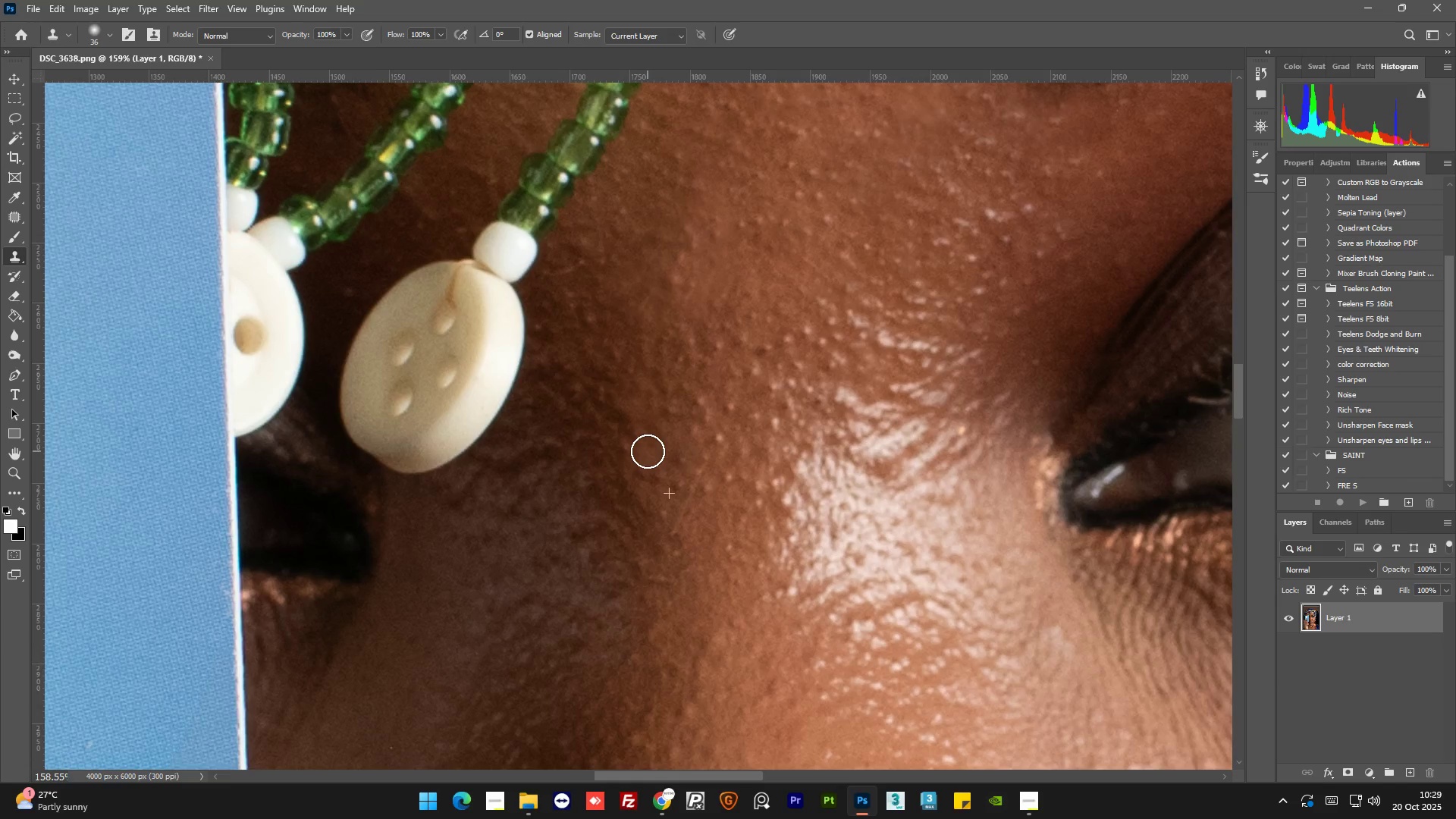 
hold_key(key=AltLeft, duration=0.75)
scroll: coordinate [730, 377], scroll_direction: up, amount: 1.0
 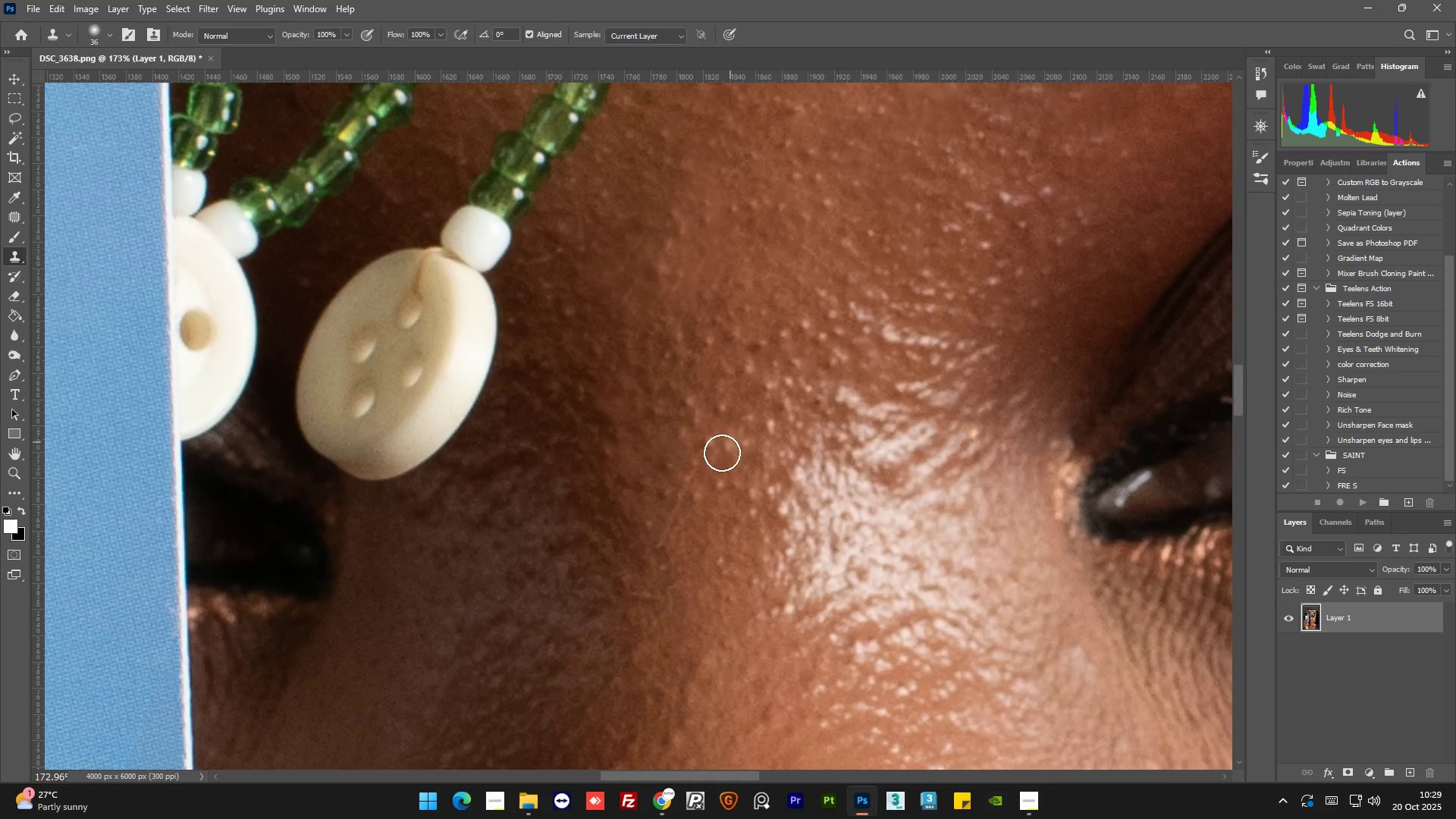 
hold_key(key=AltLeft, duration=0.45)
left_click([719, 459])
 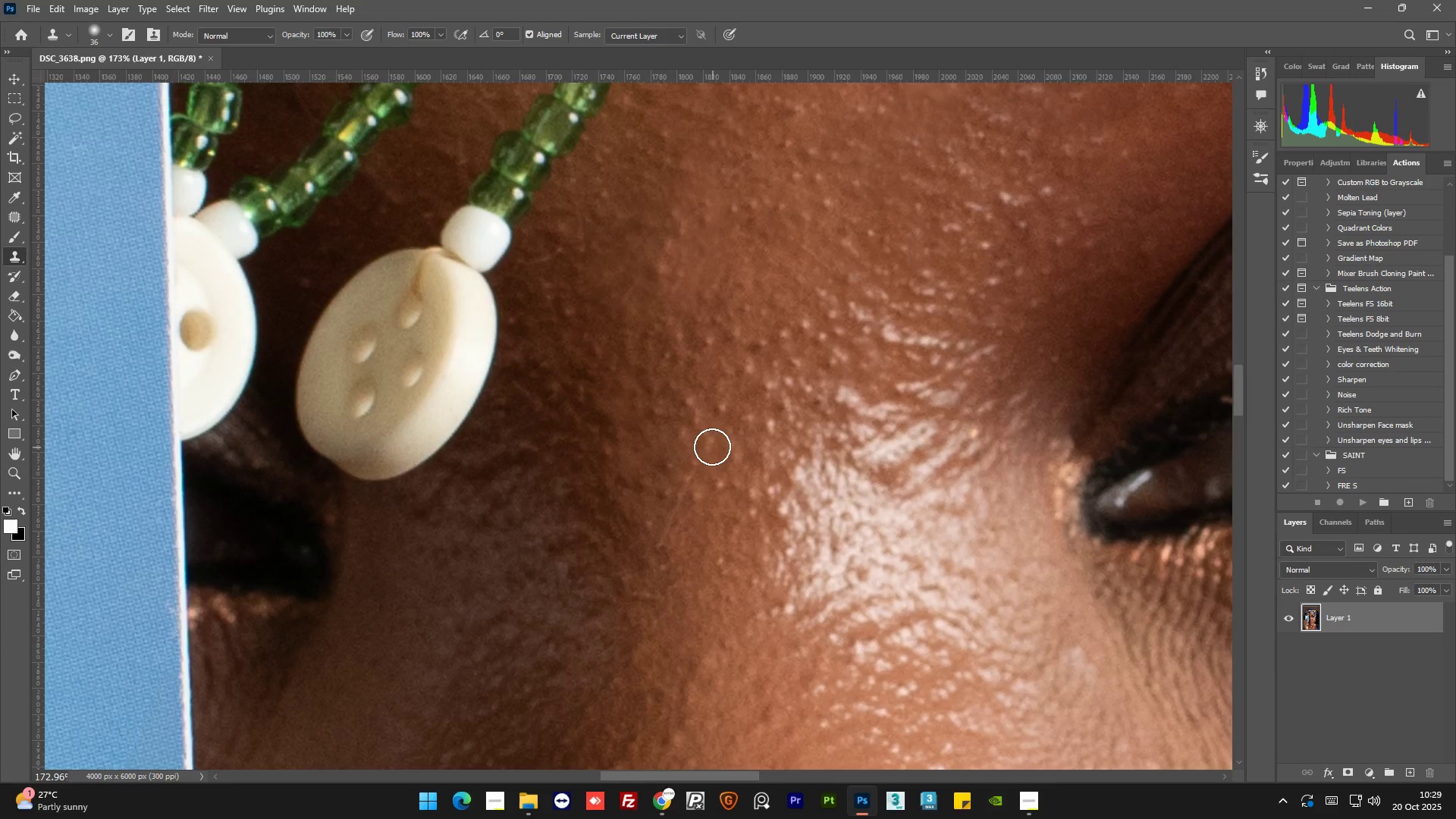 
left_click([708, 440])
 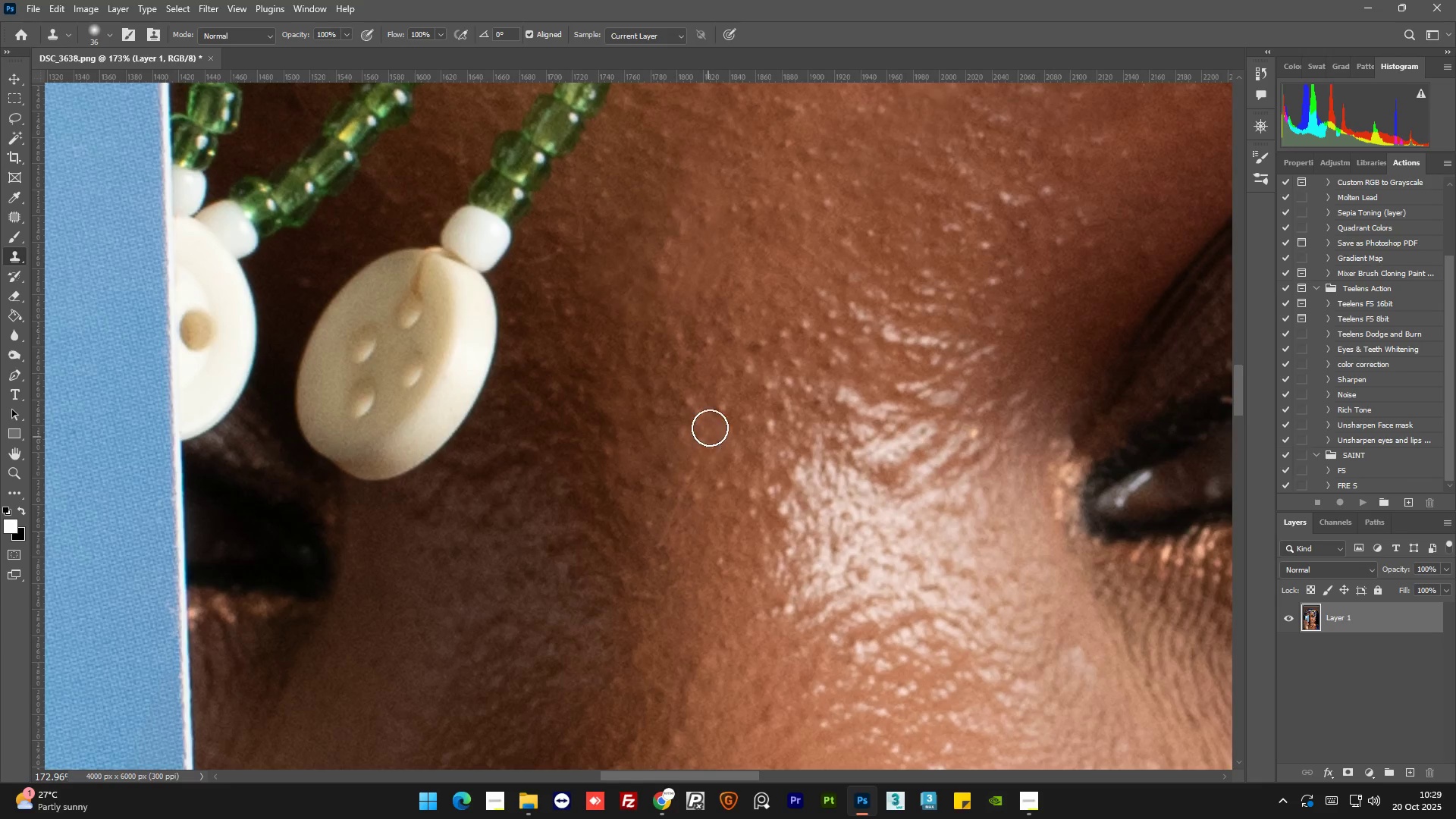 
hold_key(key=AltLeft, duration=0.31)
double_click([720, 369])
 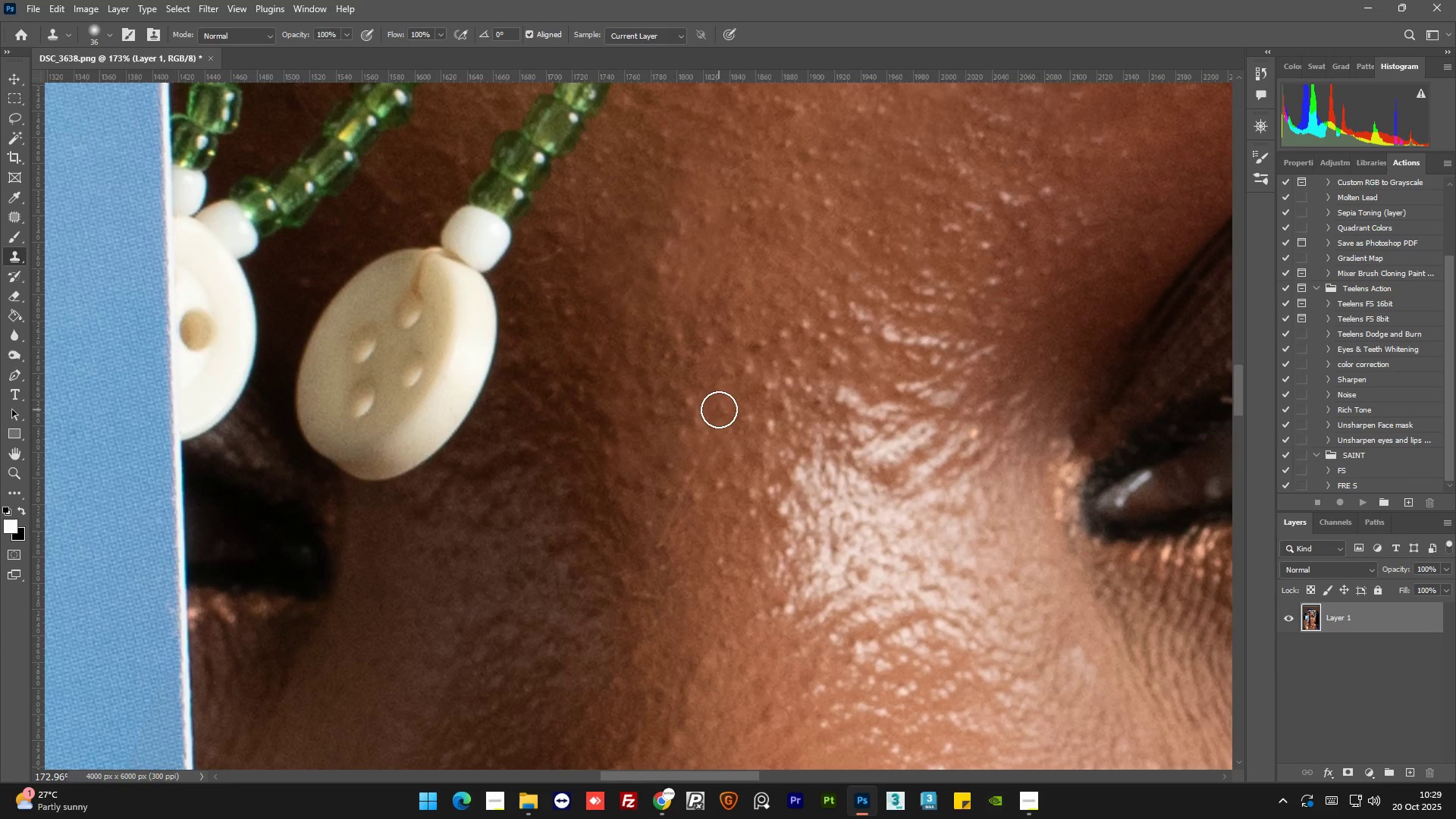 
hold_key(key=AltLeft, duration=0.7)
scroll: coordinate [722, 384], scroll_direction: none, amount: 0.0
 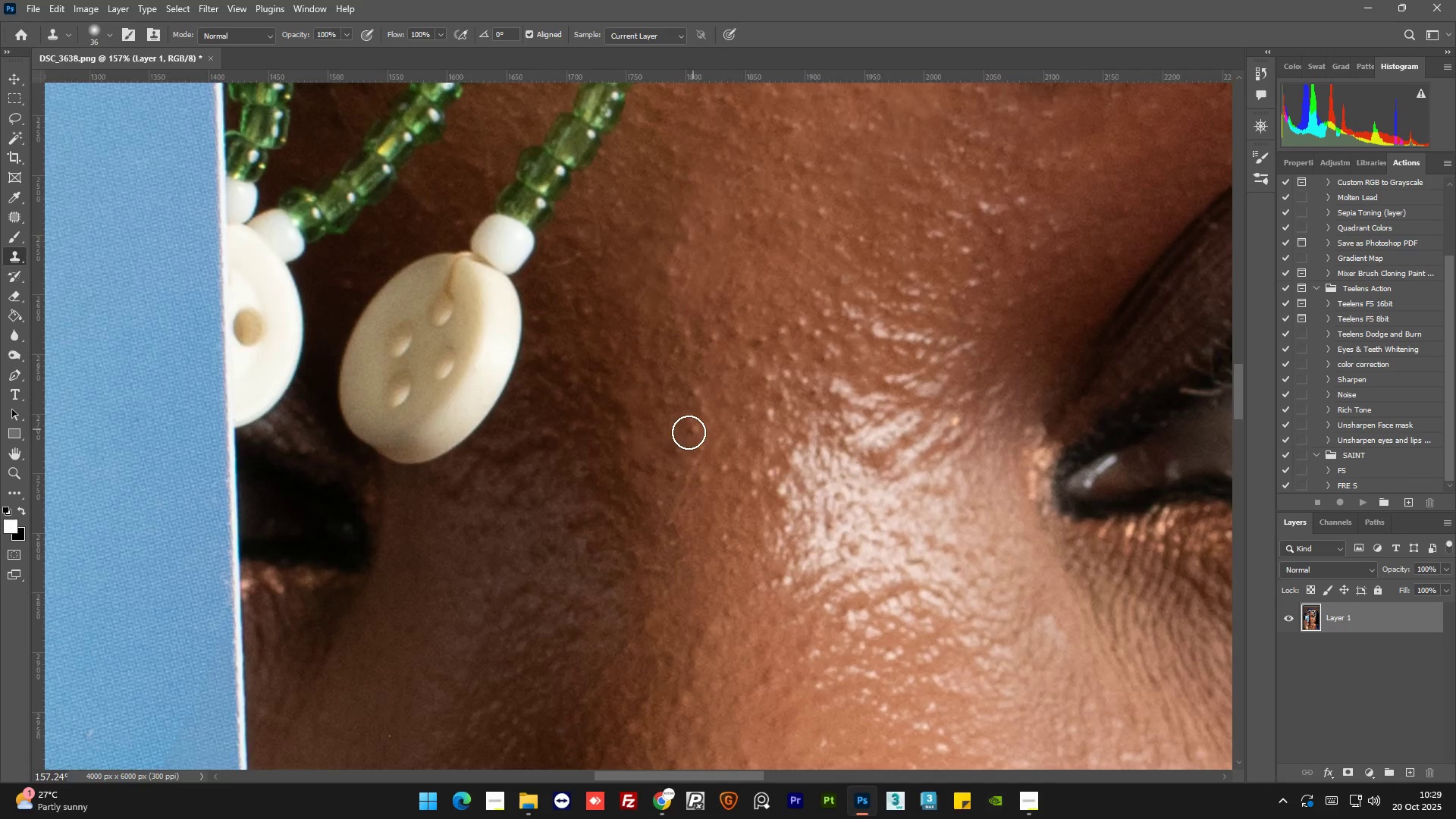 
hold_key(key=AltLeft, duration=0.33)
 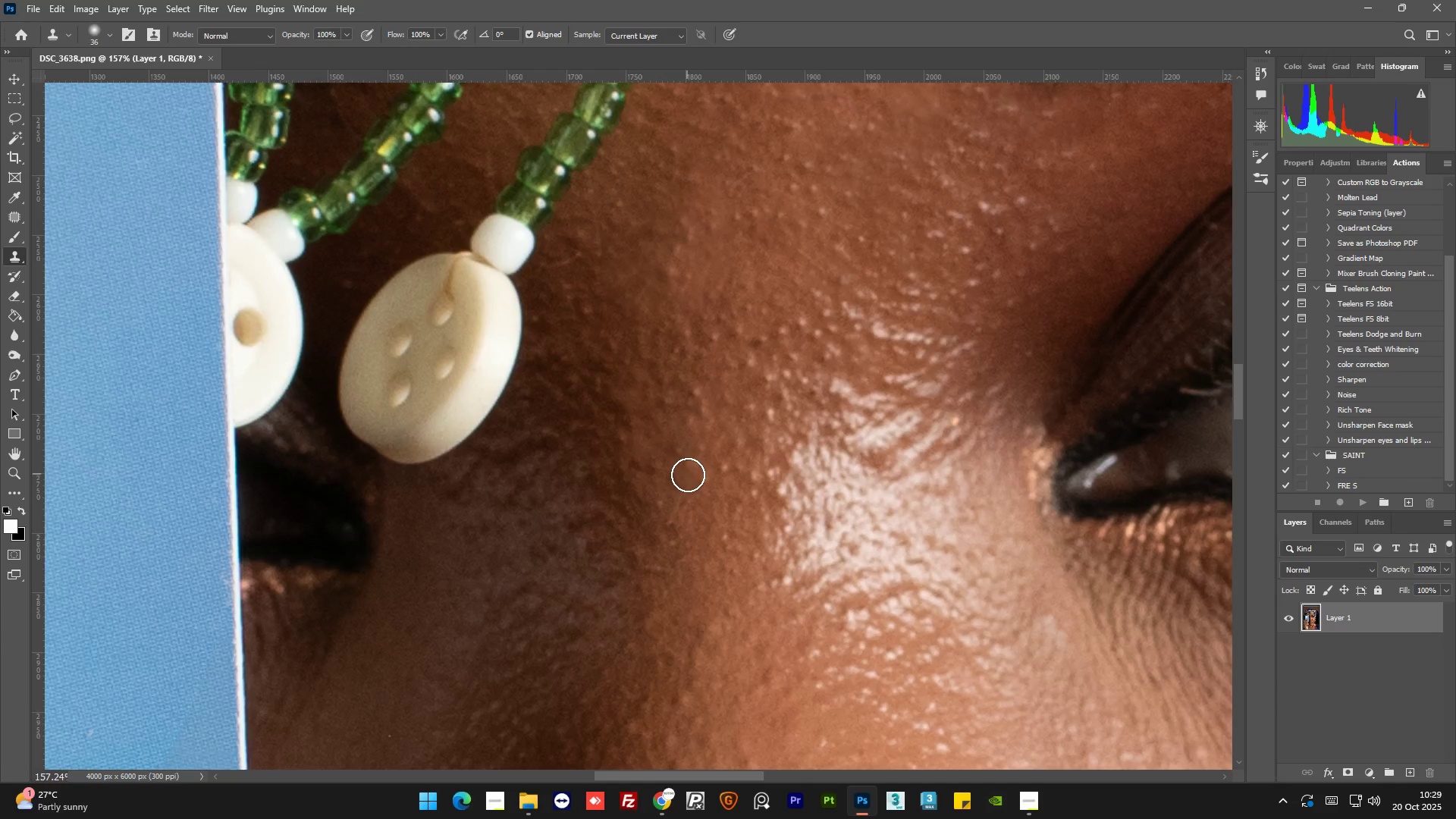 
left_click([692, 476])
 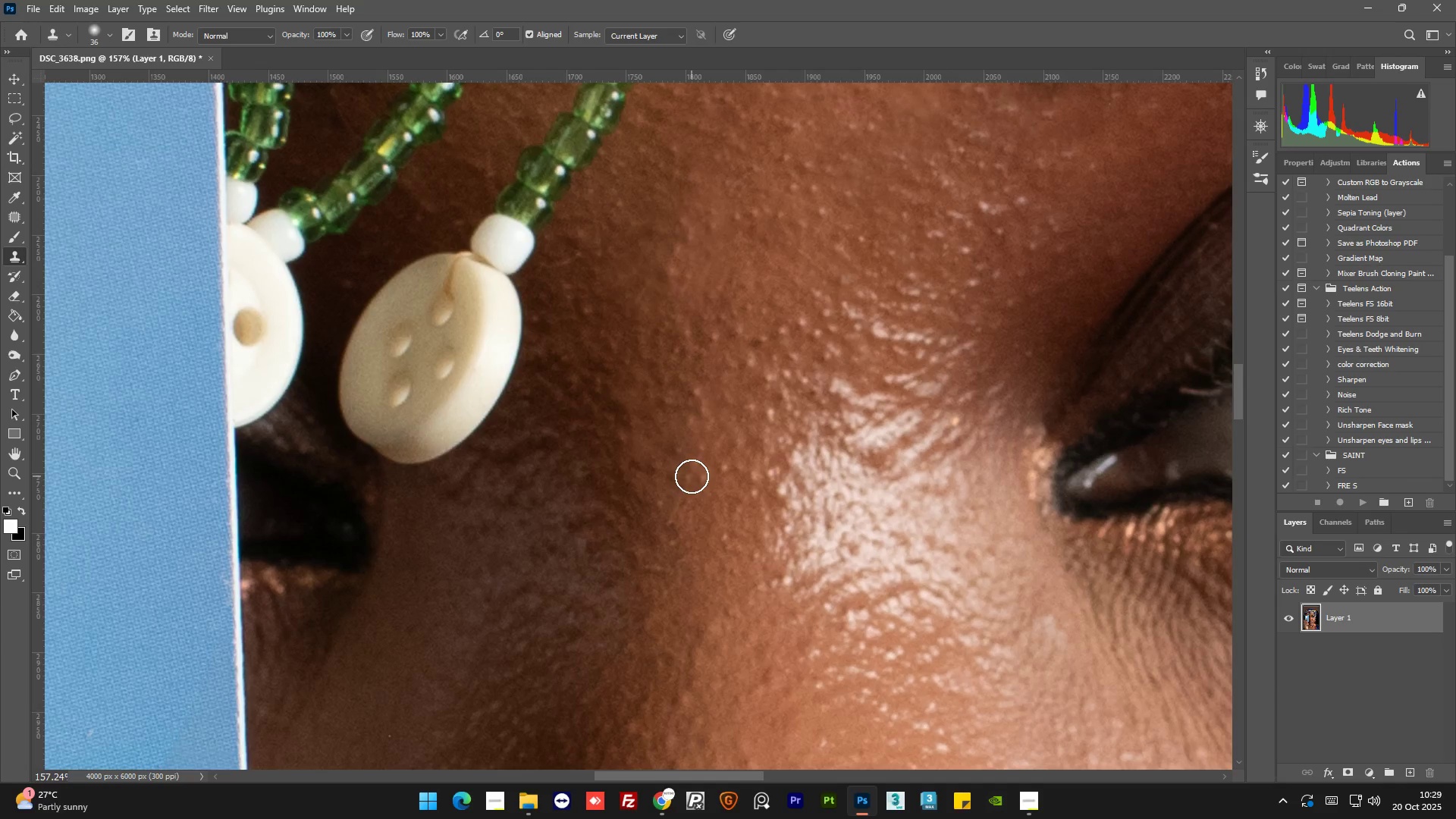 
key(Alt+AltLeft)
 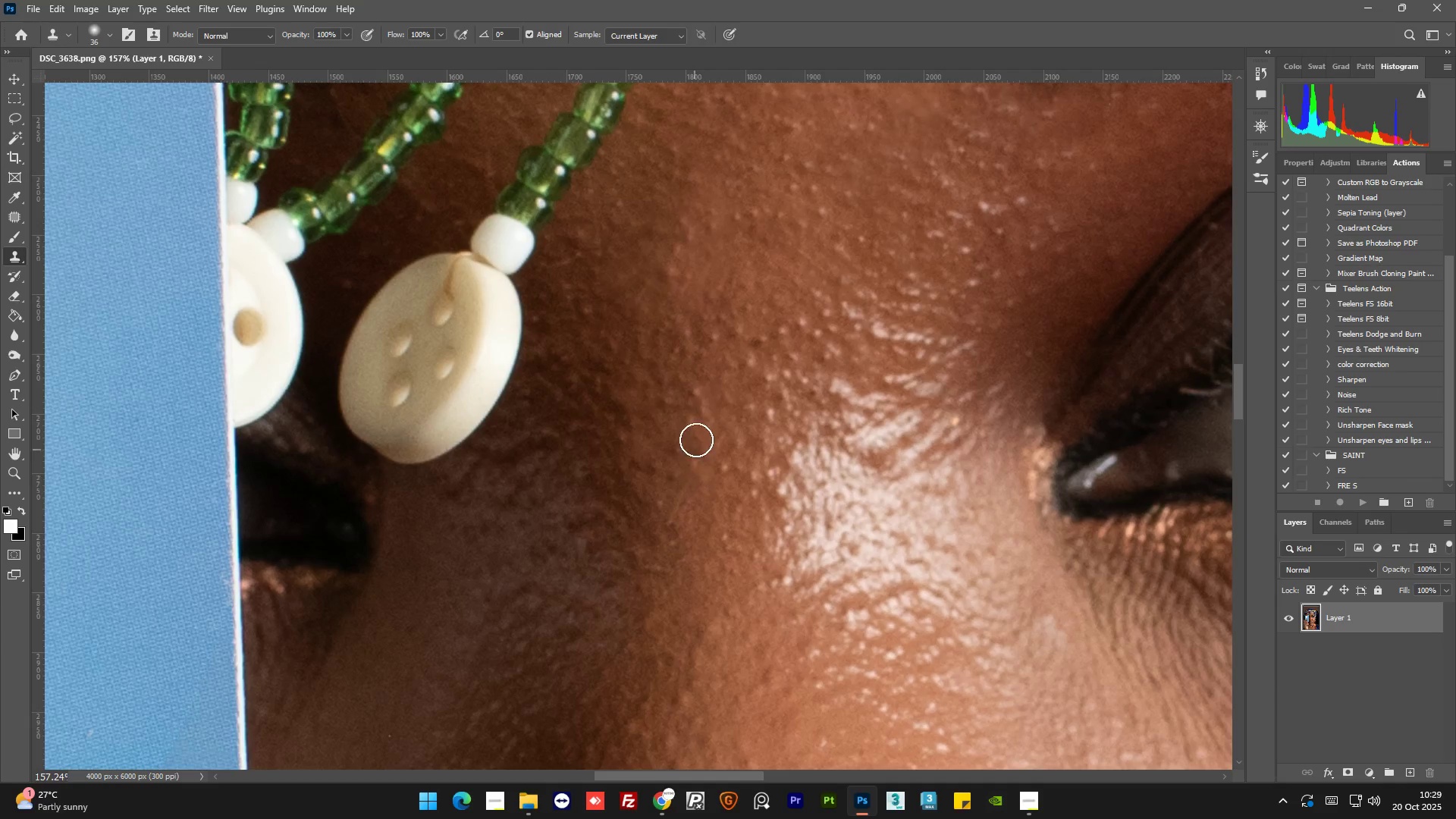 
double_click([704, 400])
 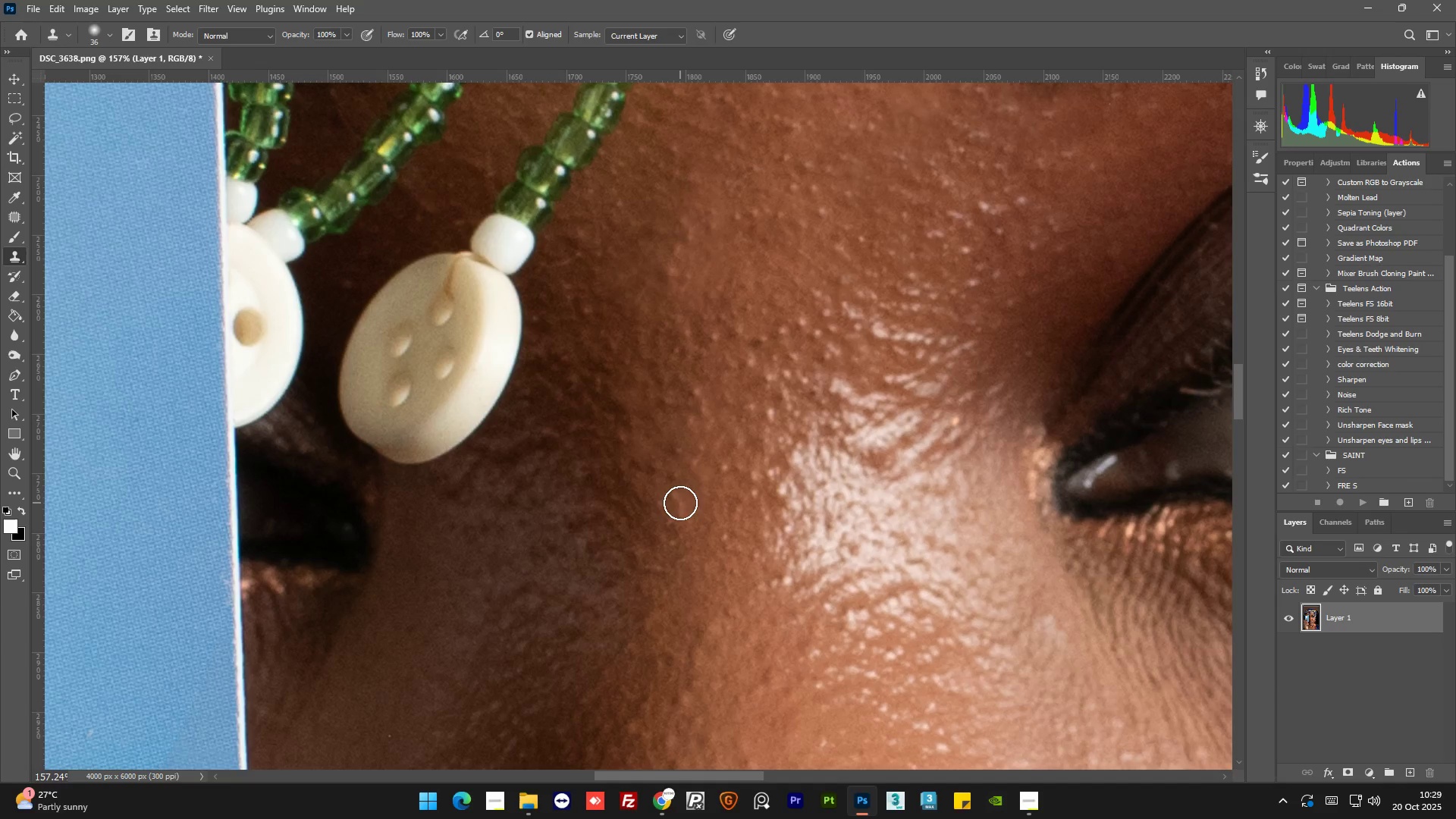 
left_click([679, 504])
 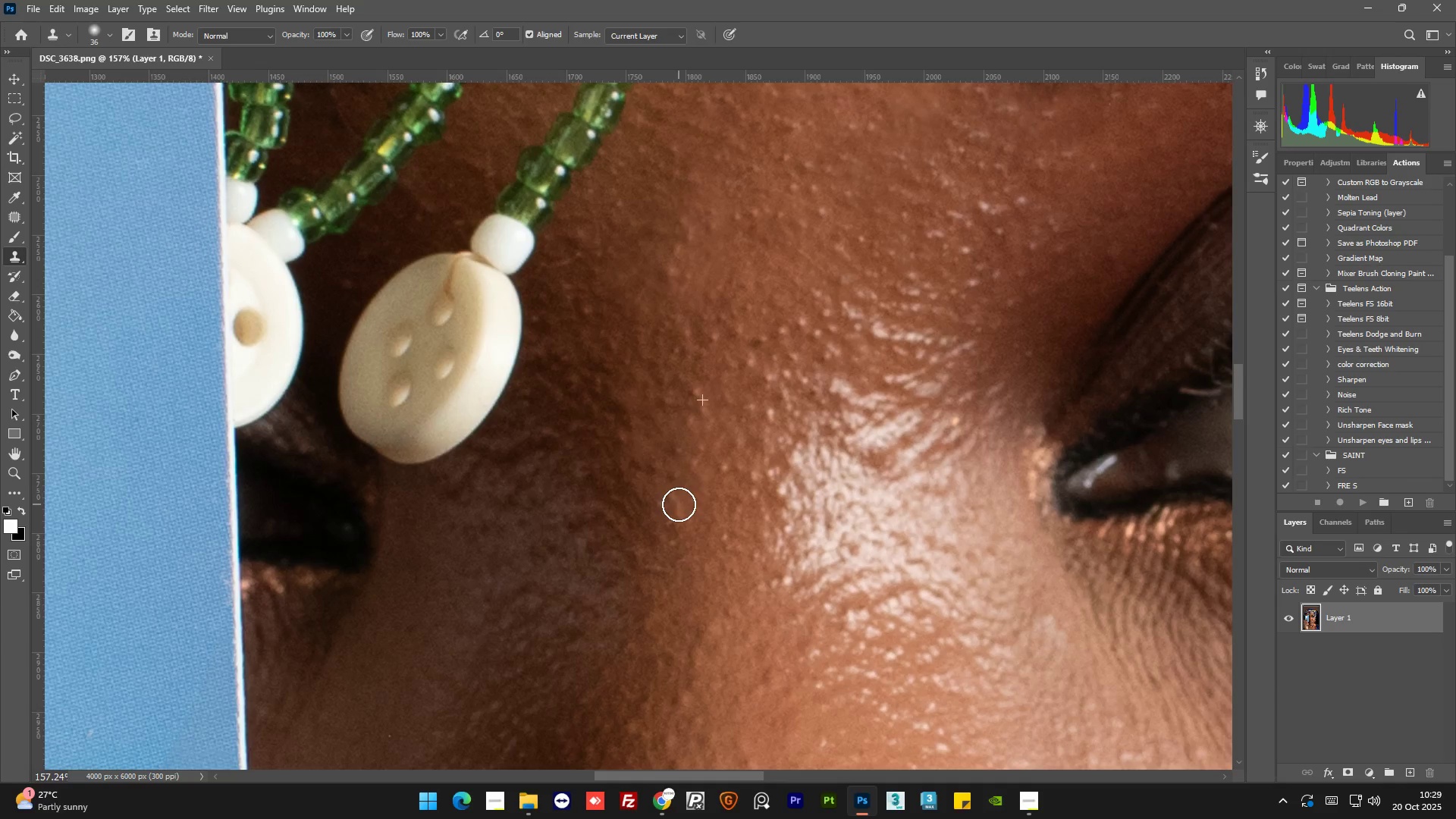 
key(Alt+AltLeft)
 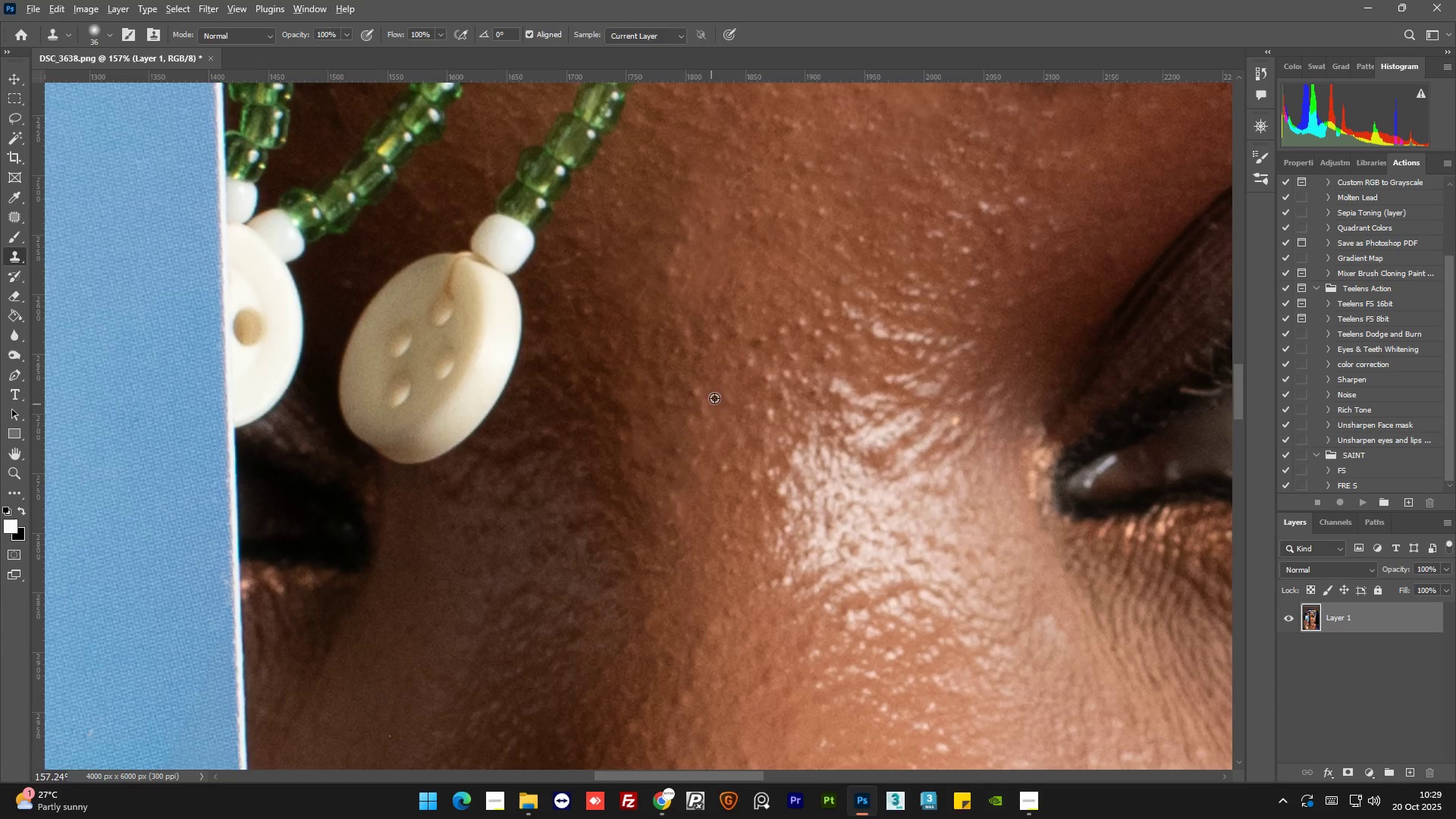 
key(Alt+AltLeft)
 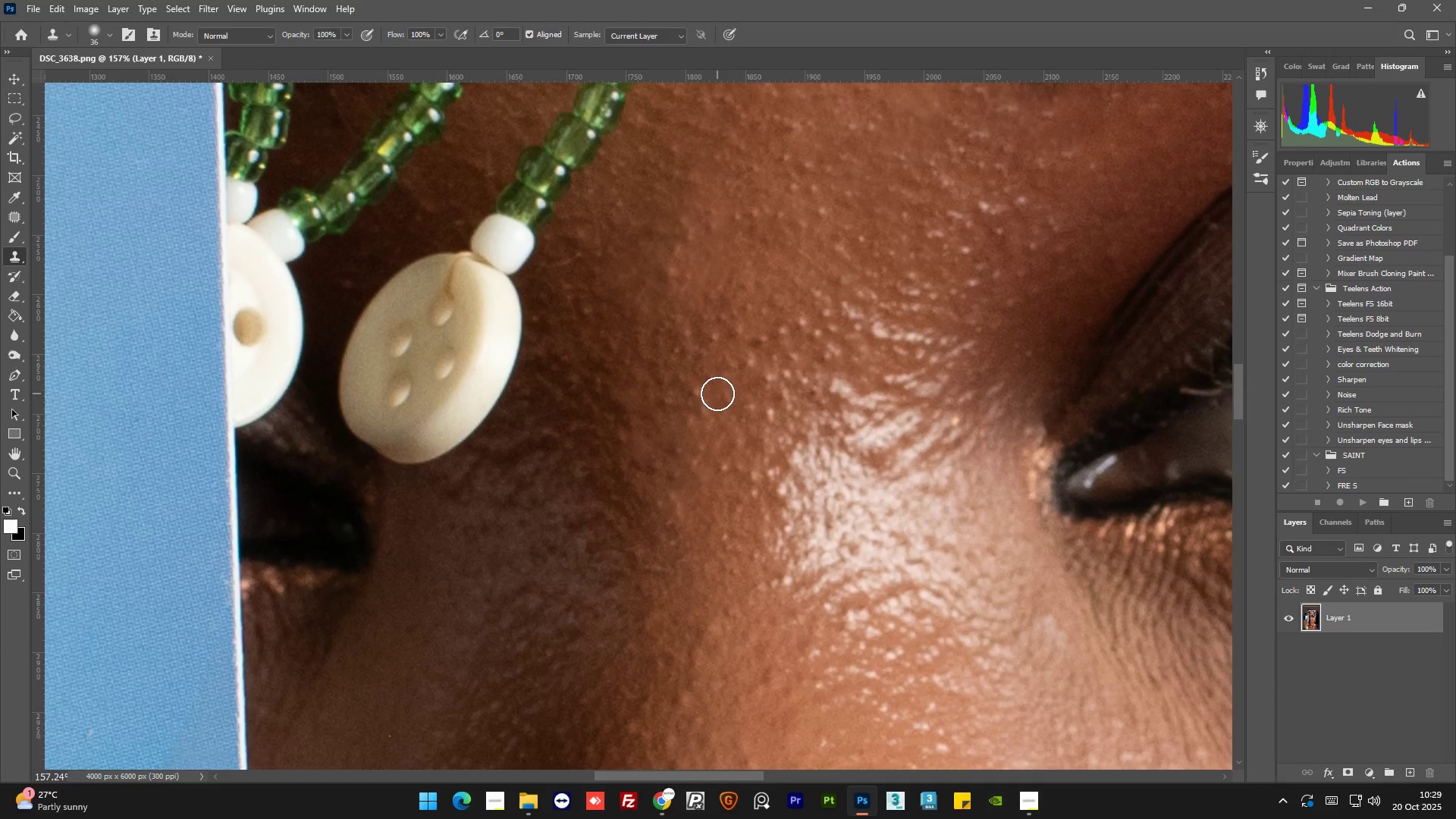 
key(Control+Z)
 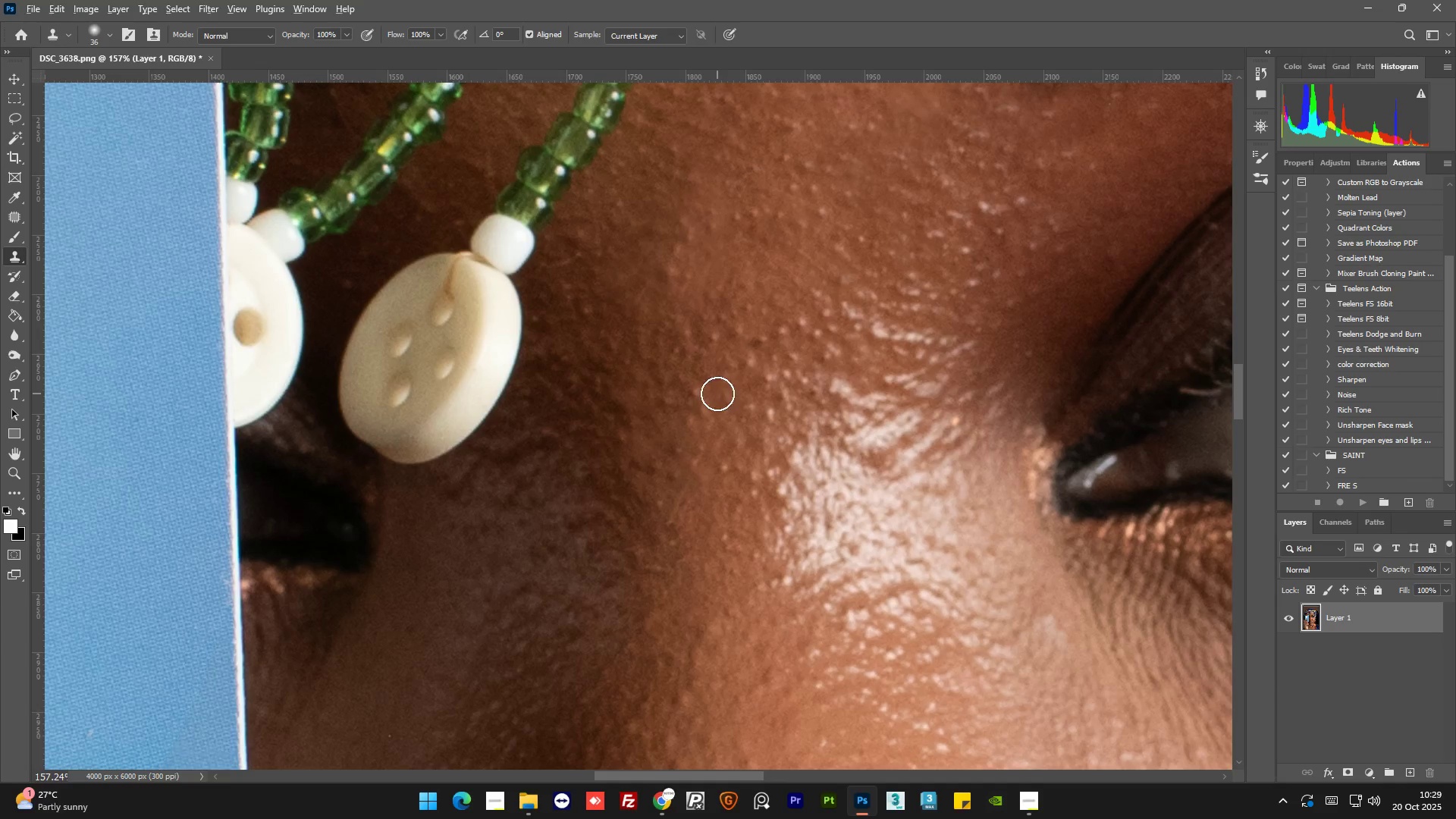 
hold_key(key=AltLeft, duration=0.45)
scroll: coordinate [695, 410], scroll_direction: down, amount: 3.0
 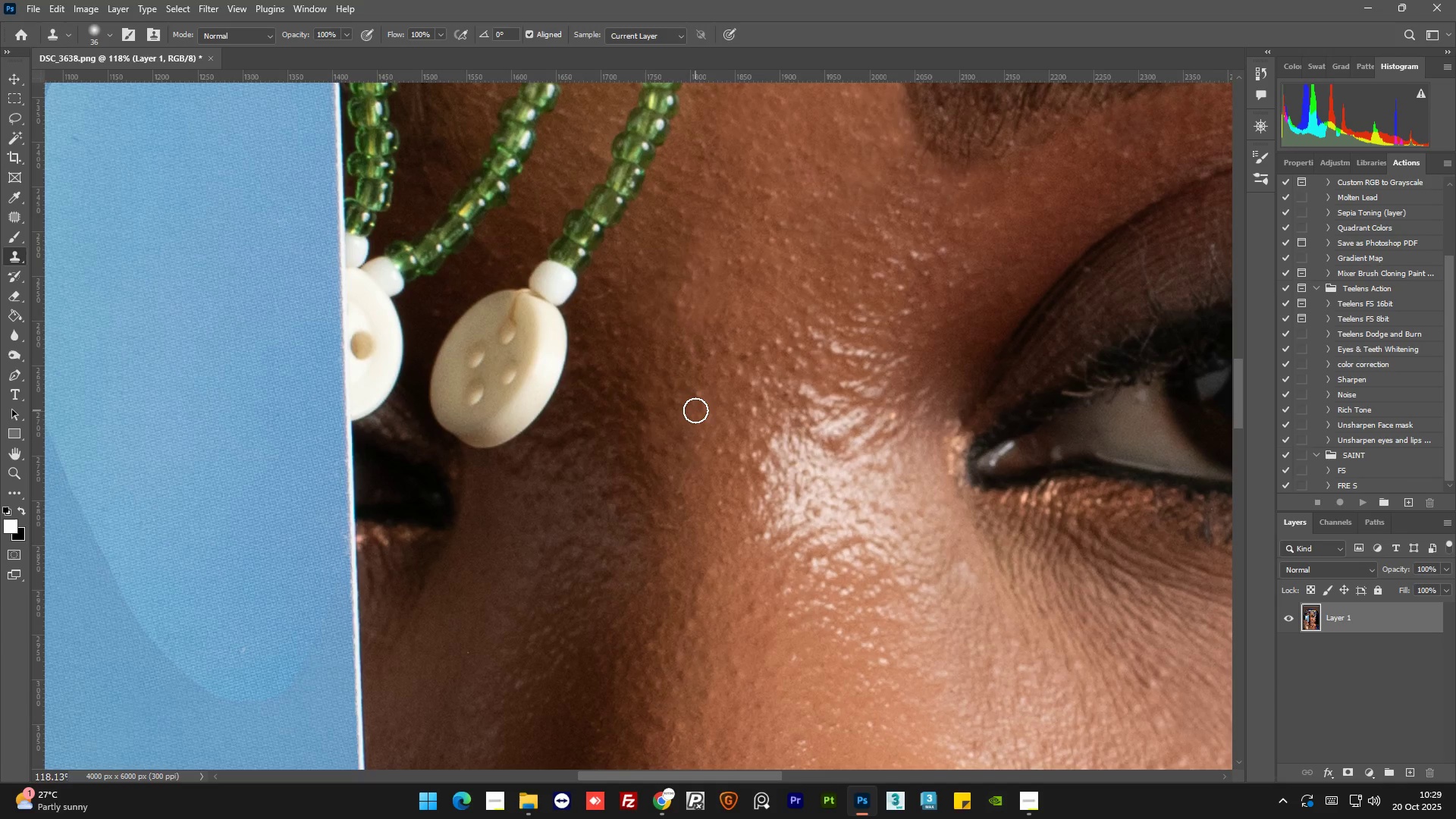 
hold_key(key=AltLeft, duration=1.52)
scroll: coordinate [660, 386], scroll_direction: down, amount: 3.0
 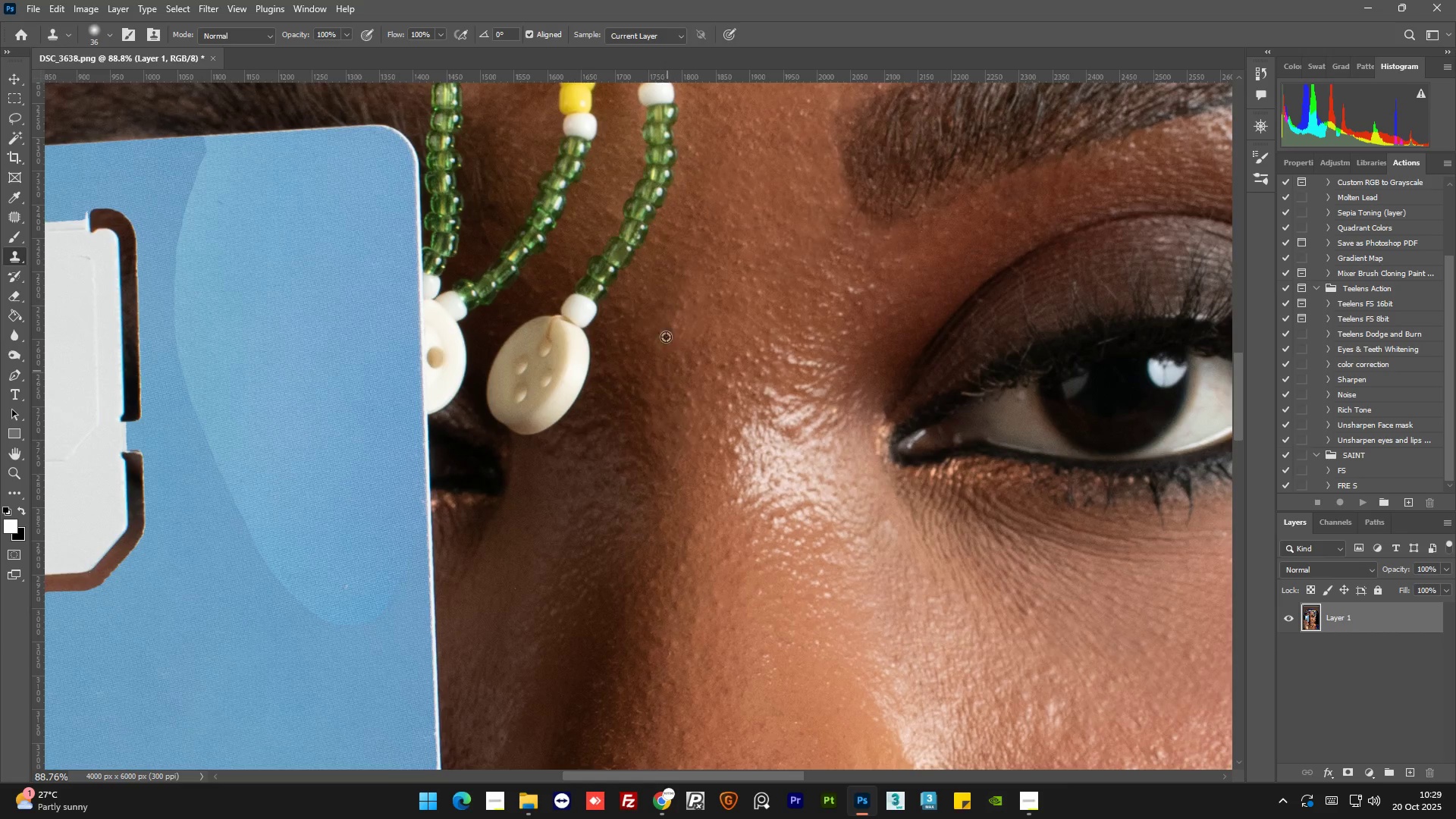 
scroll: coordinate [621, 310], scroll_direction: up, amount: 7.0
 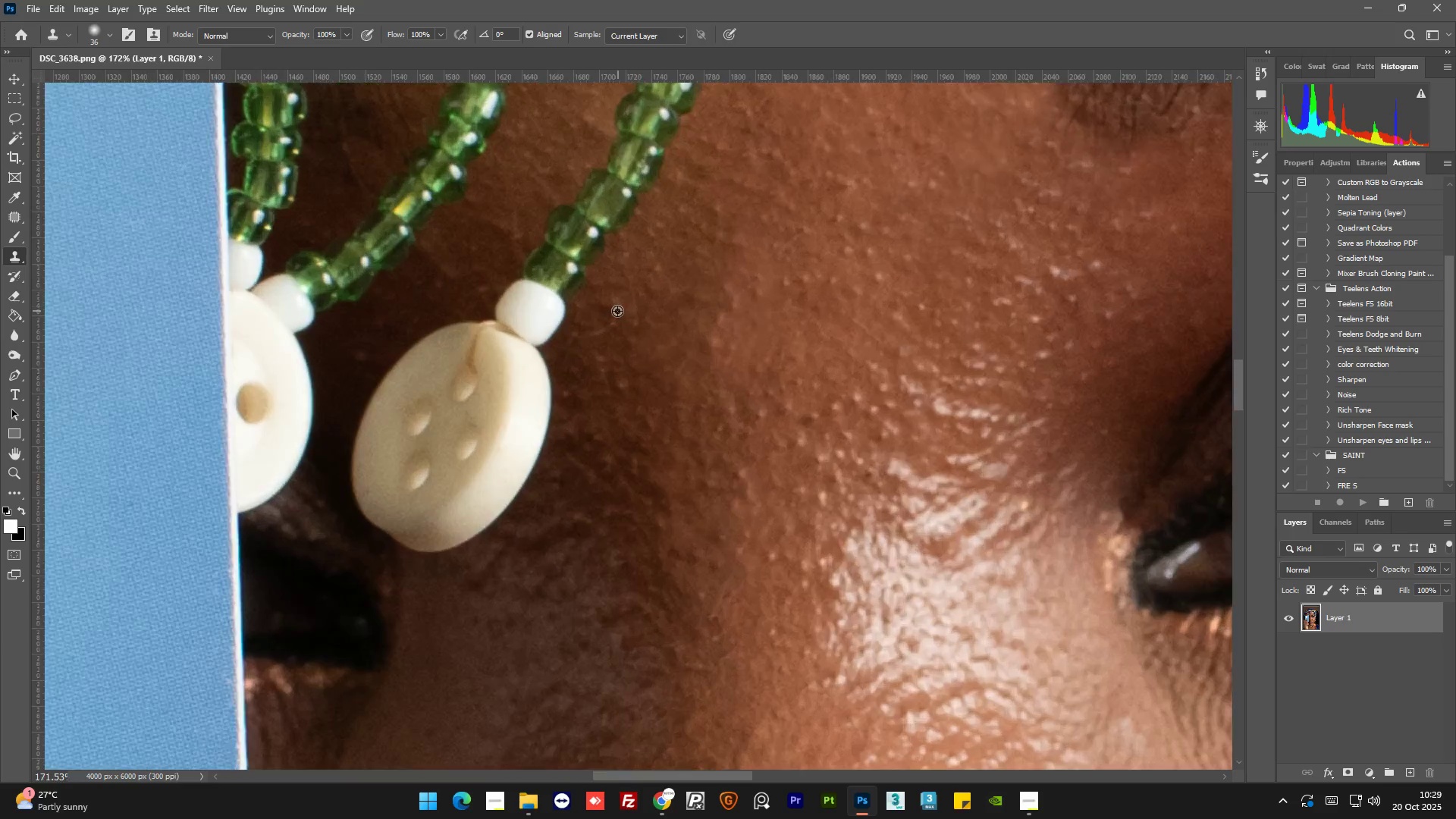 
key(Alt+AltLeft)
 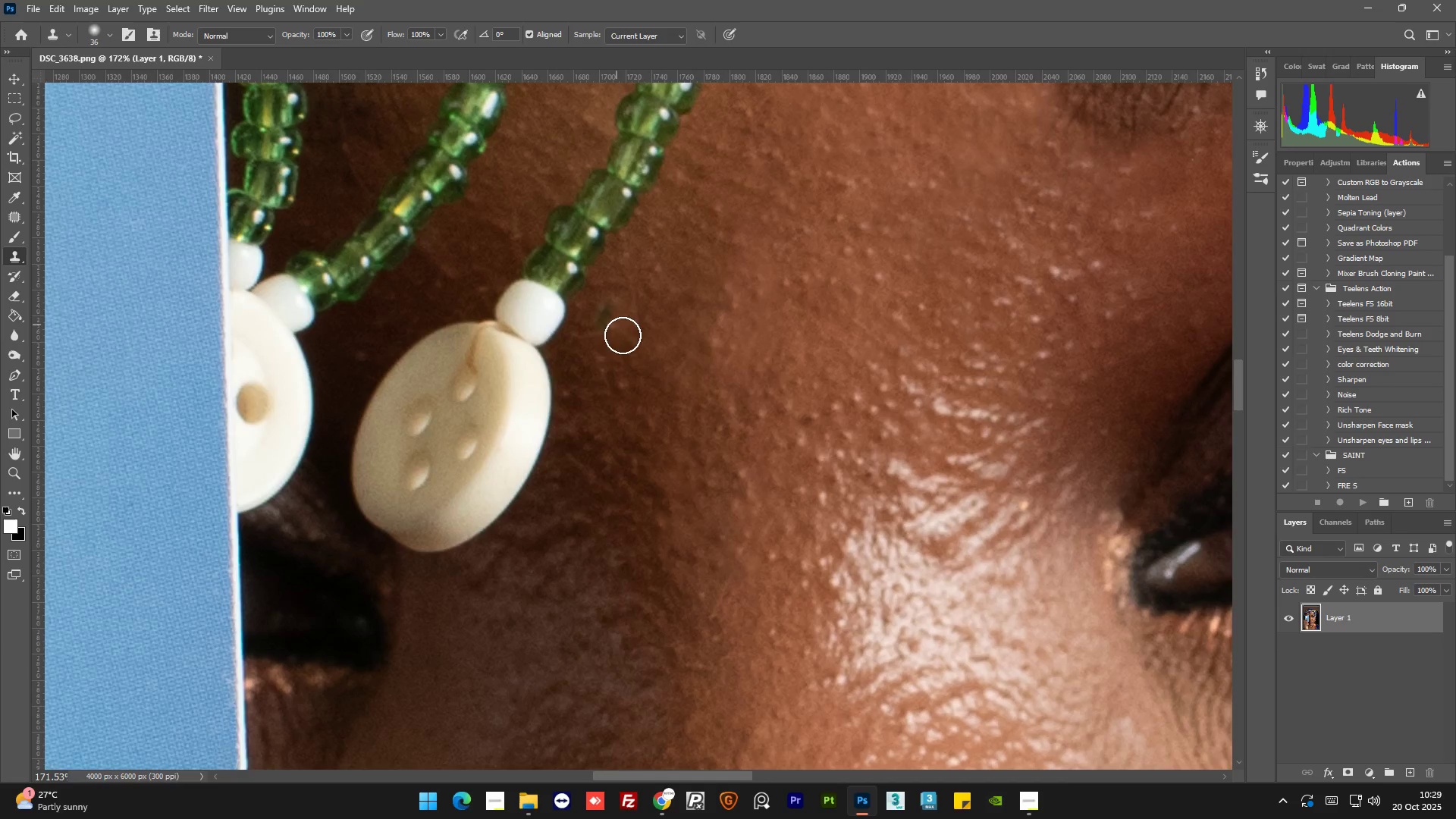 
hold_key(key=AltLeft, duration=0.33)
left_click([626, 348])
 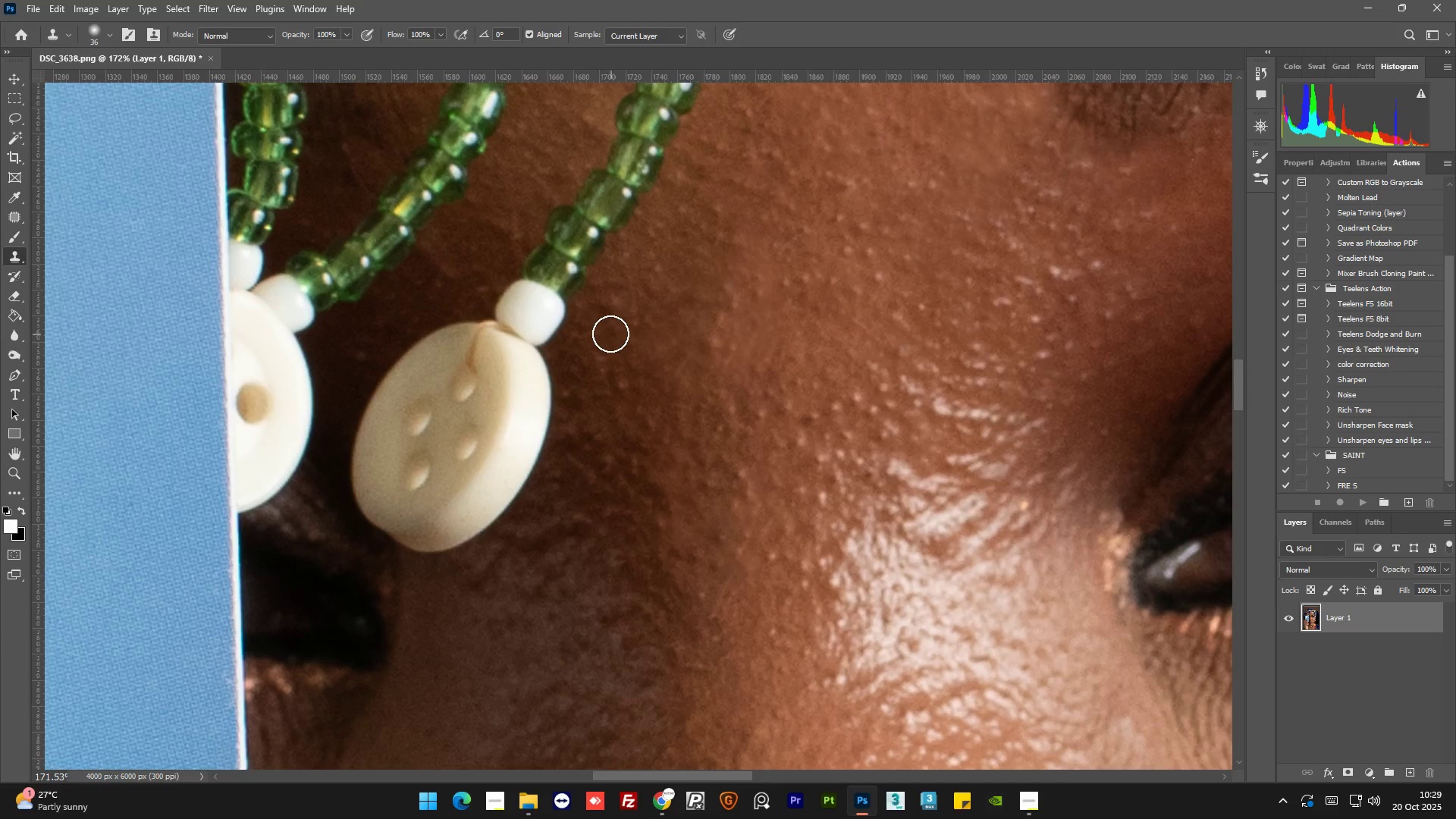 
left_click([603, 328])
 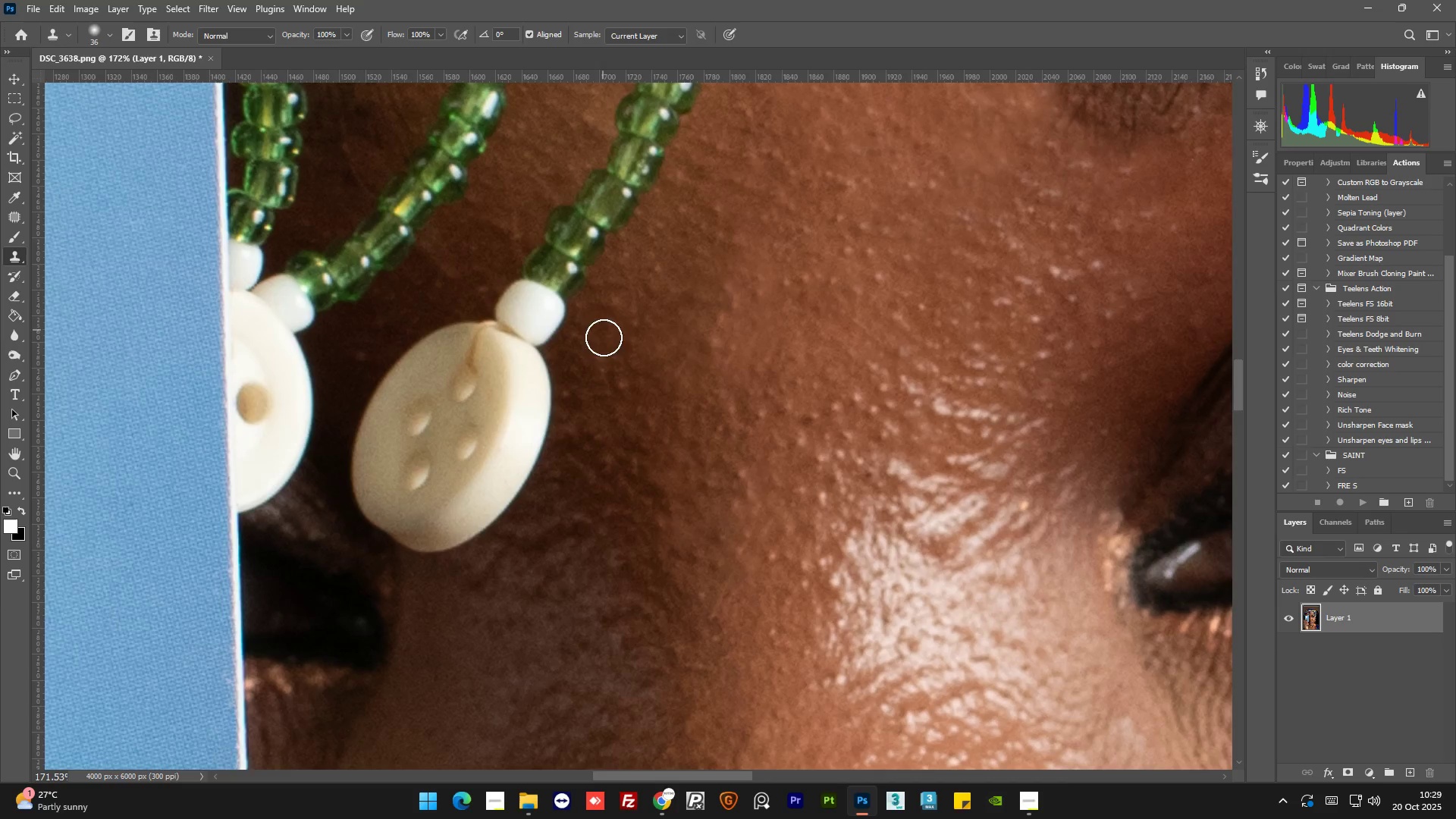 
key(Alt+AltLeft)
 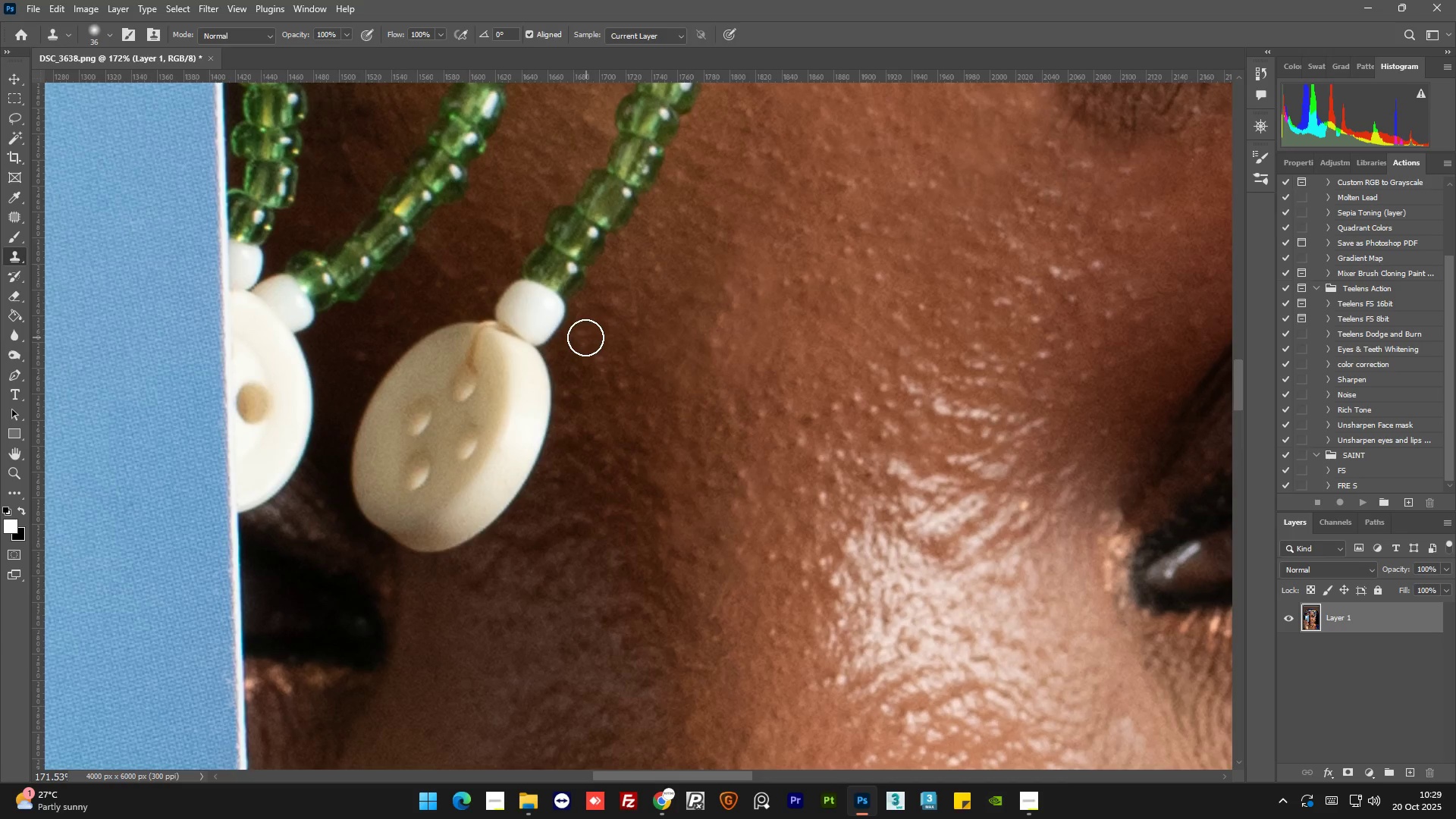 
left_click([582, 337])
 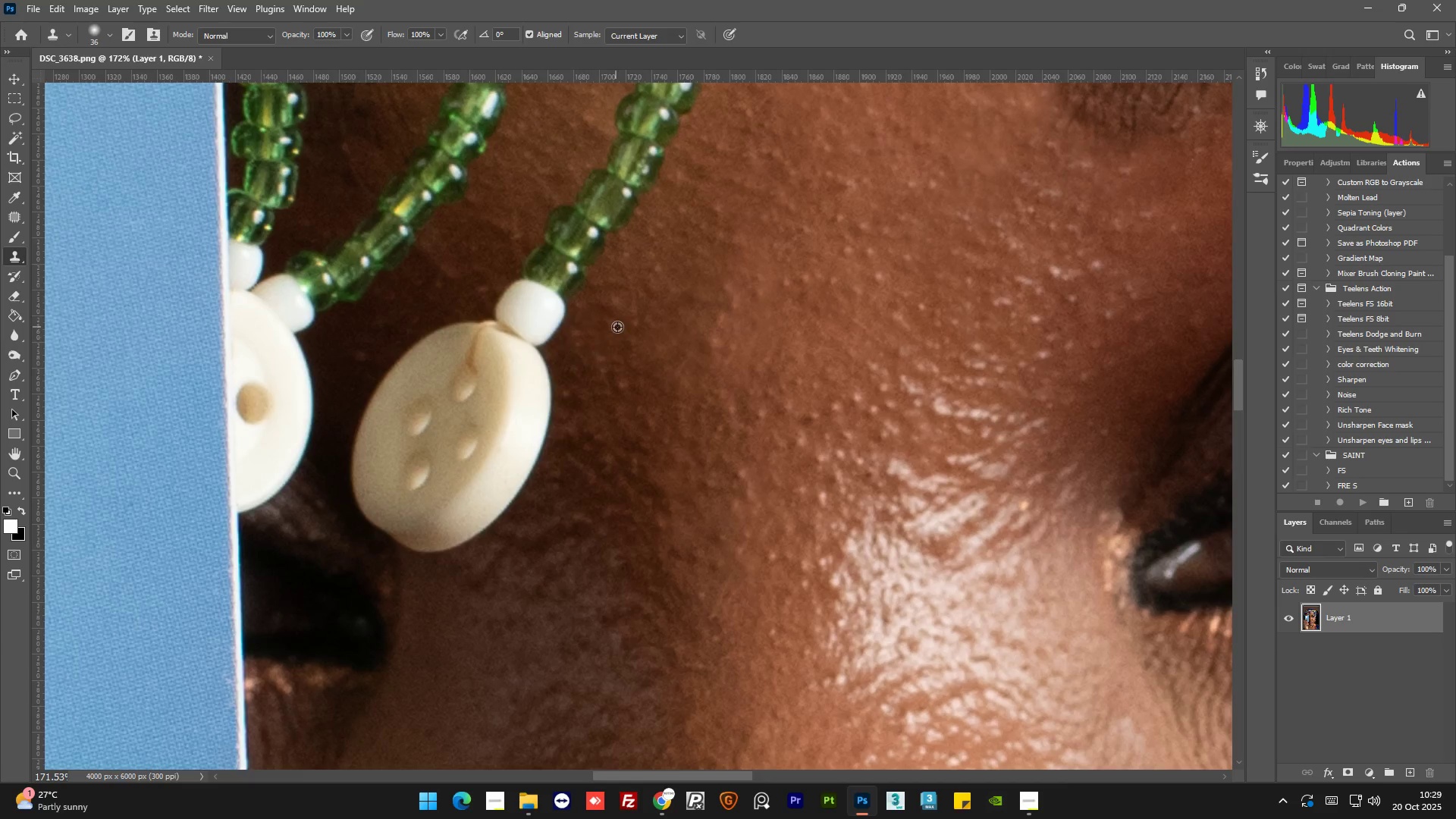 
hold_key(key=AltLeft, duration=1.5)
scroll: coordinate [668, 281], scroll_direction: down, amount: 1.0
 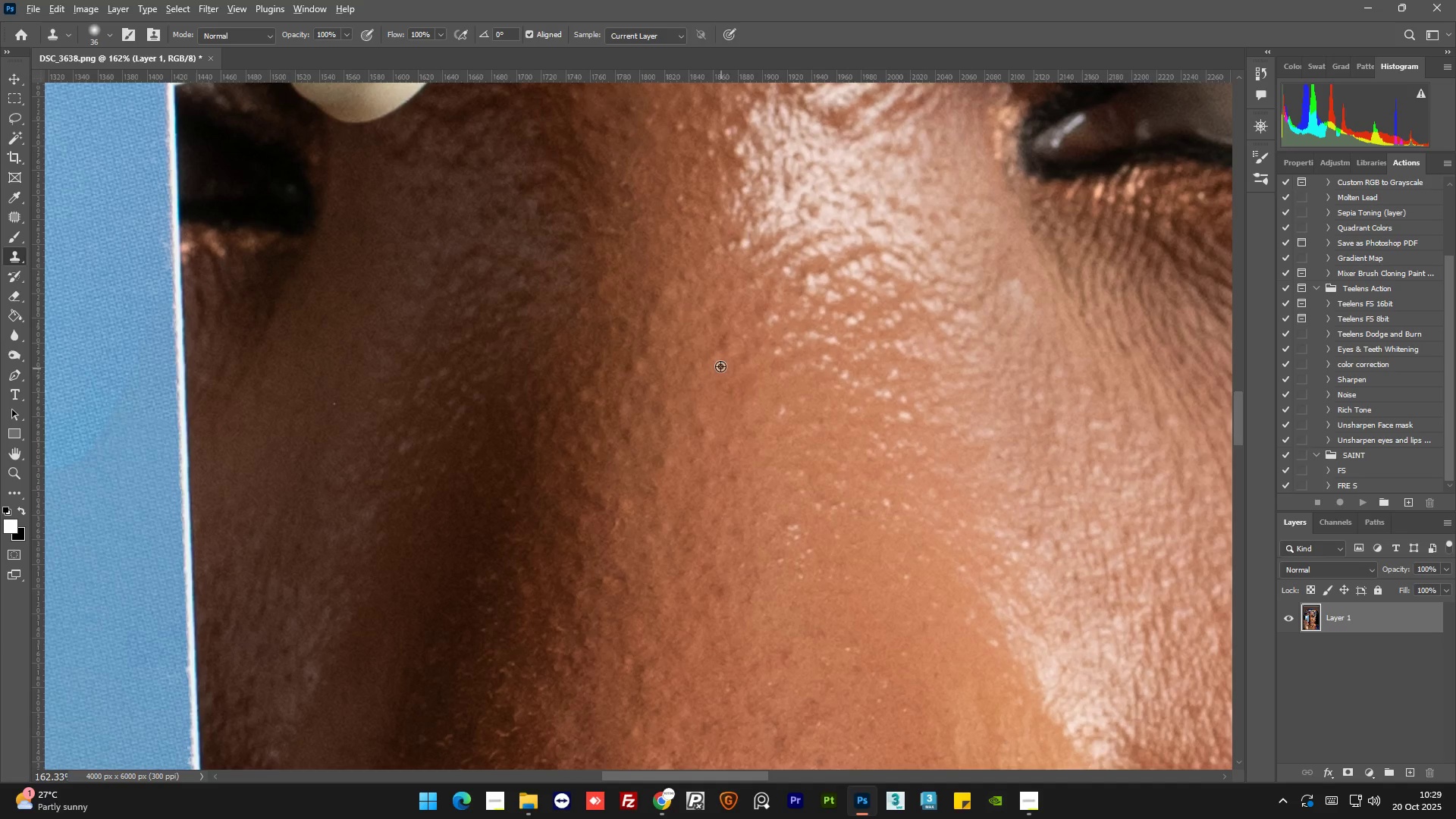 
hold_key(key=AltLeft, duration=0.98)
 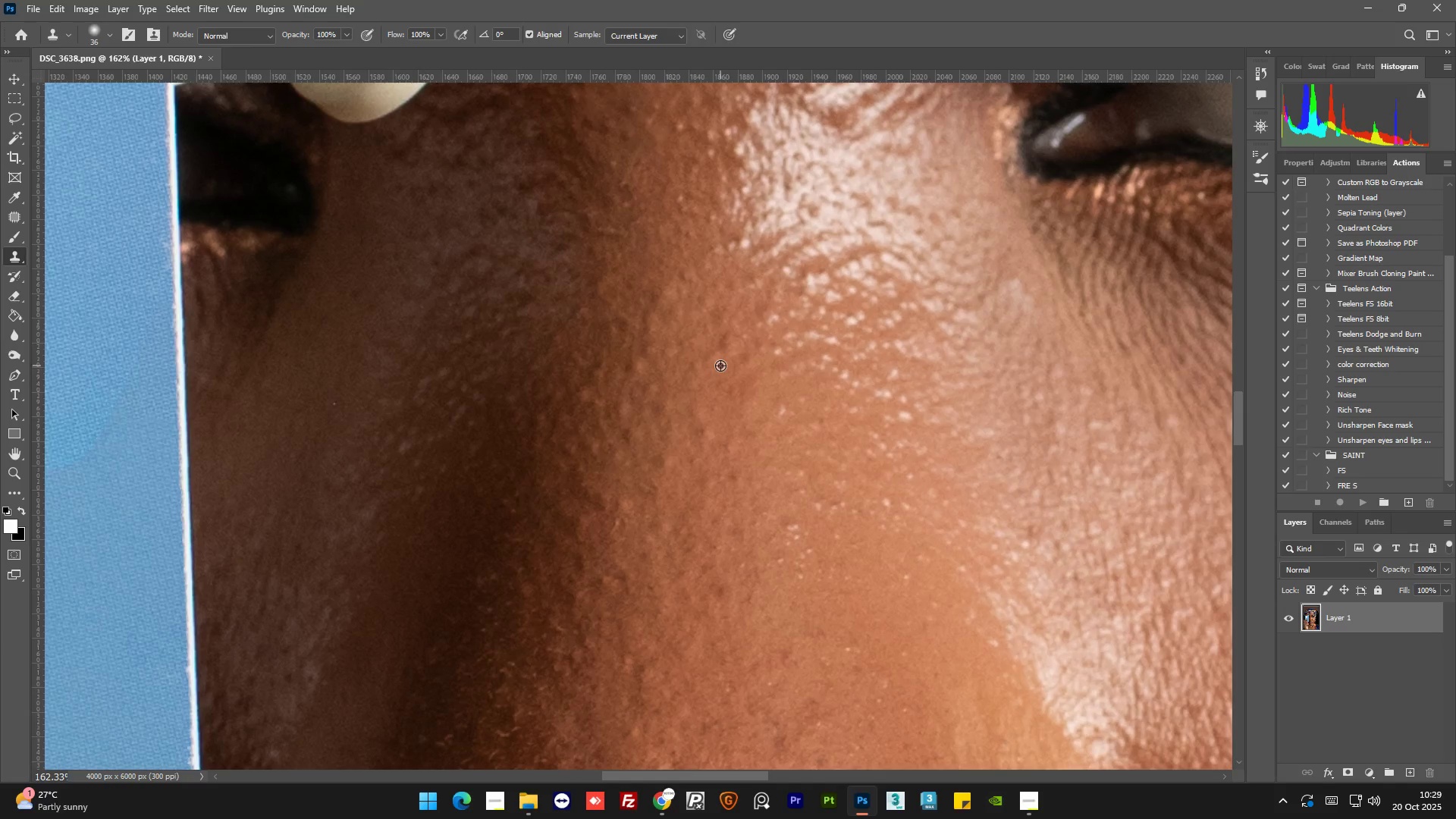 
hold_key(key=AltLeft, duration=0.53)
left_click([720, 366])
 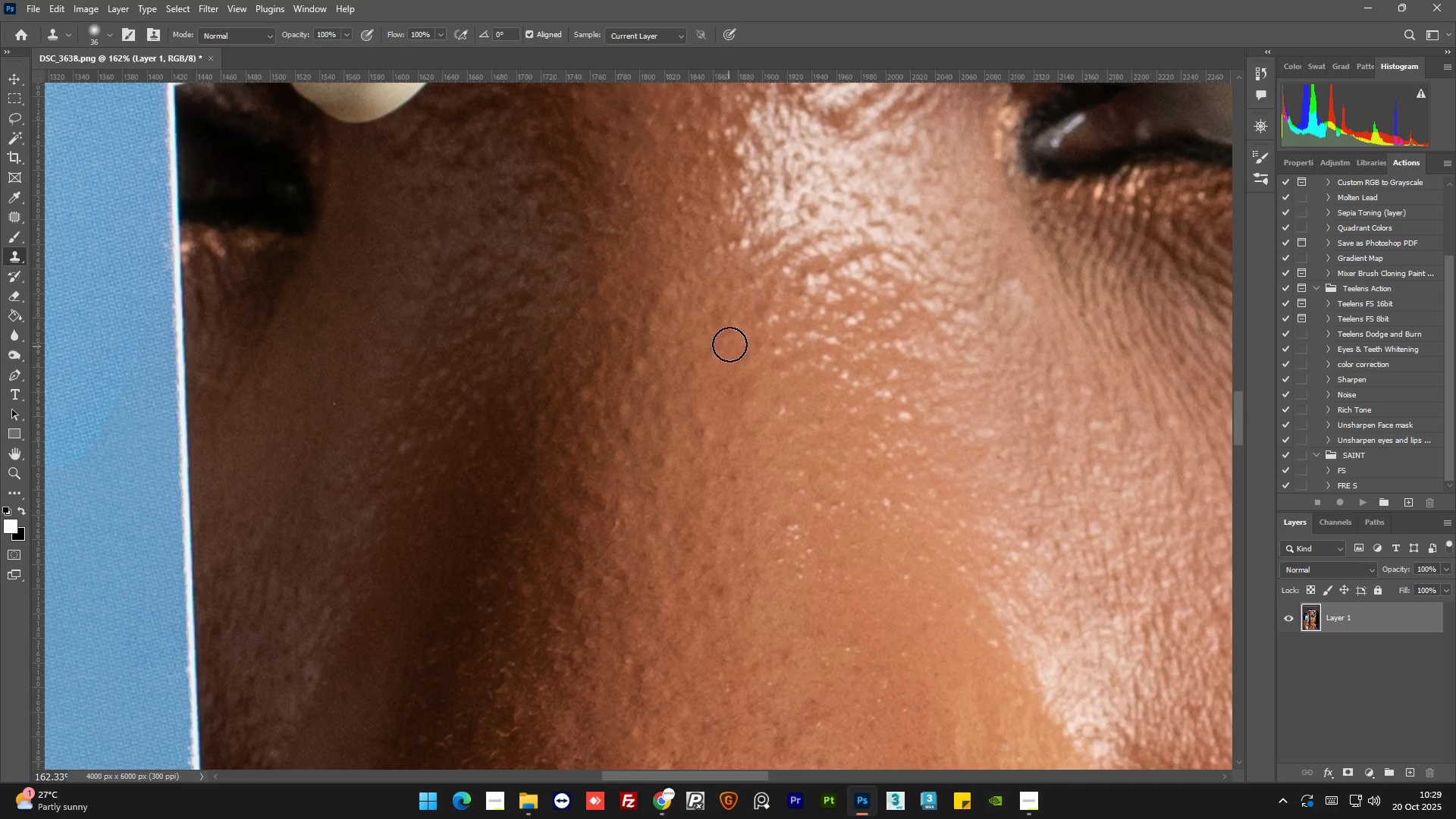 
double_click([730, 340])
 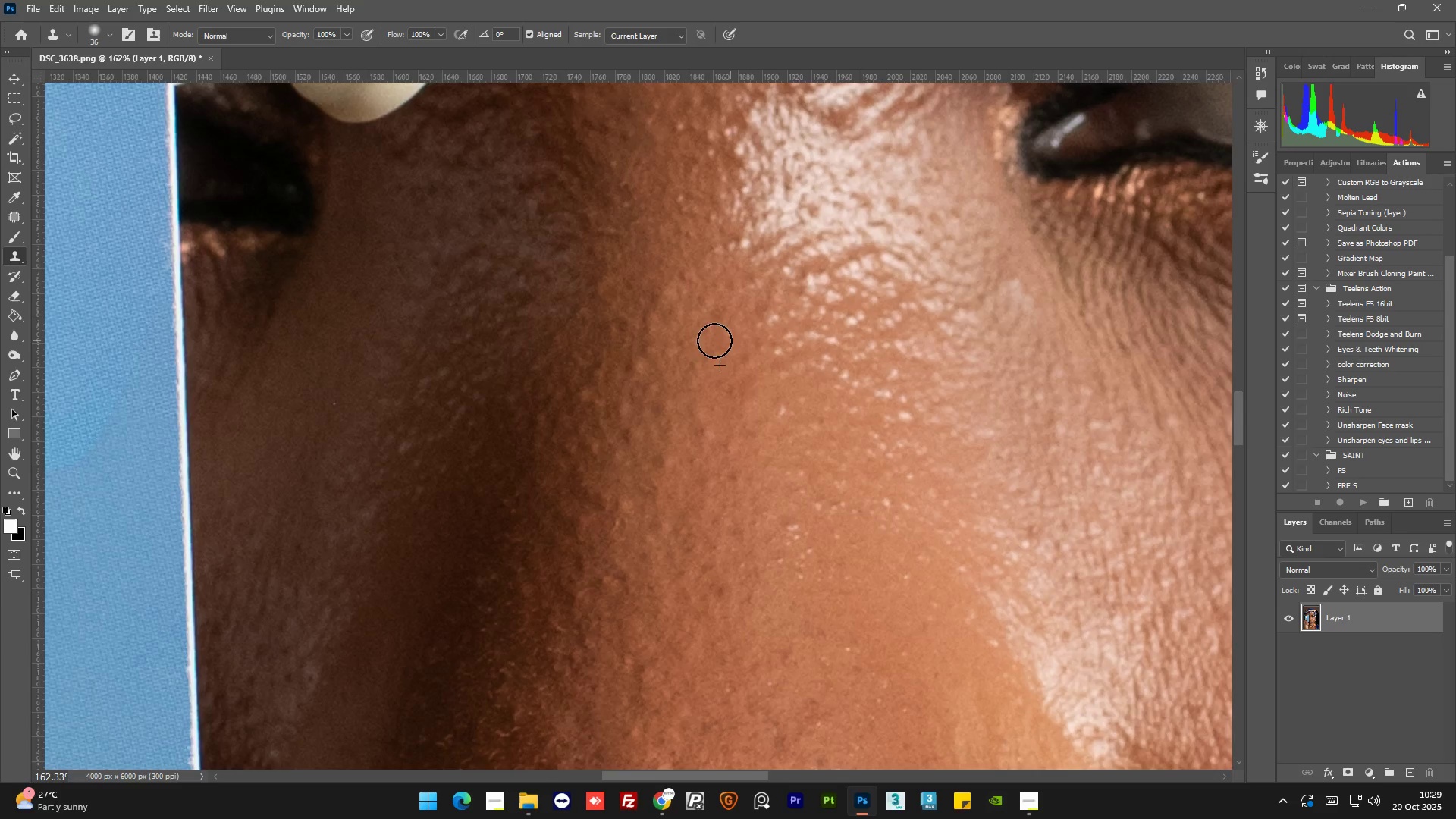 
hold_key(key=AltLeft, duration=1.5)
scroll: coordinate [635, 309], scroll_direction: down, amount: 9.0
 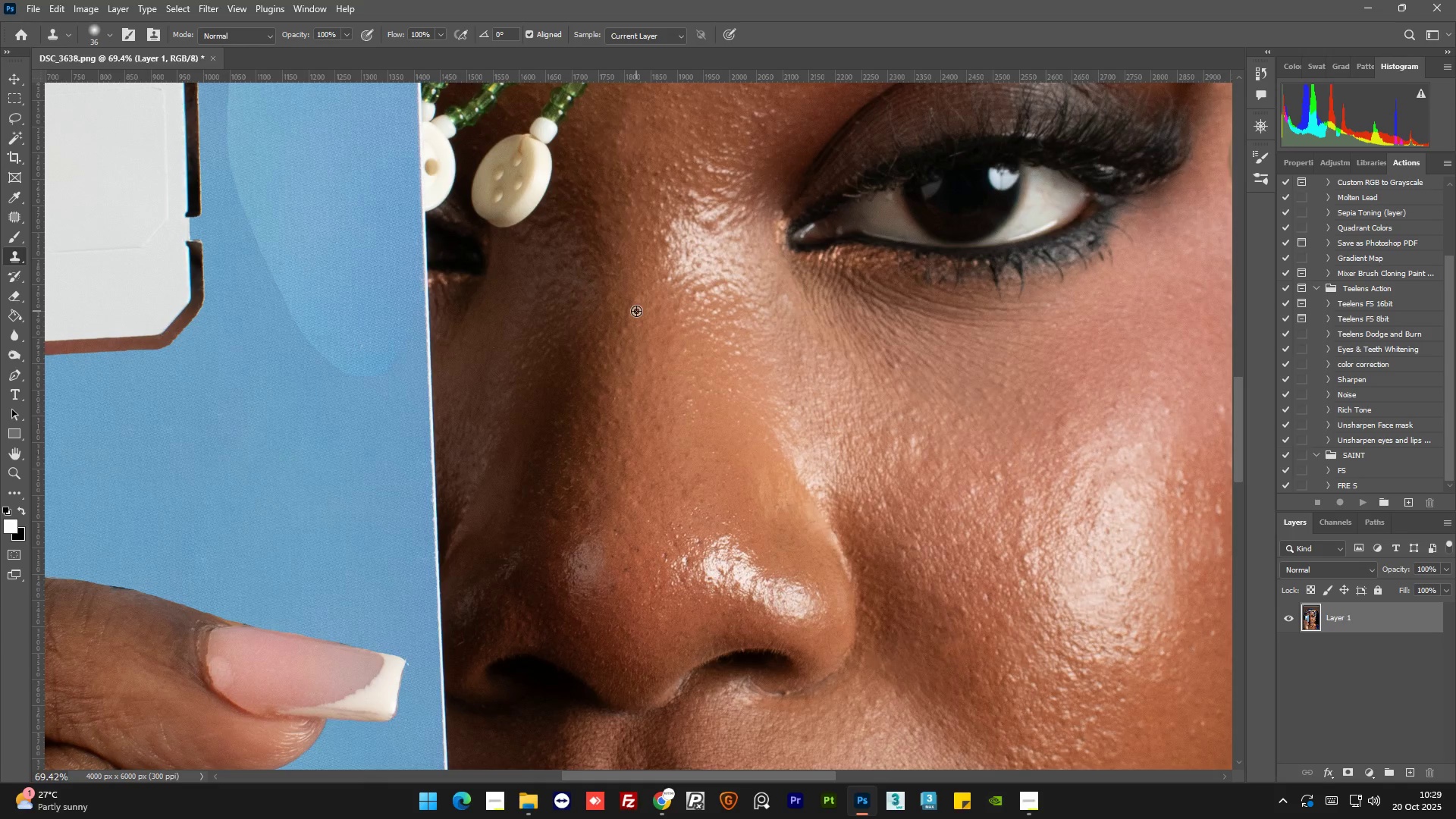 
scroll: coordinate [604, 444], scroll_direction: up, amount: 14.0
 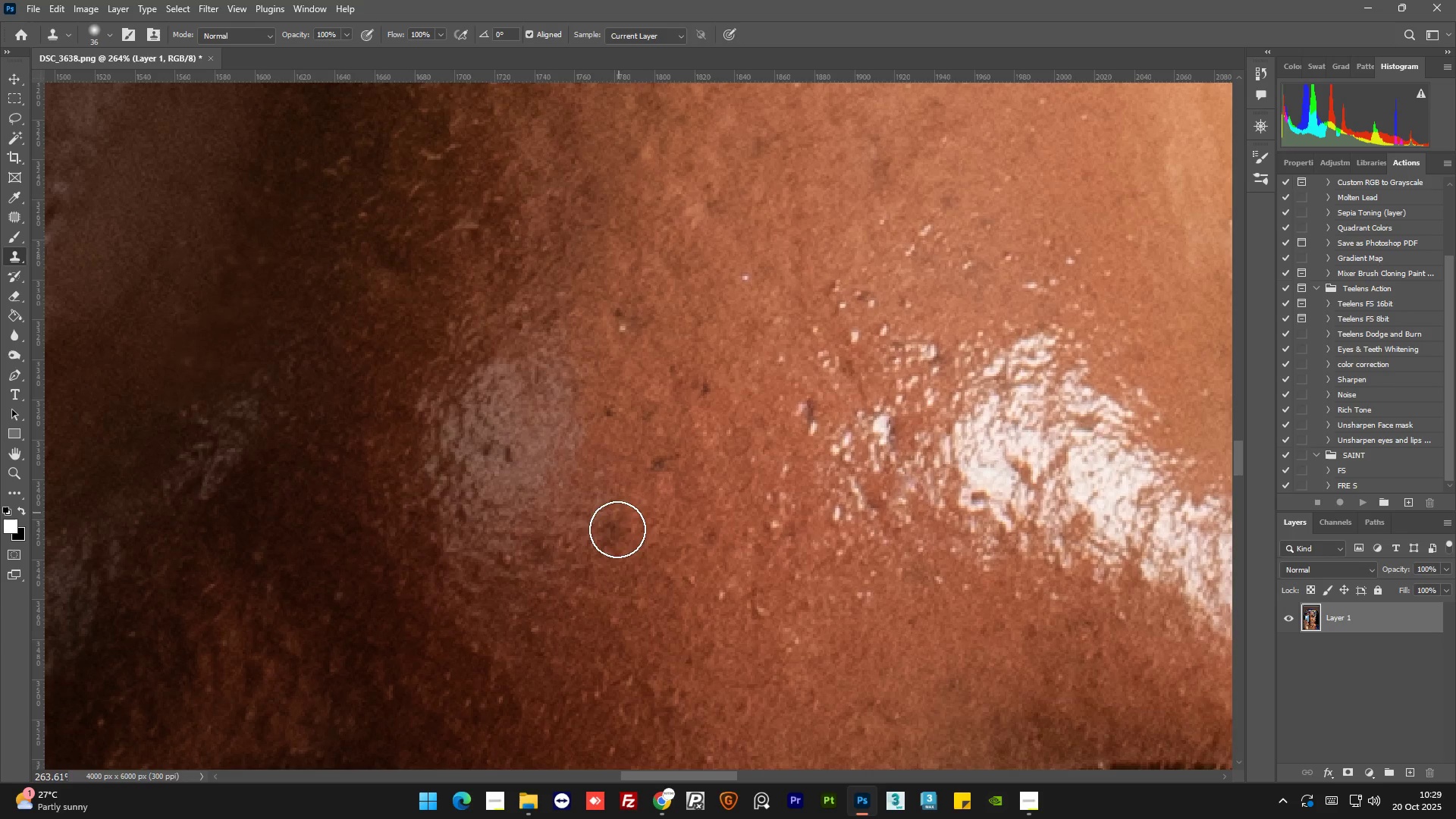 
hold_key(key=AltLeft, duration=0.8)
 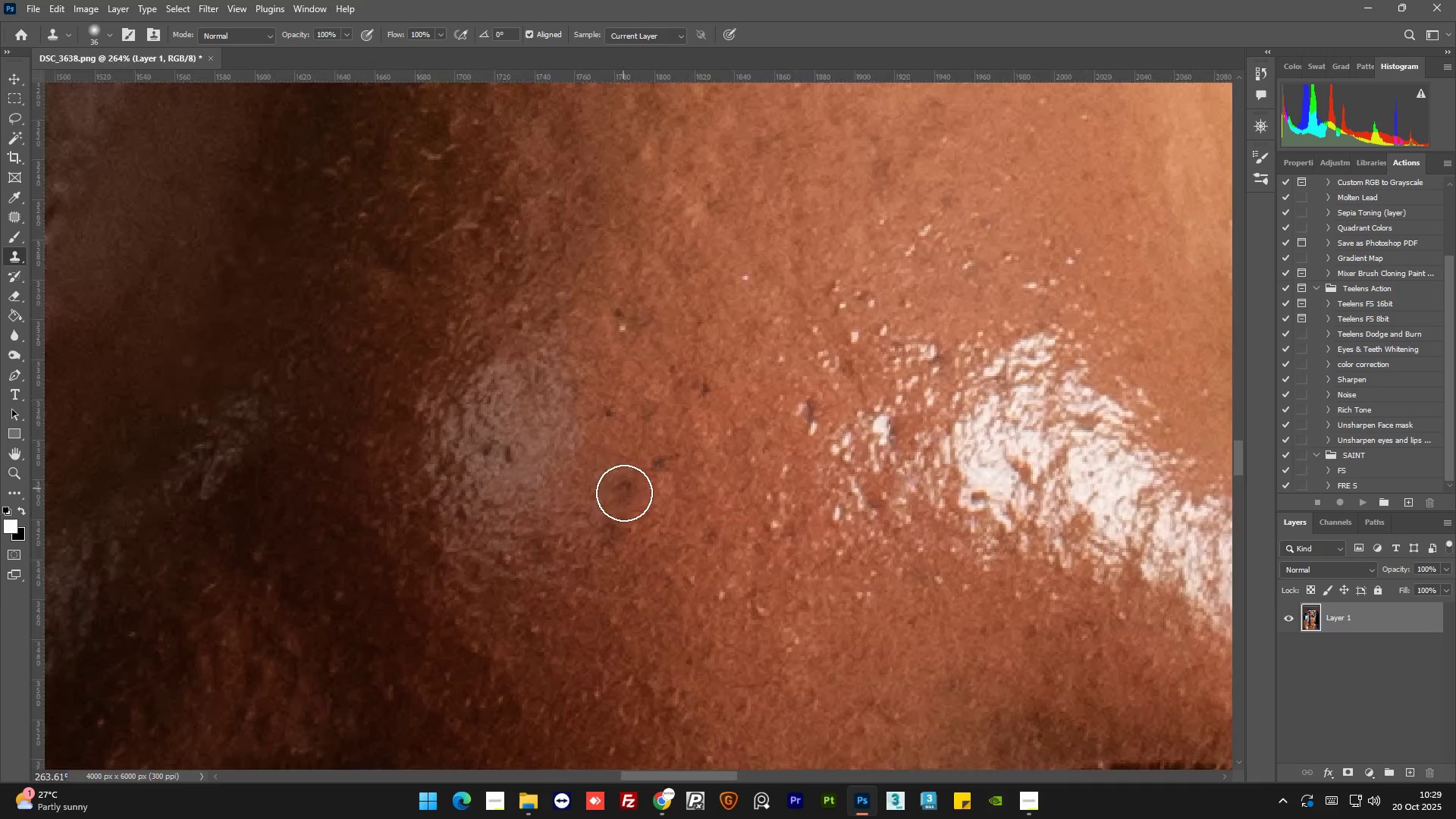 
key(Alt+AltLeft)
 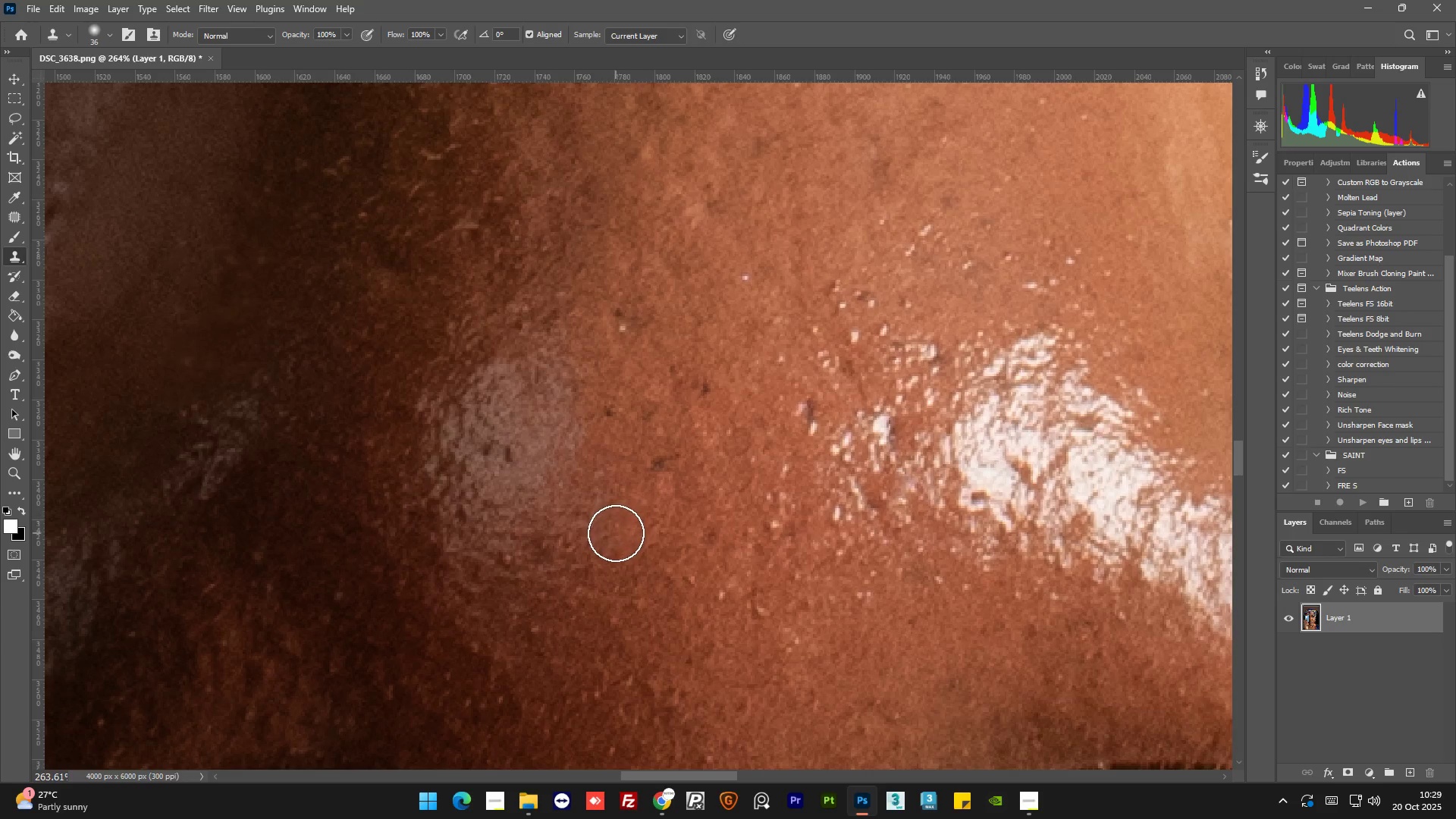 
left_click([614, 532])
 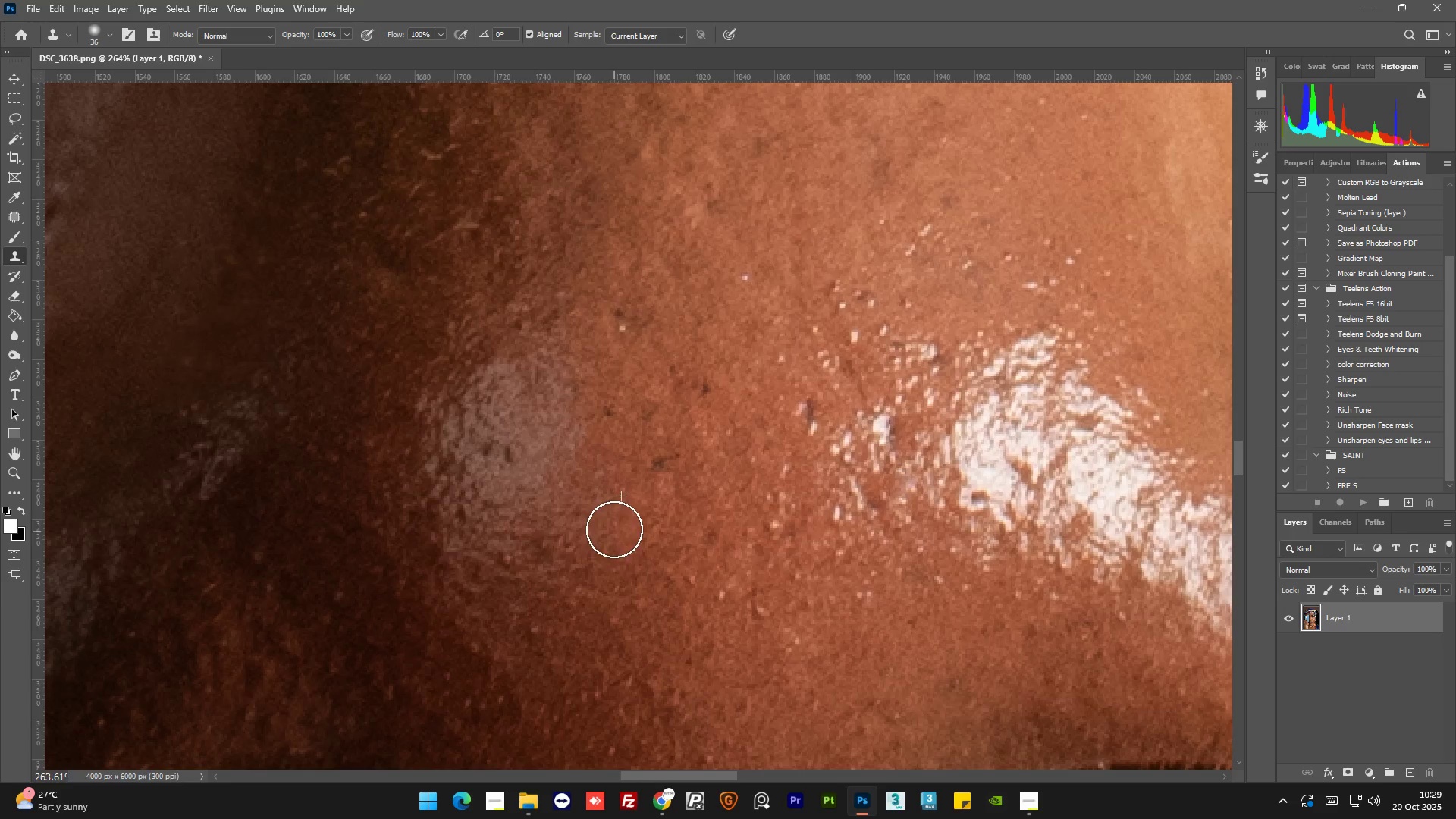 
hold_key(key=AltLeft, duration=0.53)
scroll: coordinate [620, 488], scroll_direction: down, amount: 1.0
 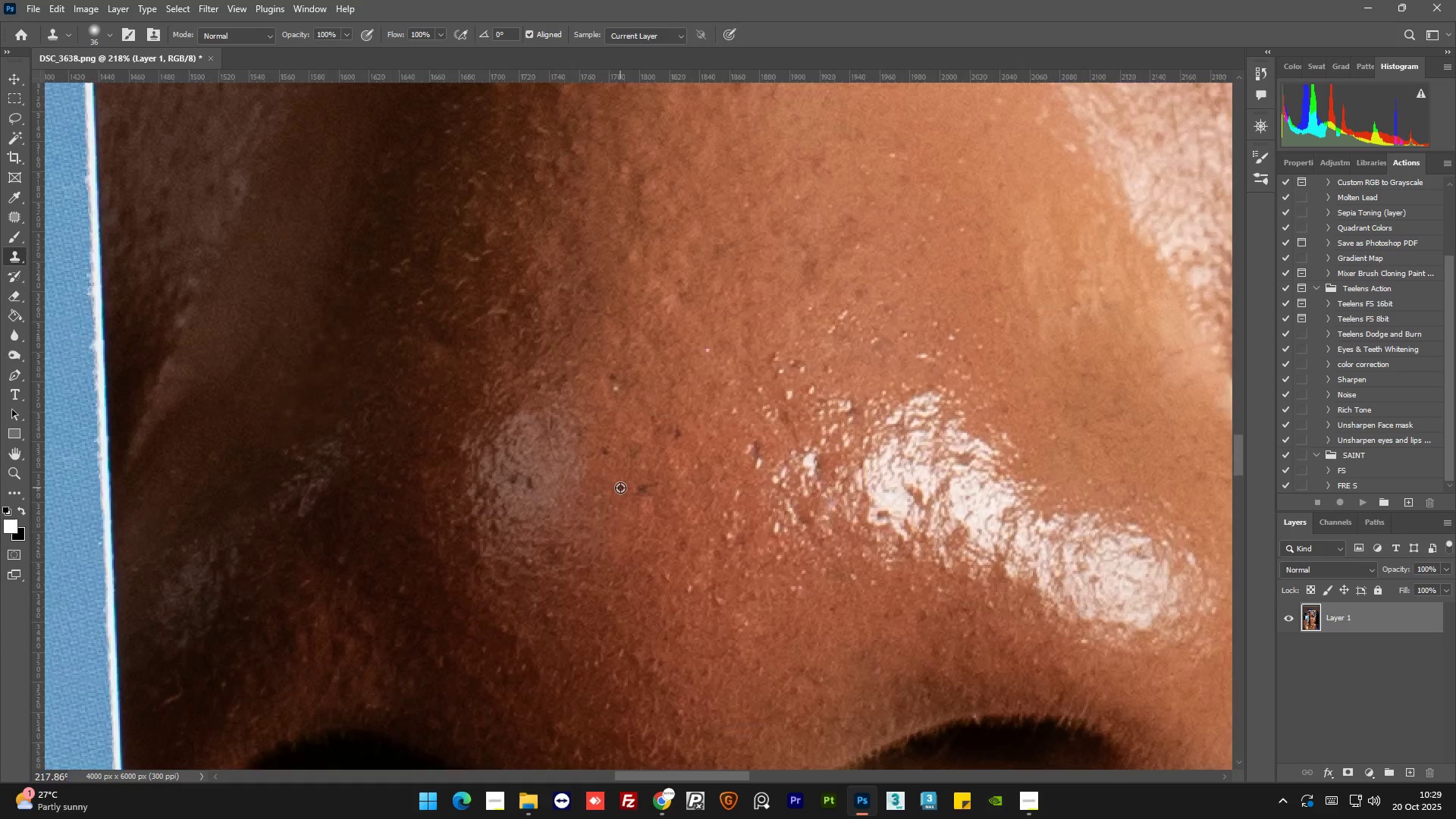 
hold_key(key=AltLeft, duration=0.72)
 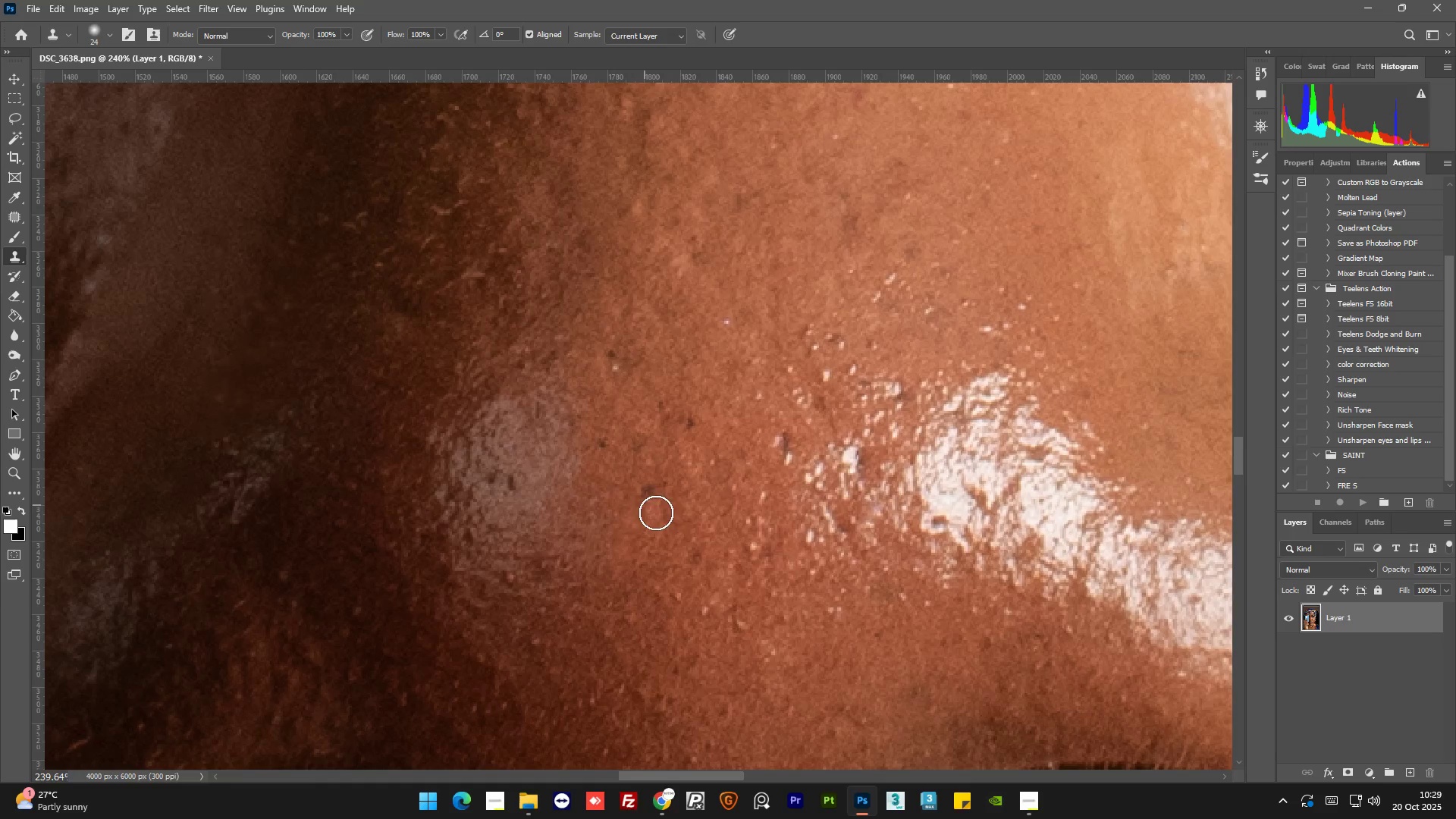 
key(Alt+AltLeft)
 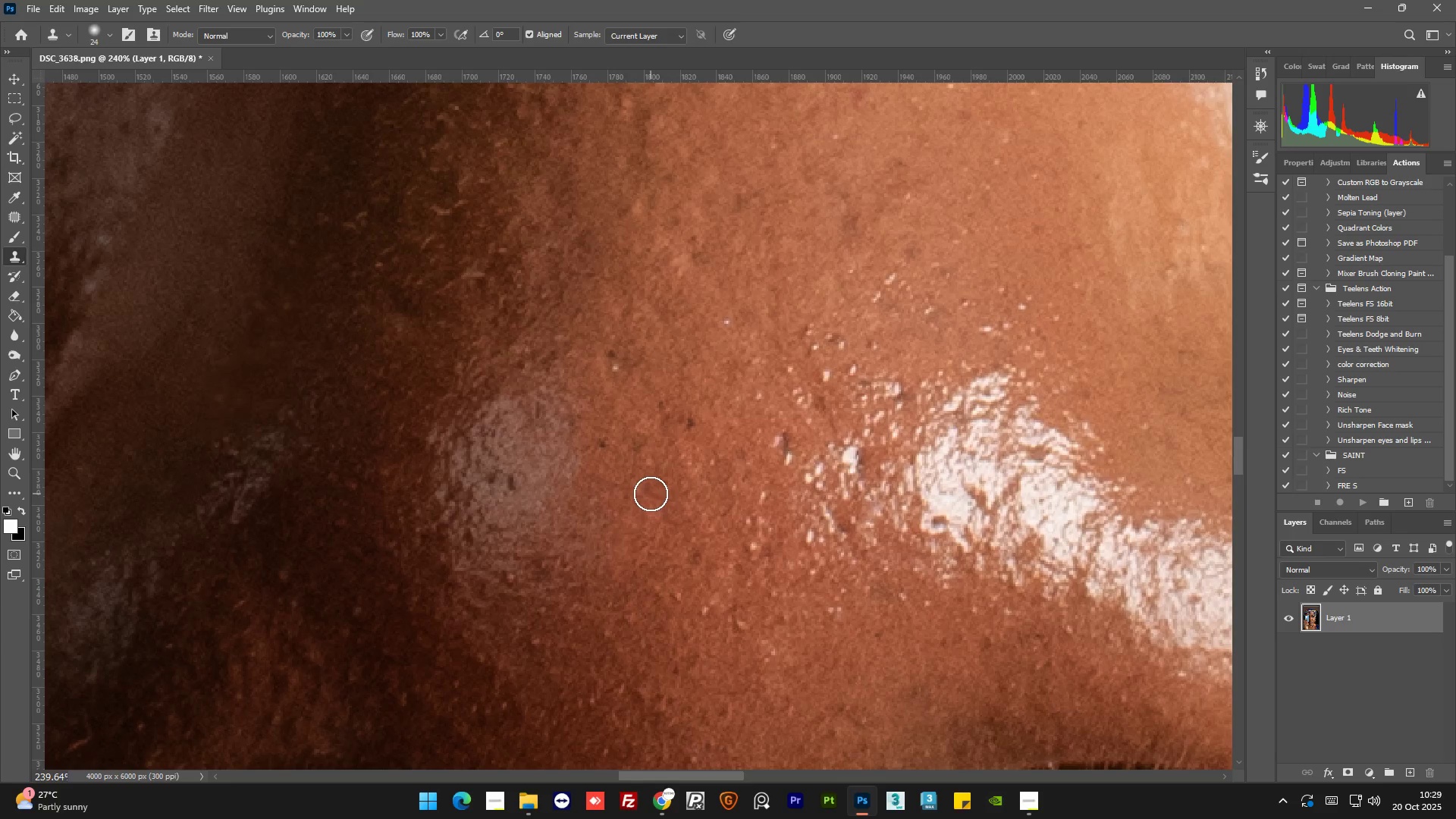 
hold_key(key=AltLeft, duration=0.36)
double_click([679, 452])
 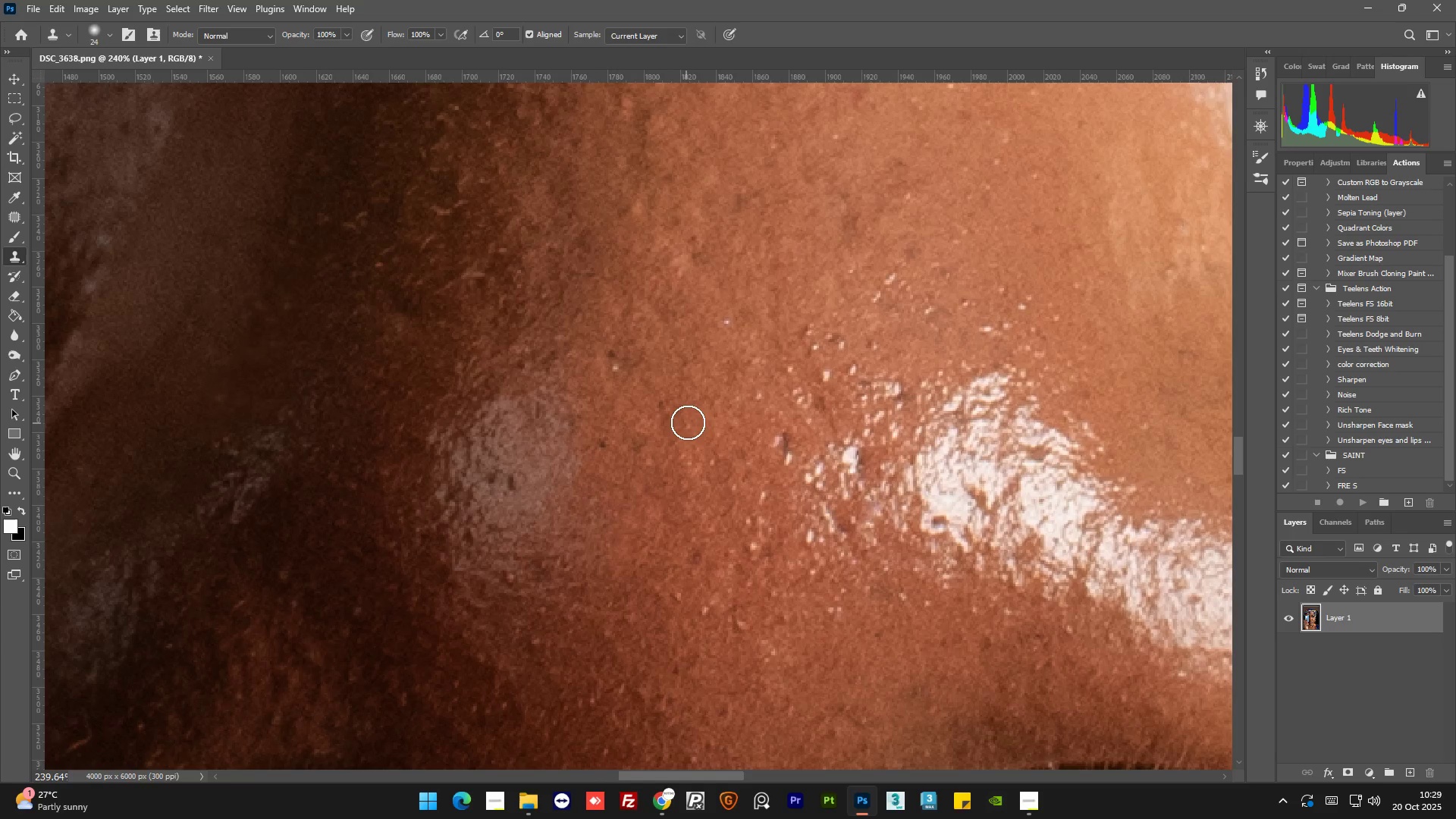 
left_click([689, 422])
 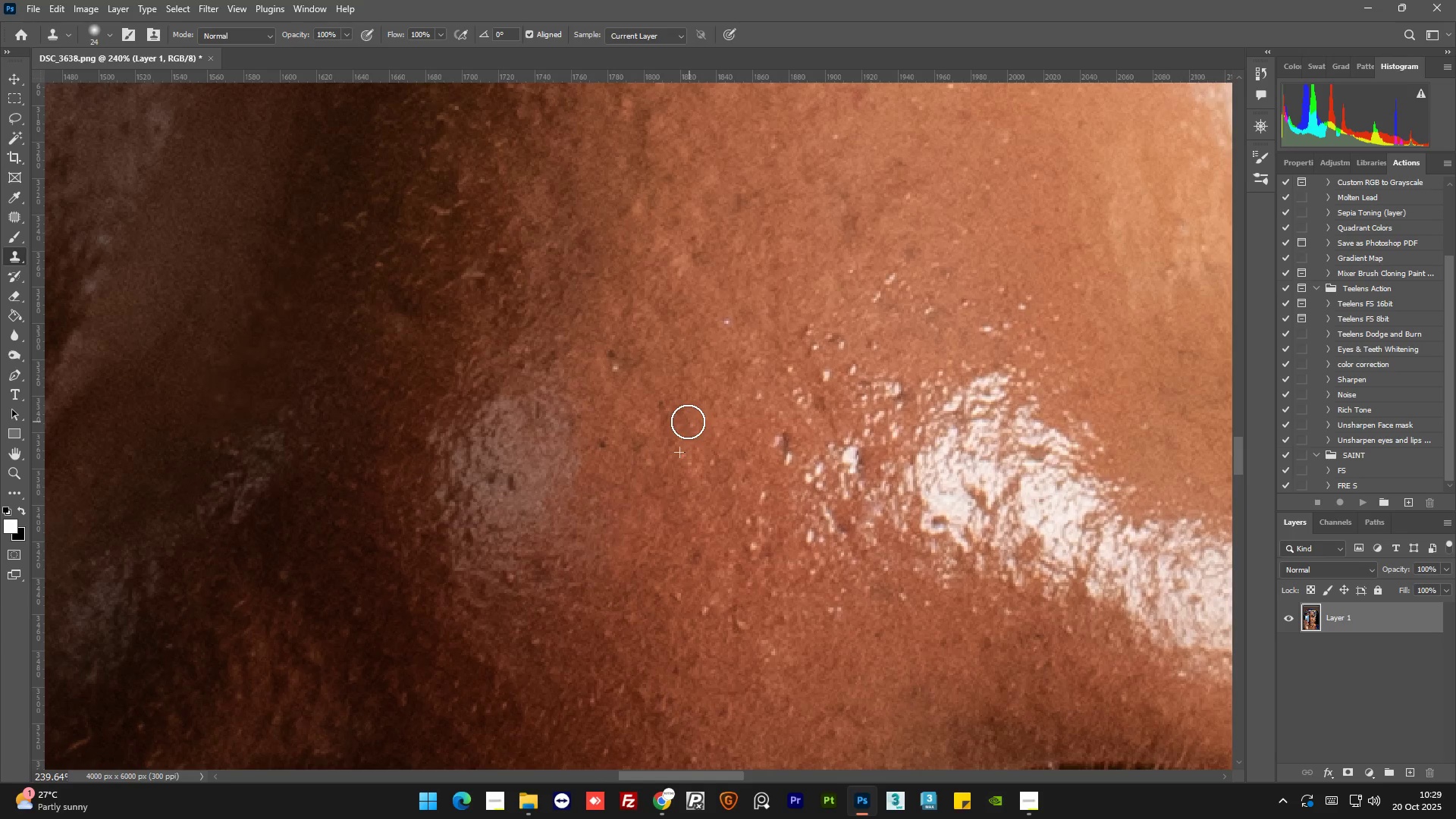 
hold_key(key=AltLeft, duration=0.34)
 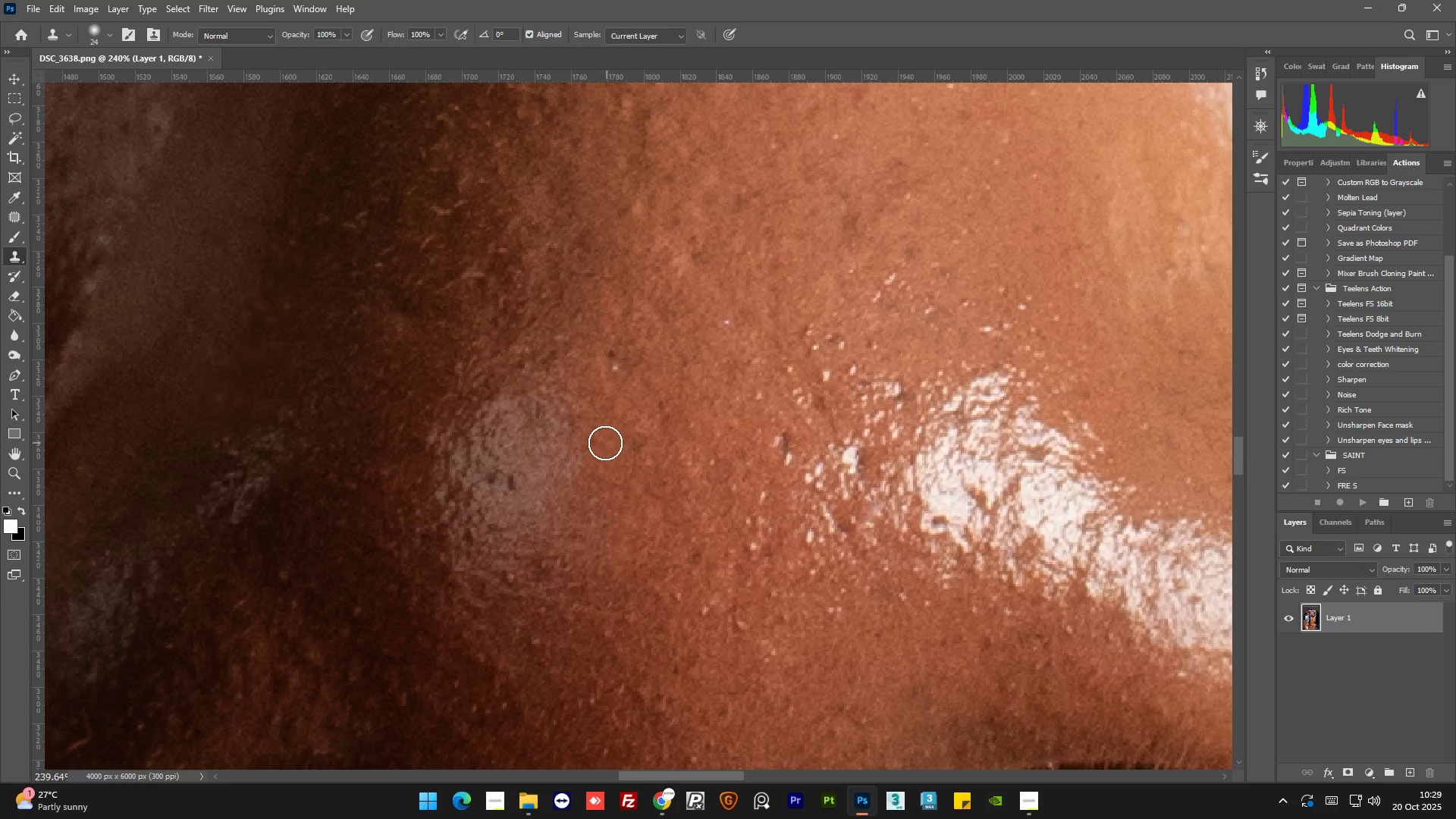 
left_click([604, 442])
 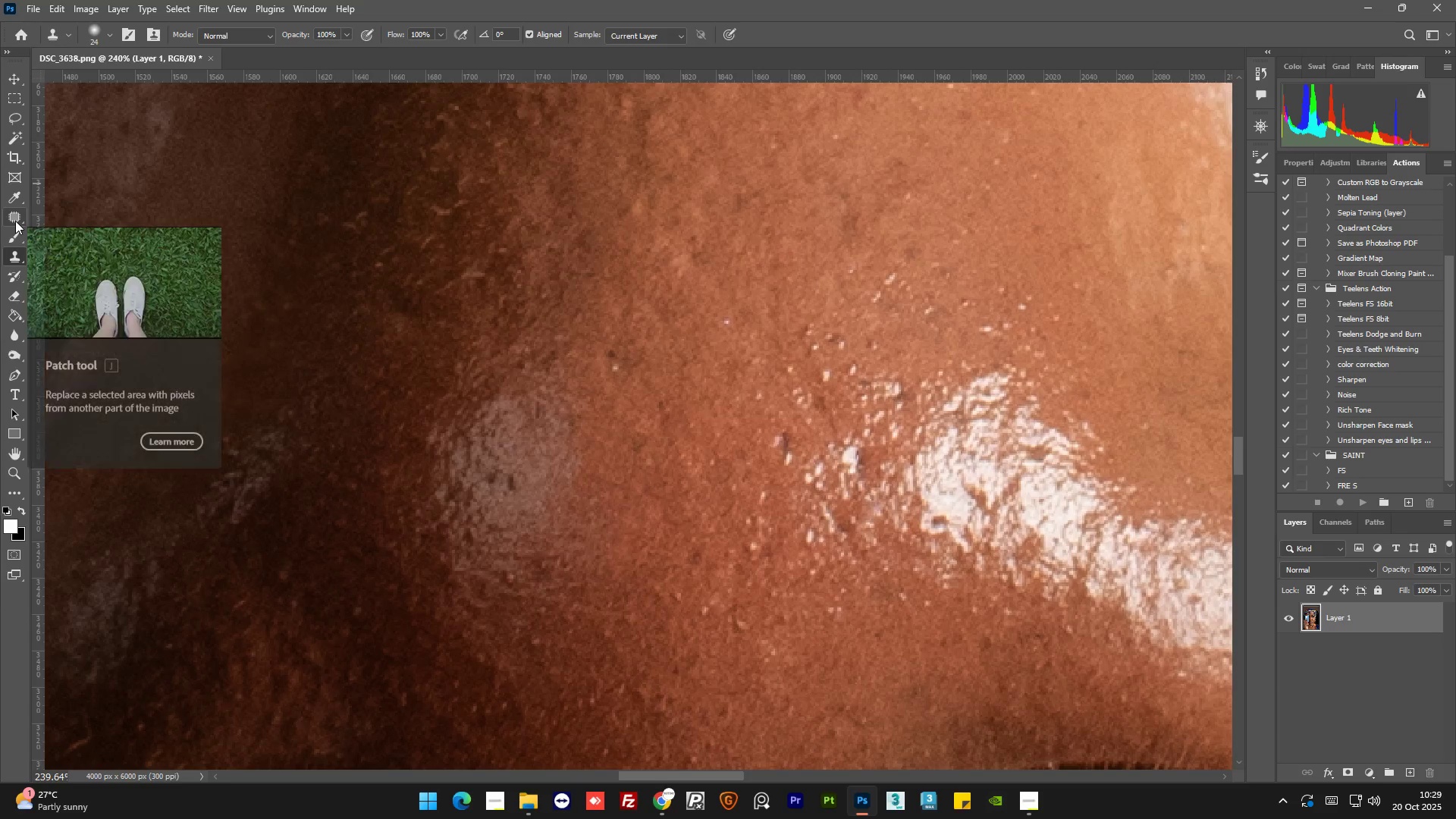 
right_click([15, 221])
 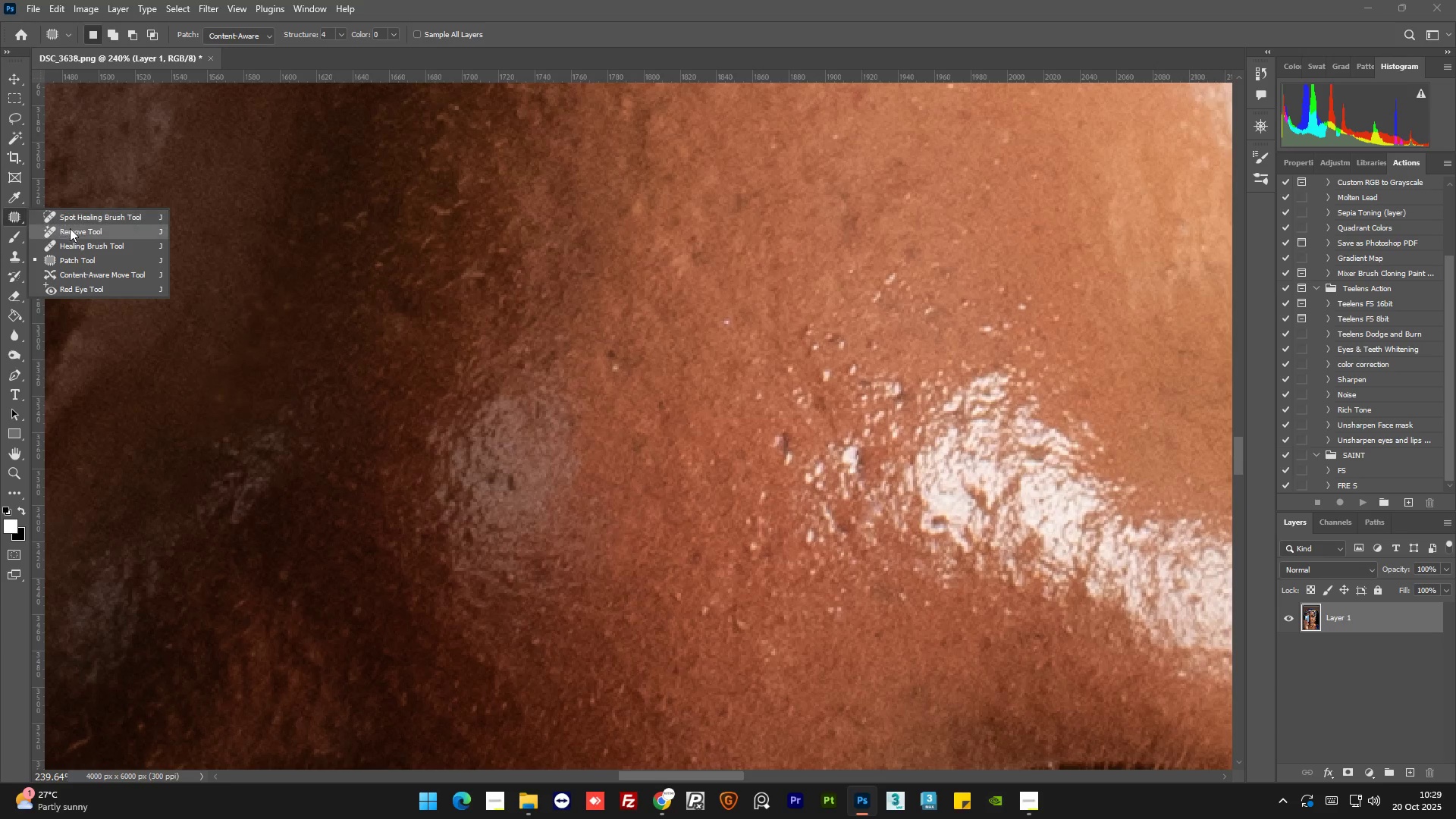 
left_click([73, 231])
 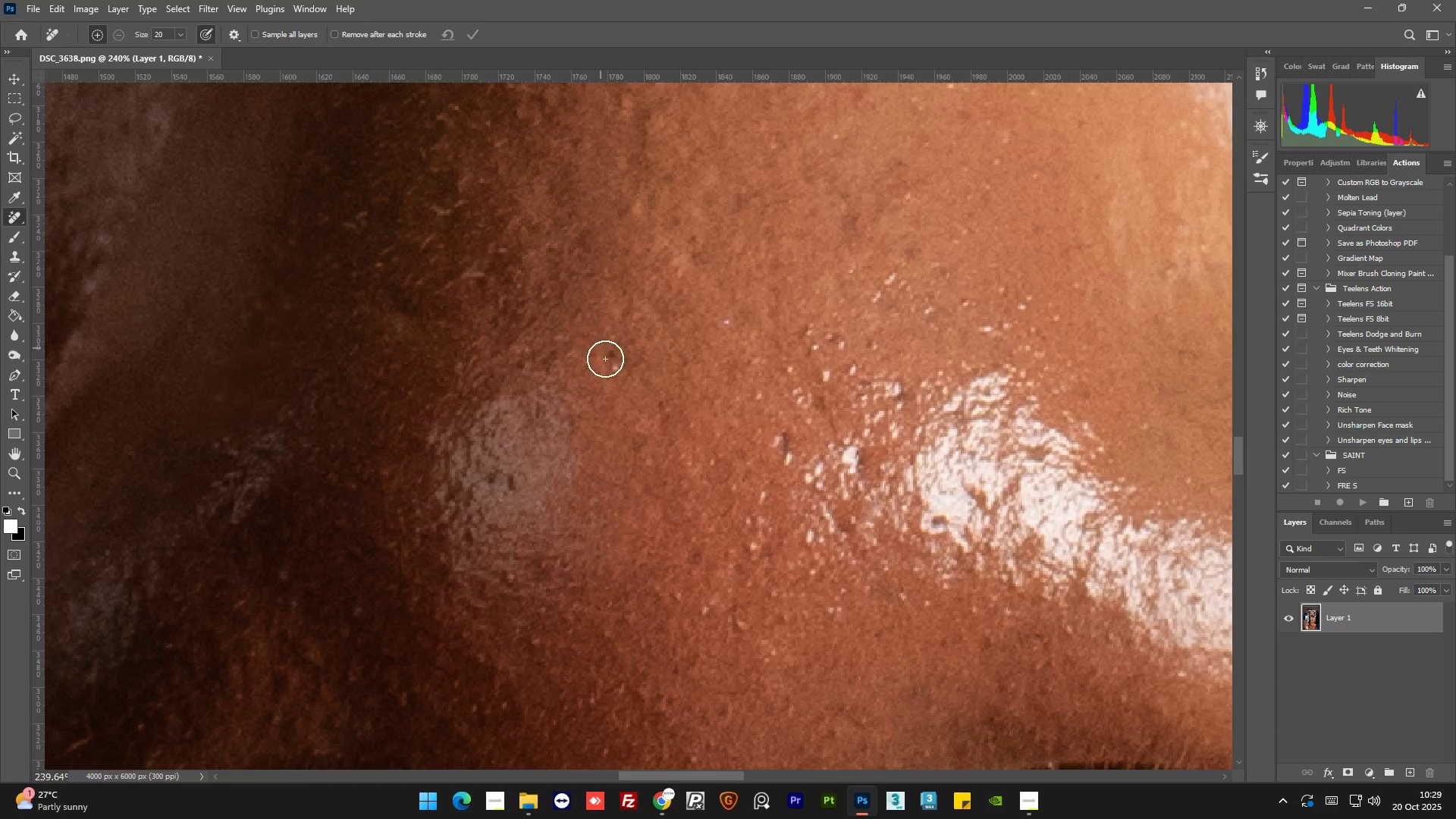 
hold_key(key=AltLeft, duration=0.53)
 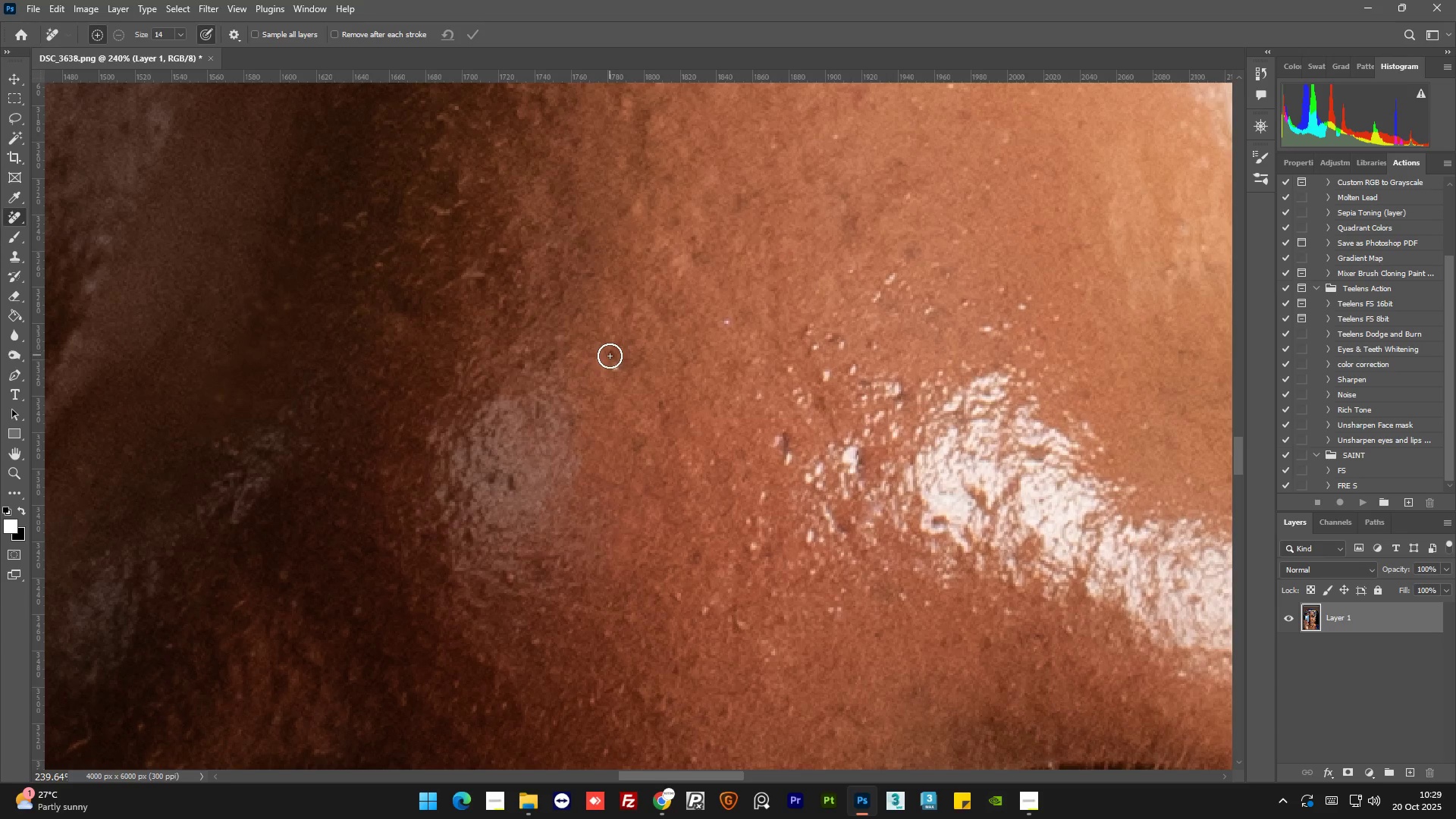 
left_click([610, 356])
 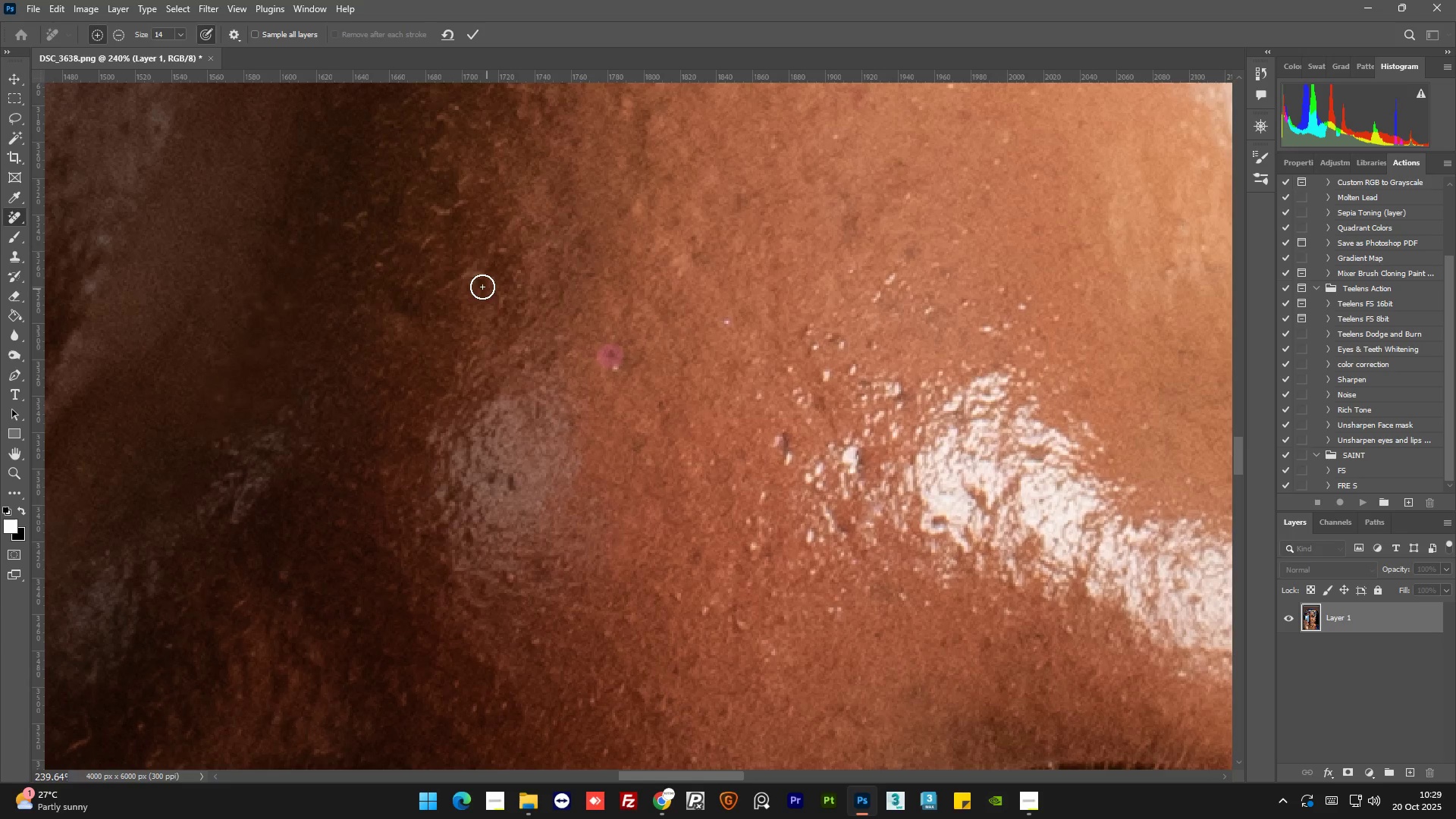 
left_click([481, 286])
 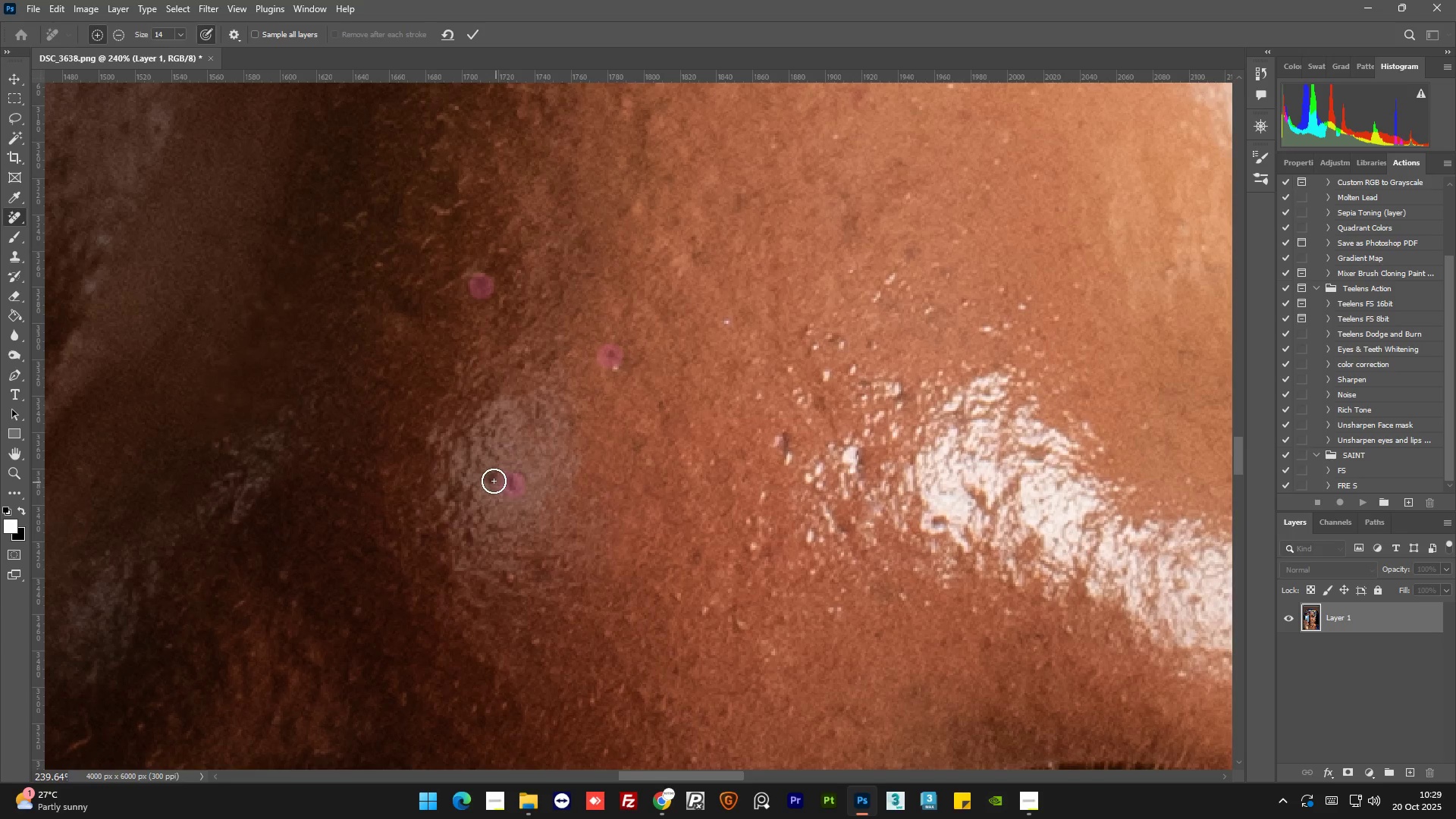 
hold_key(key=AltLeft, duration=0.95)
scroll: coordinate [537, 500], scroll_direction: up, amount: 1.0
 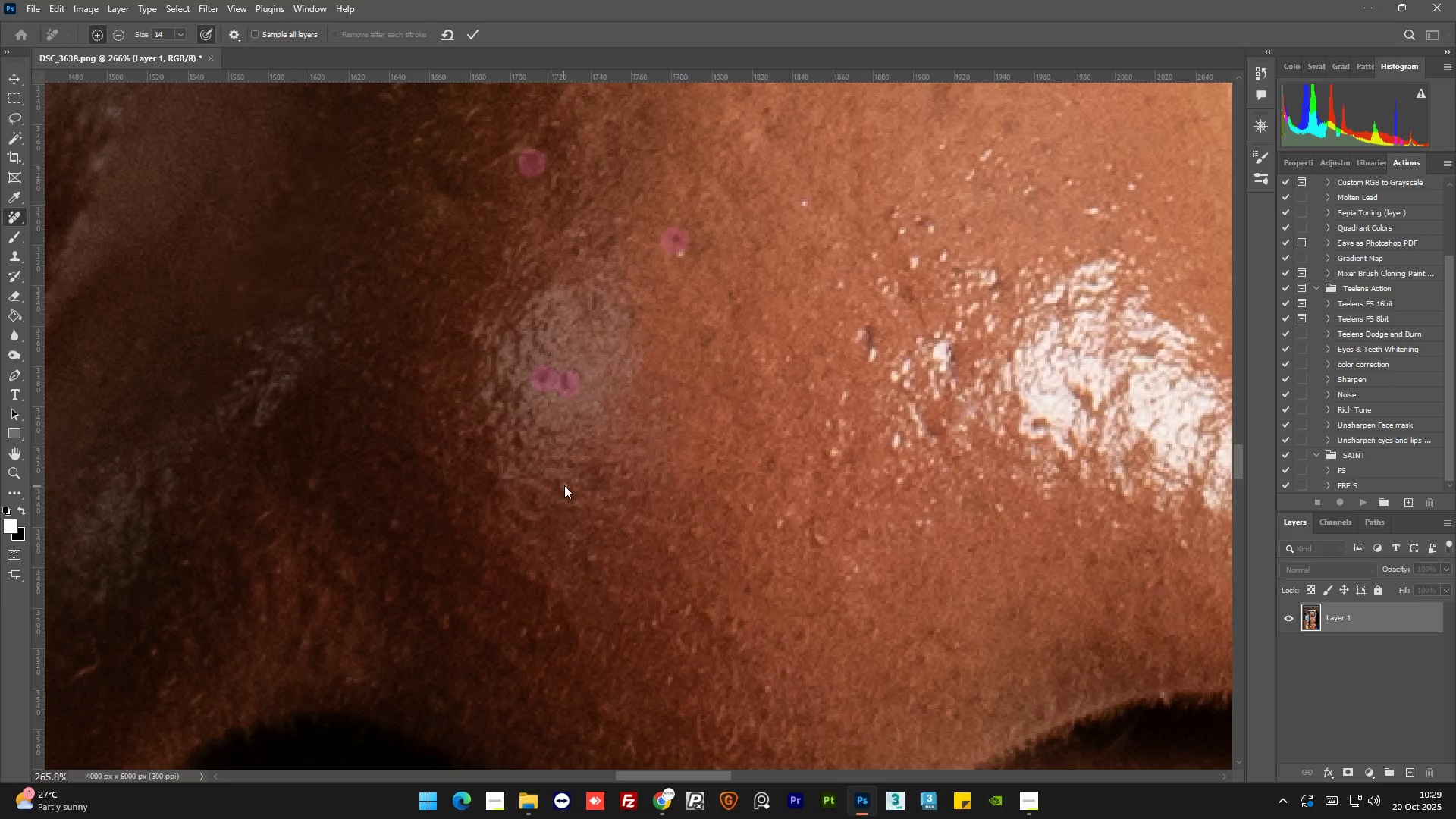 
left_click([565, 484])
 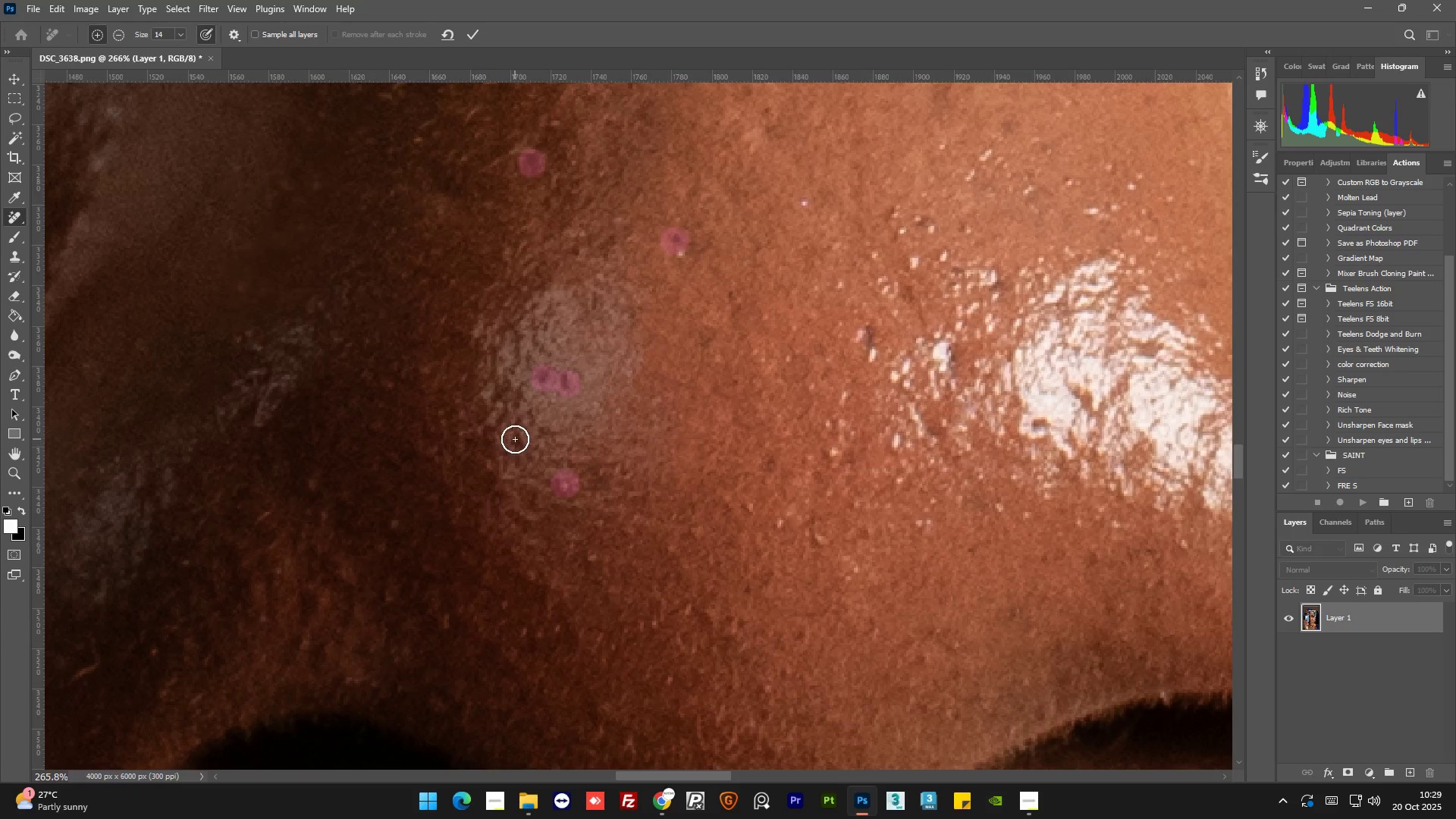 
left_click([517, 444])
 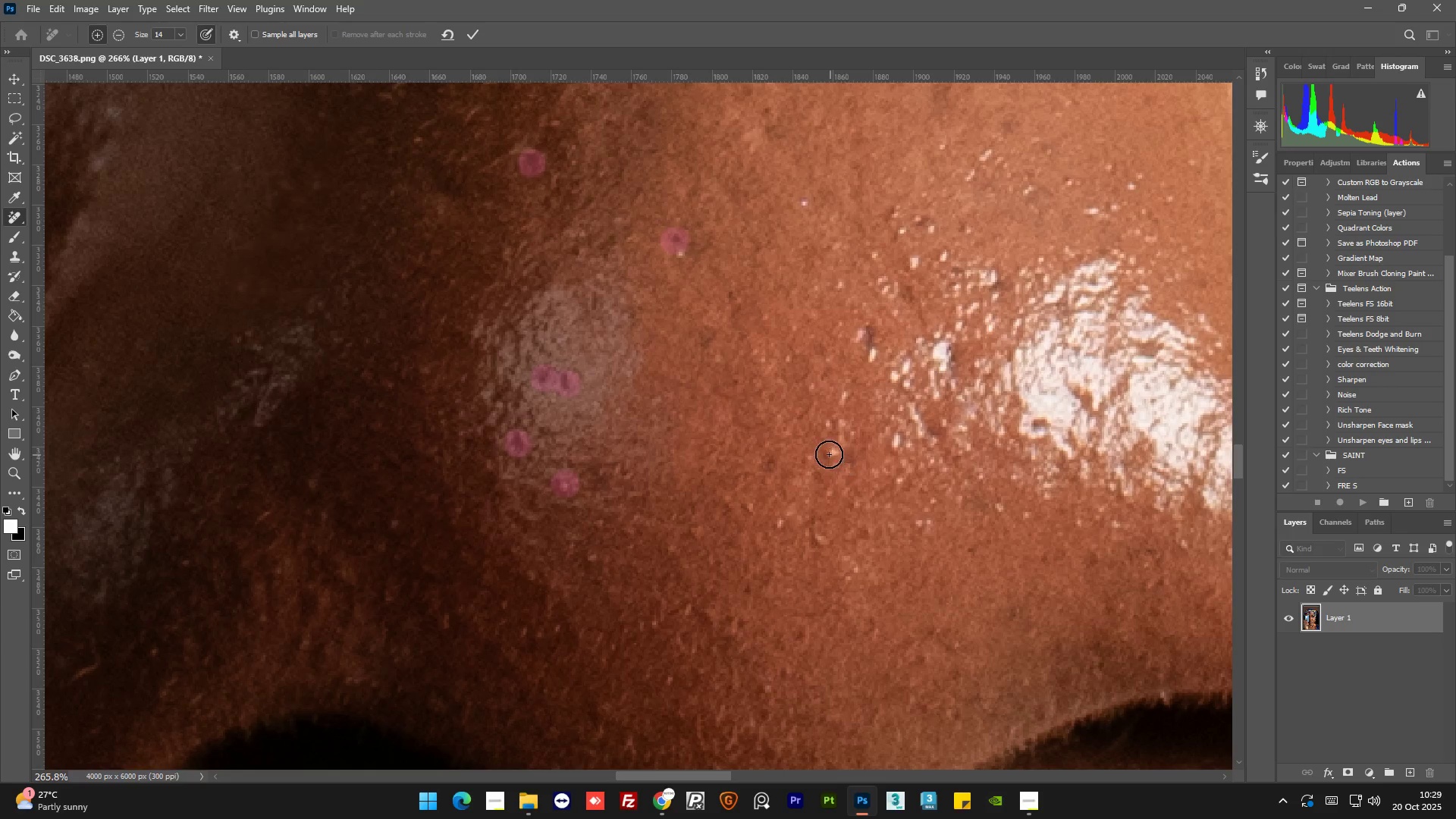 
left_click([829, 454])
 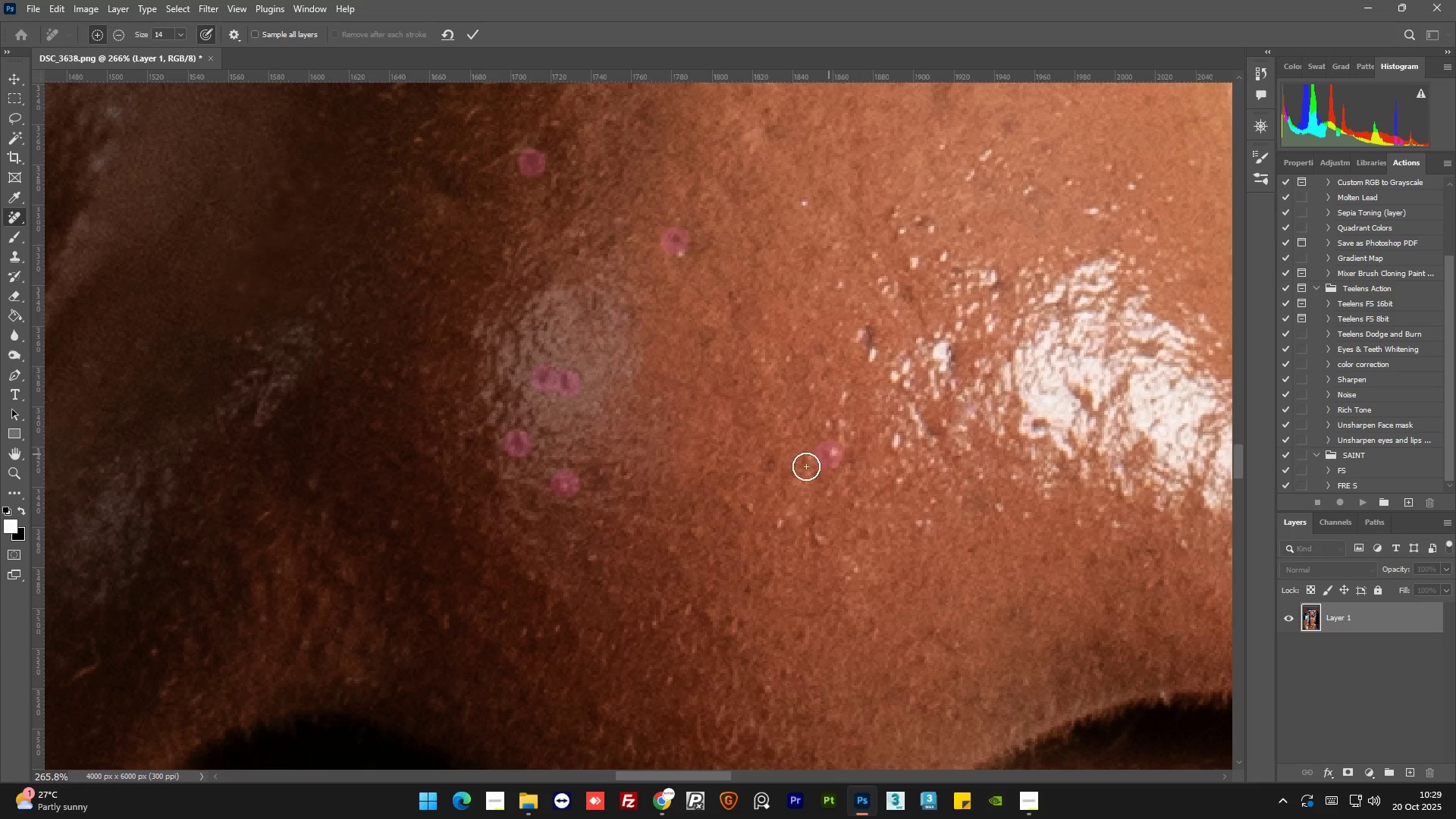 
hold_key(key=AltLeft, duration=1.53)
scroll: coordinate [685, 493], scroll_direction: down, amount: 8.0
 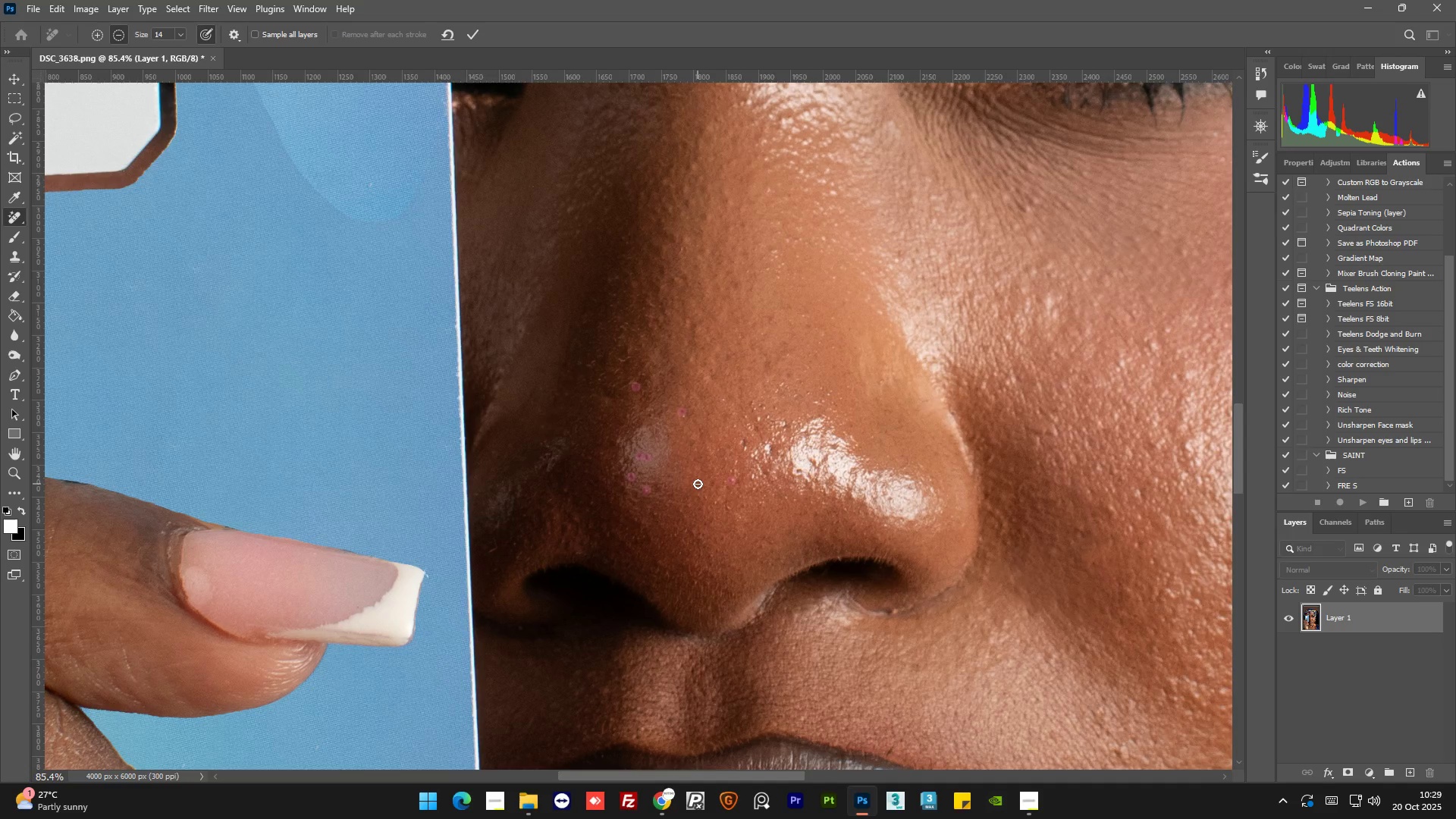 
hold_key(key=AltLeft, duration=0.84)
scroll: coordinate [556, 524], scroll_direction: up, amount: 13.0
 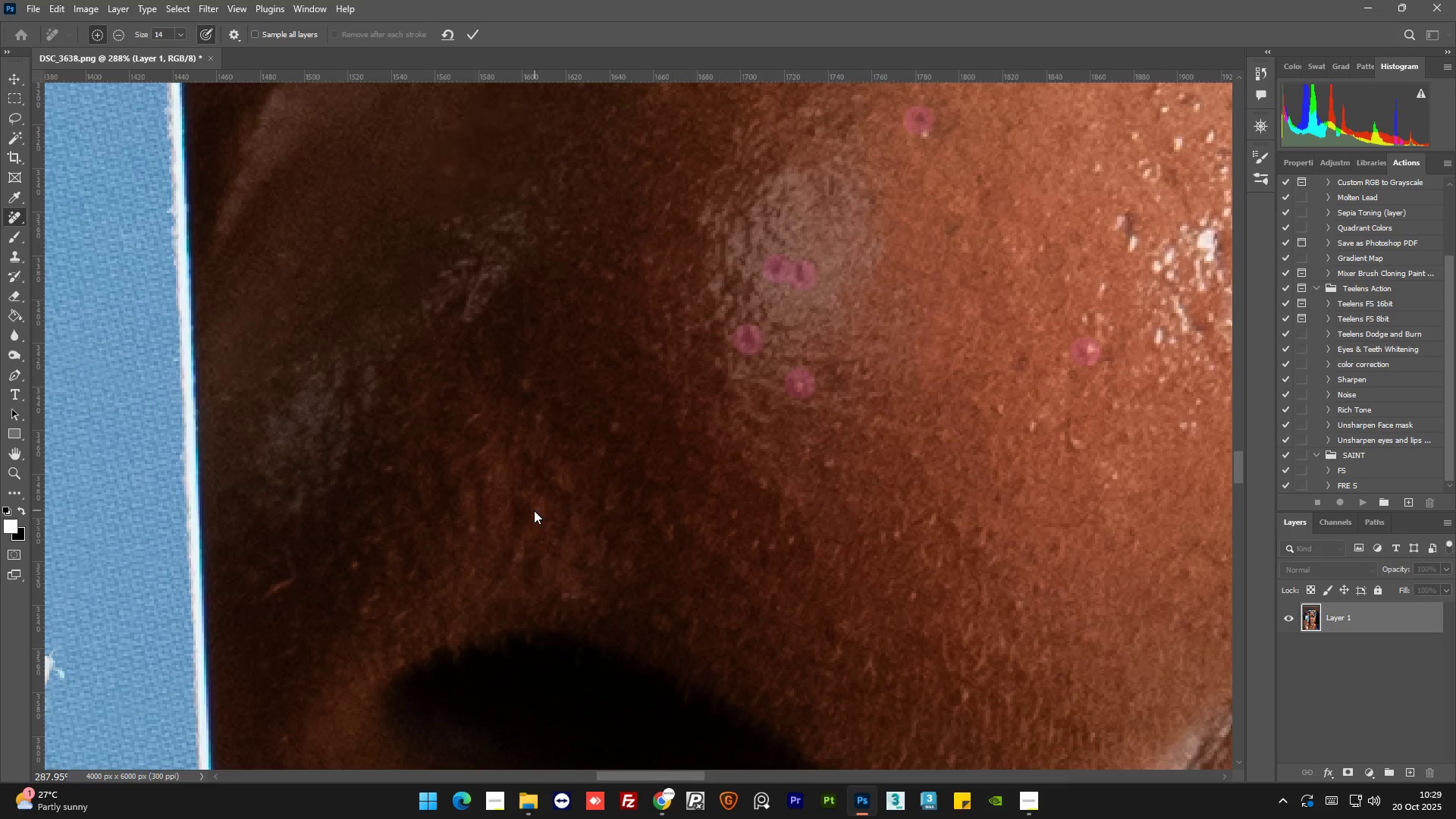 
left_click([534, 510])
 